 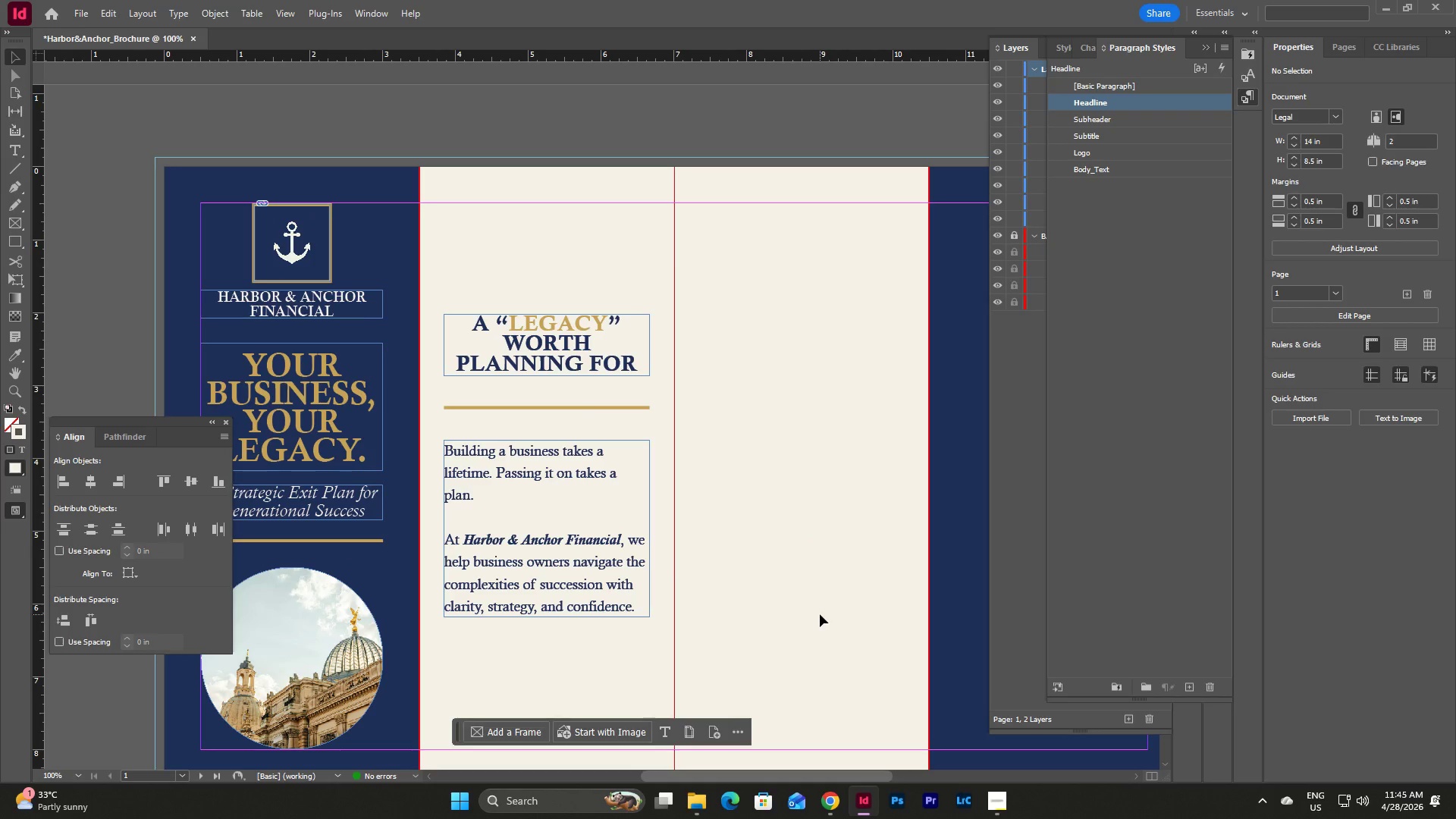 
left_click([817, 617])
 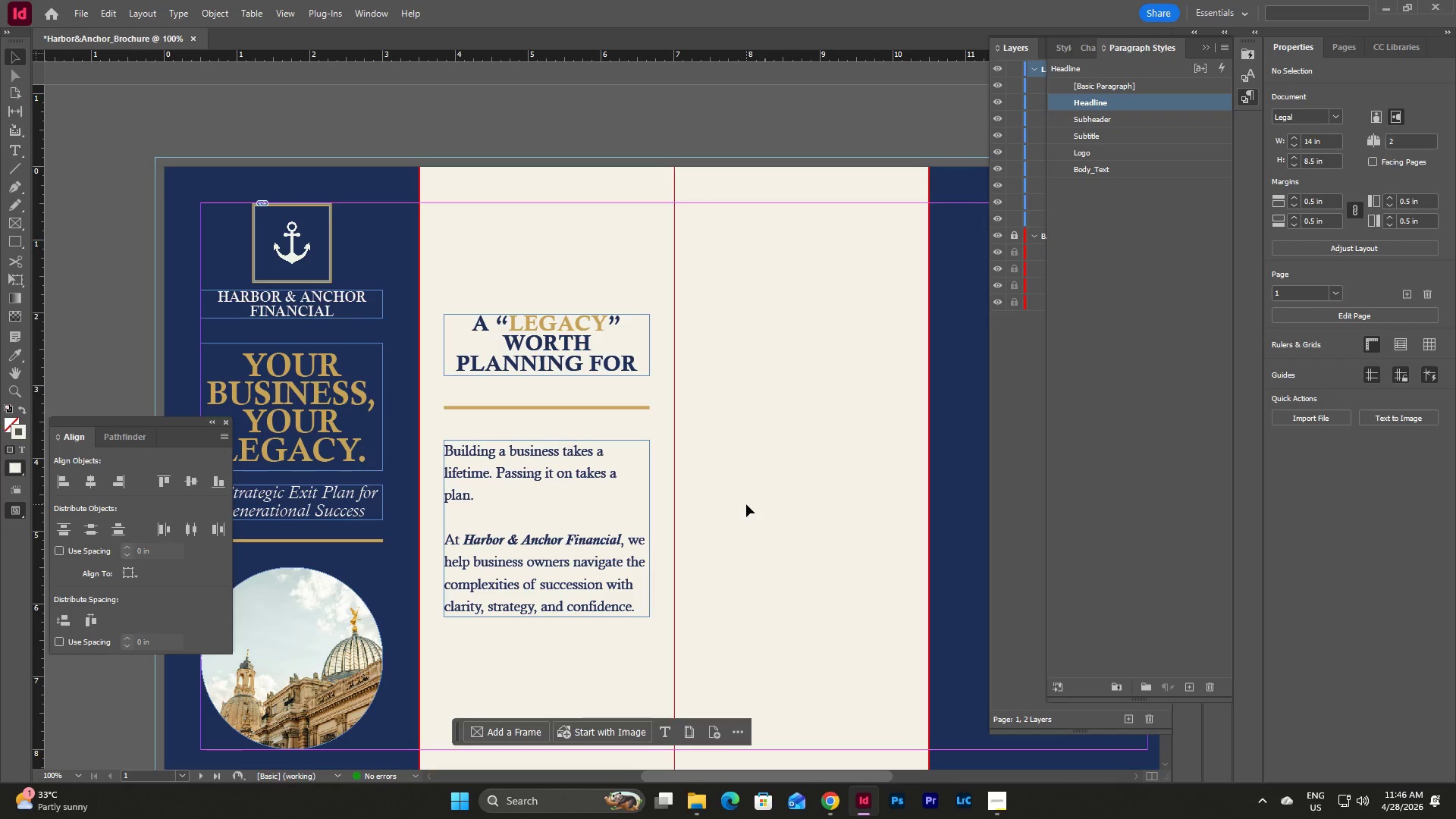 
wait(16.08)
 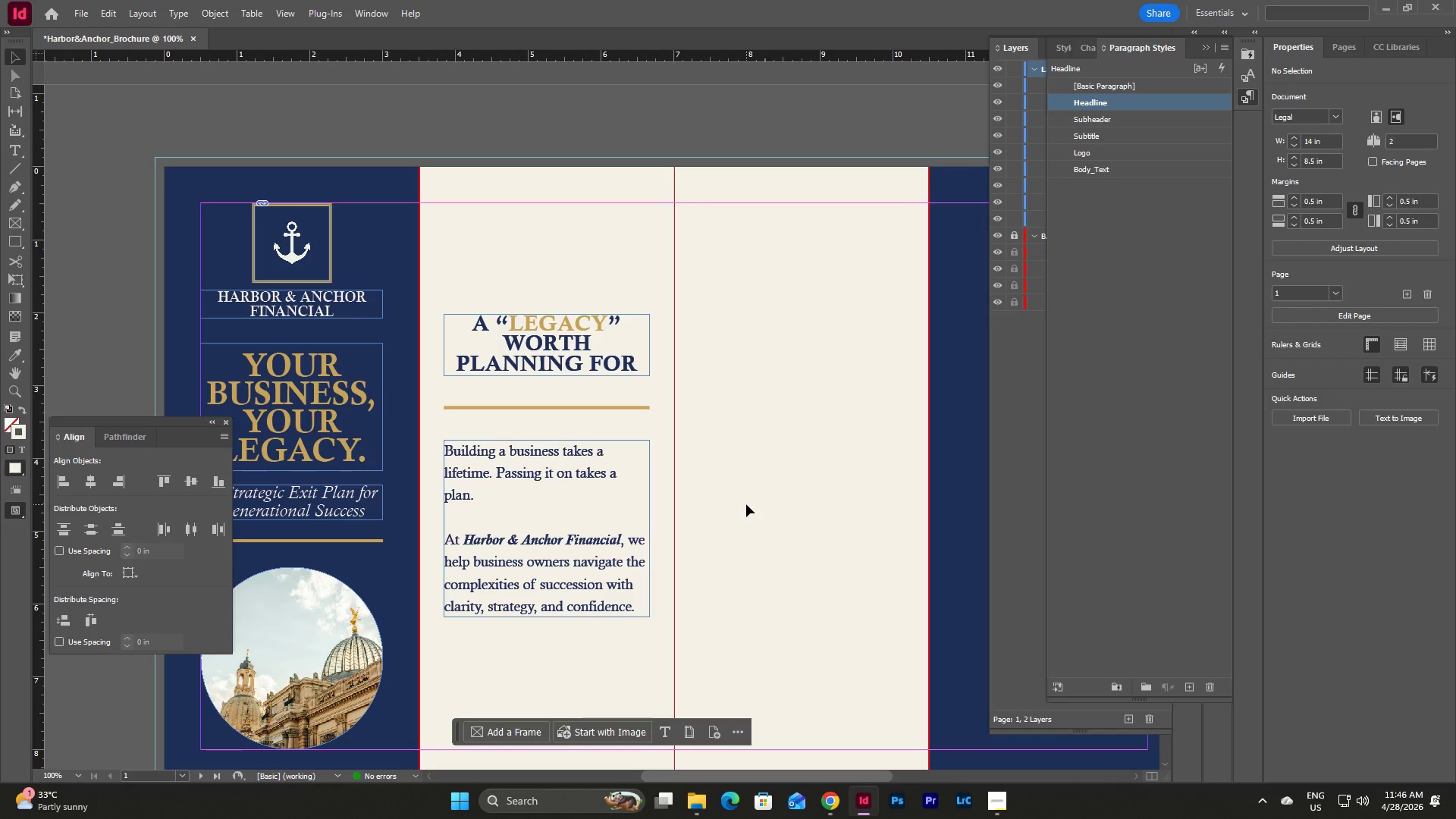 
left_click([748, 472])
 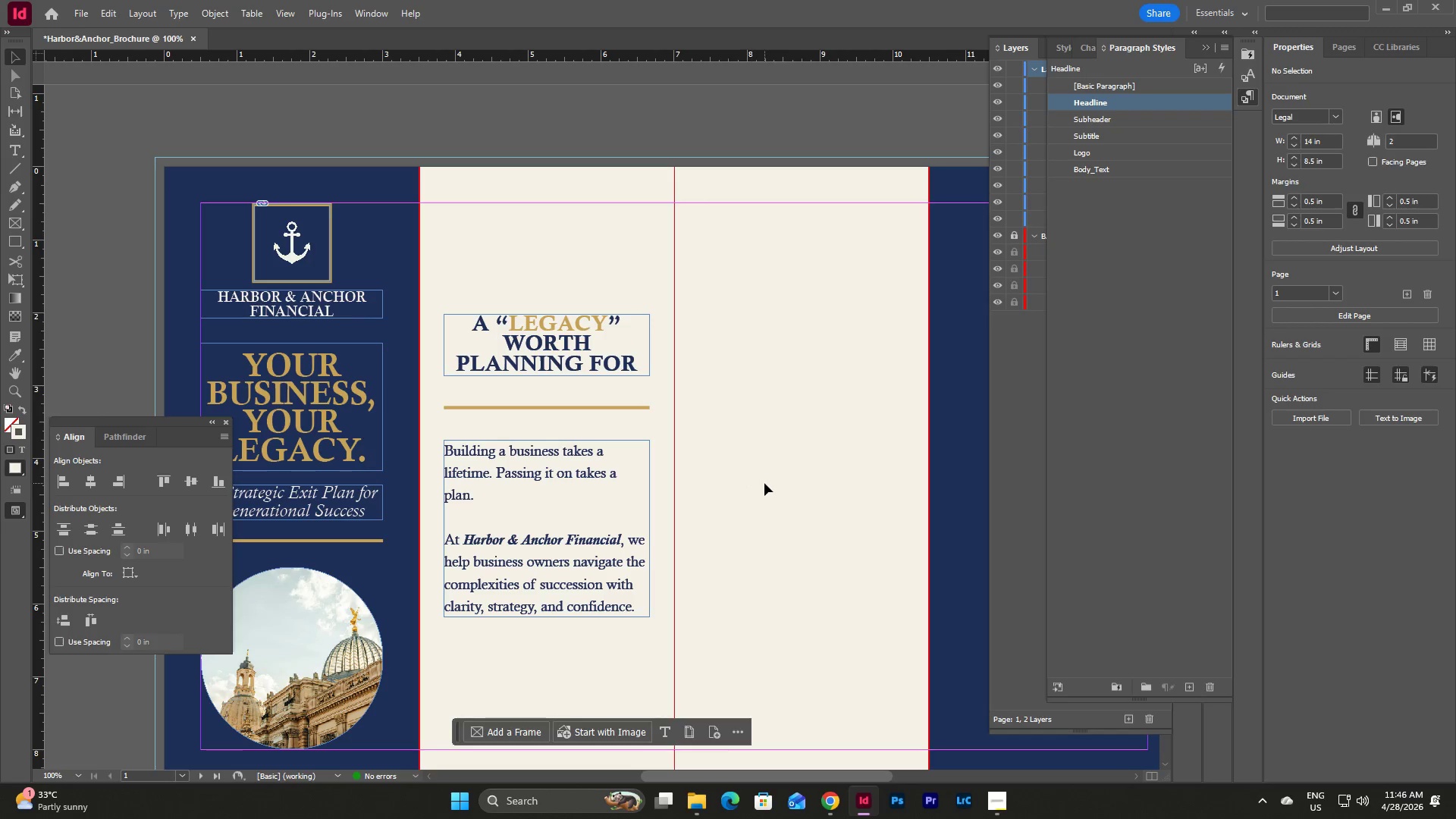 
left_click([567, 332])
 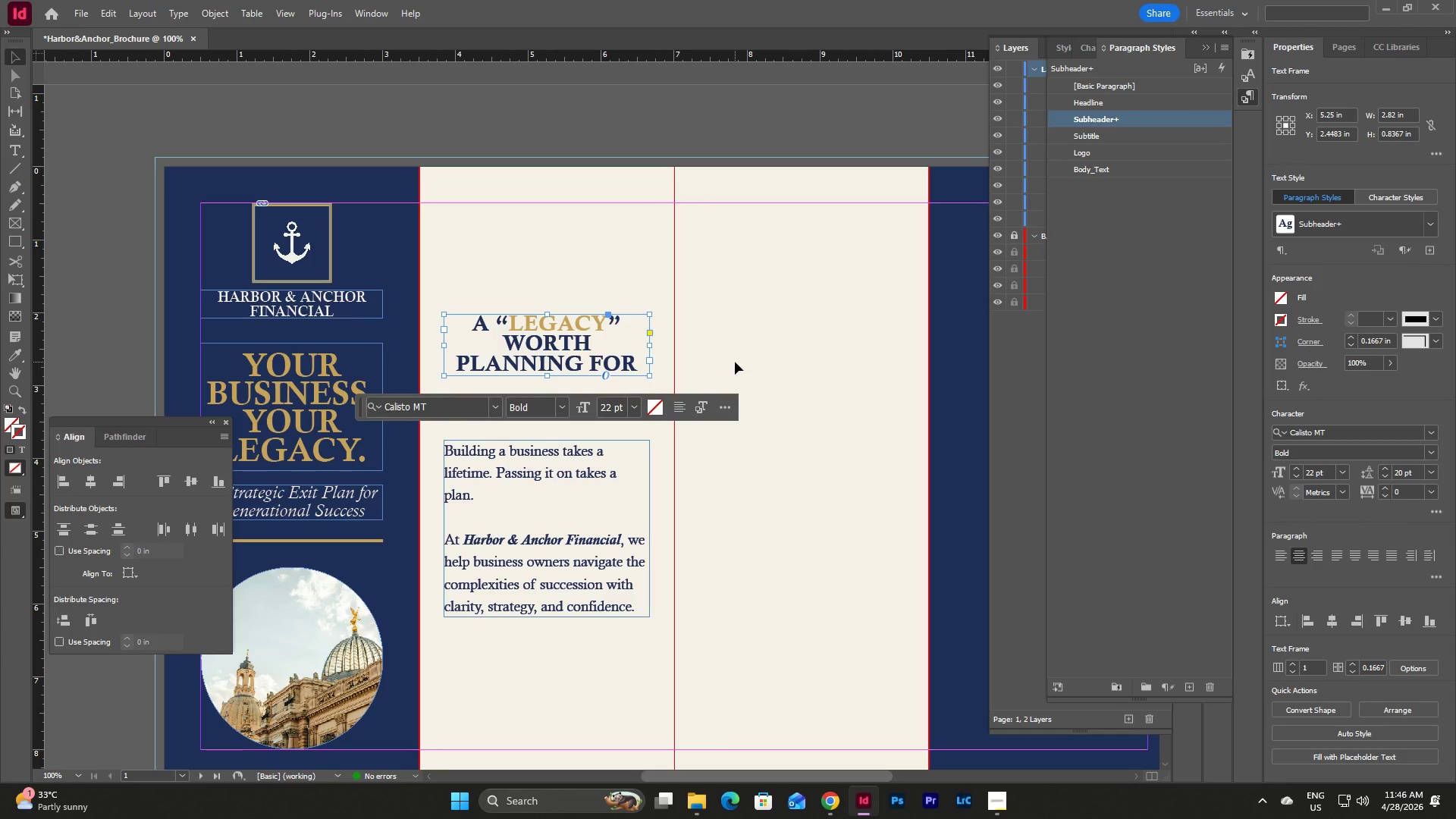 
key(Control+C)
 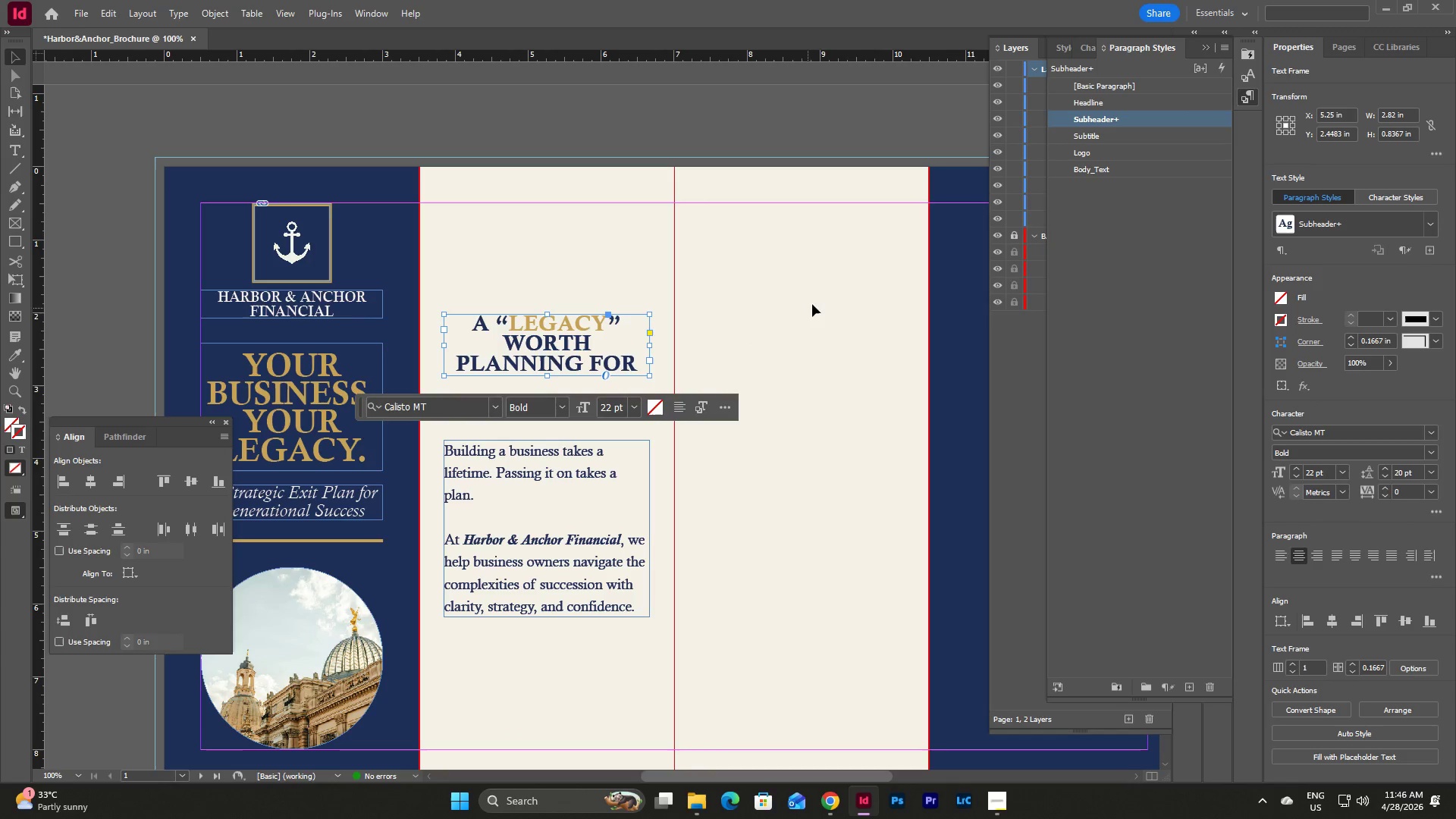 
left_click([844, 290])
 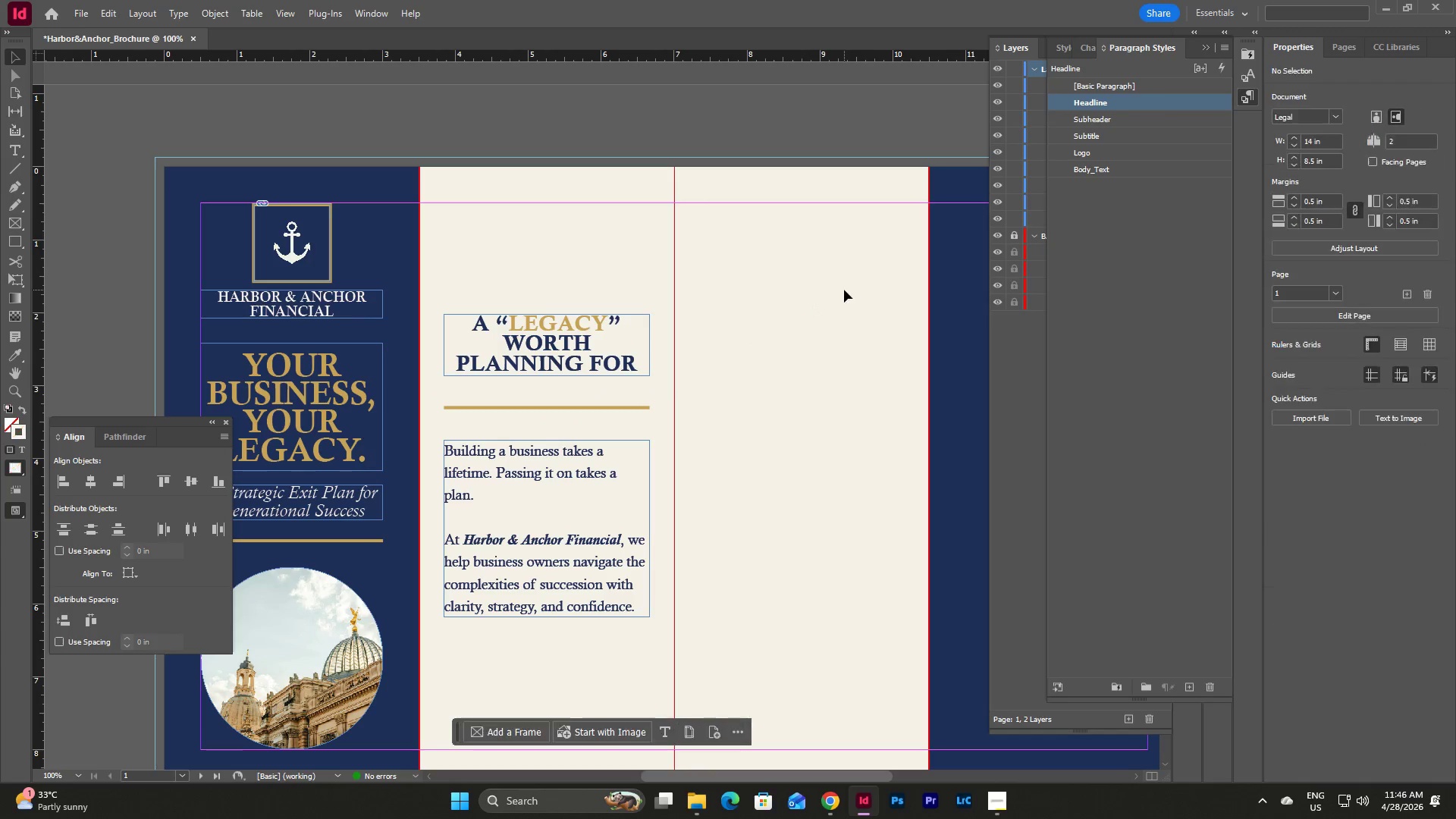 
key(Control+V)
 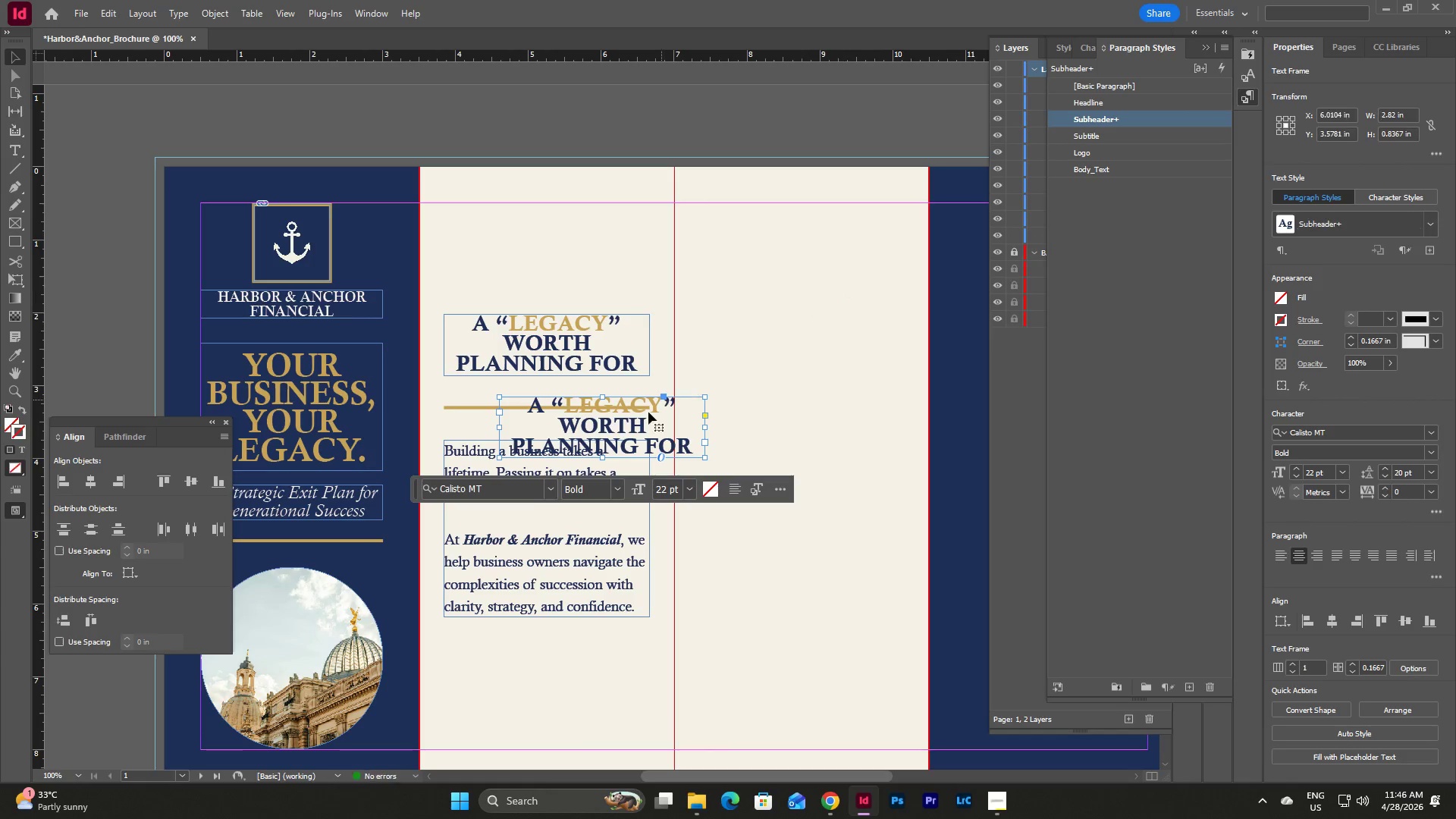 
left_click_drag(start_coordinate=[644, 418], to_coordinate=[845, 246])
 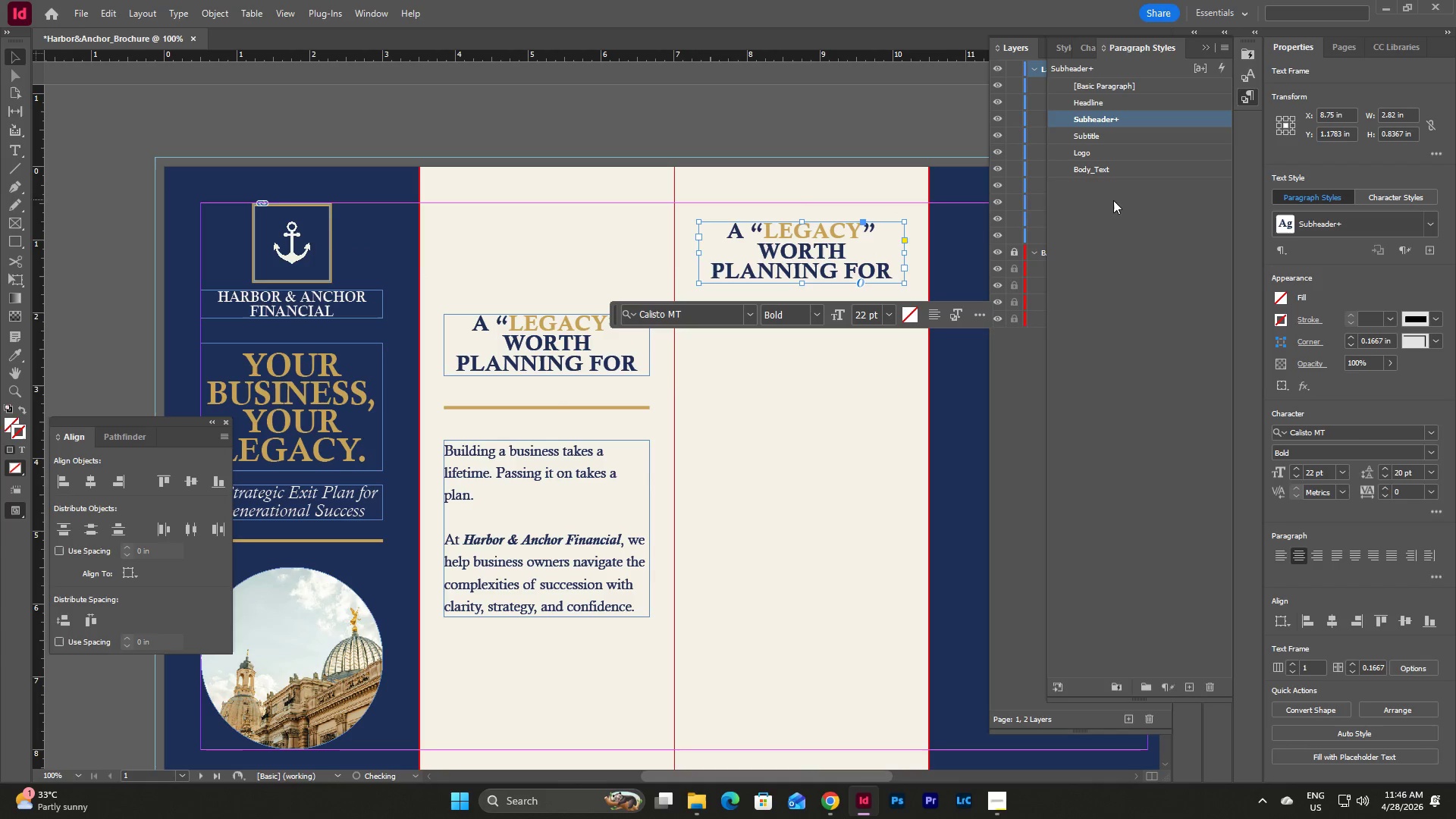 
left_click([1142, 270])
 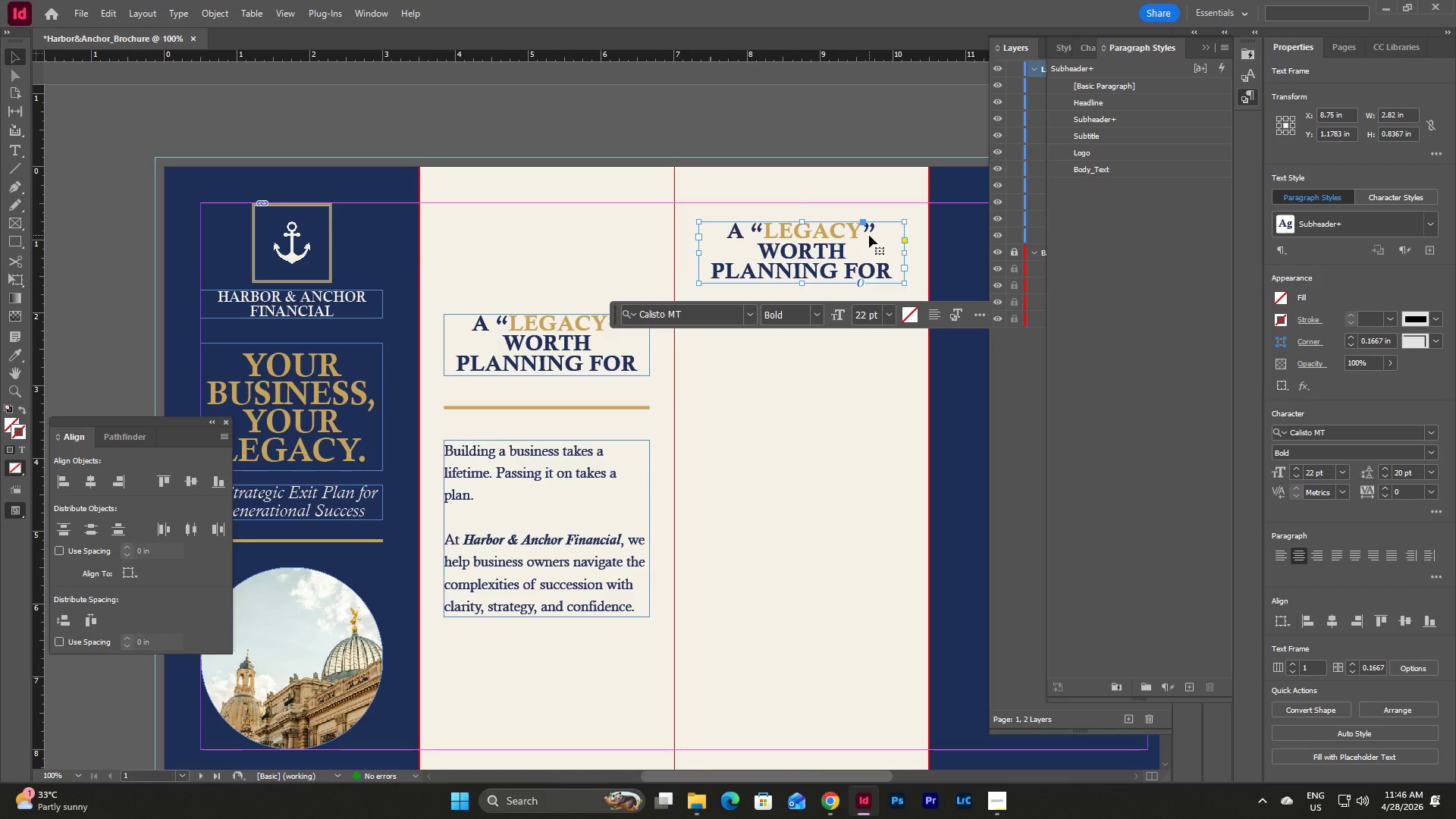 
double_click([869, 235])
 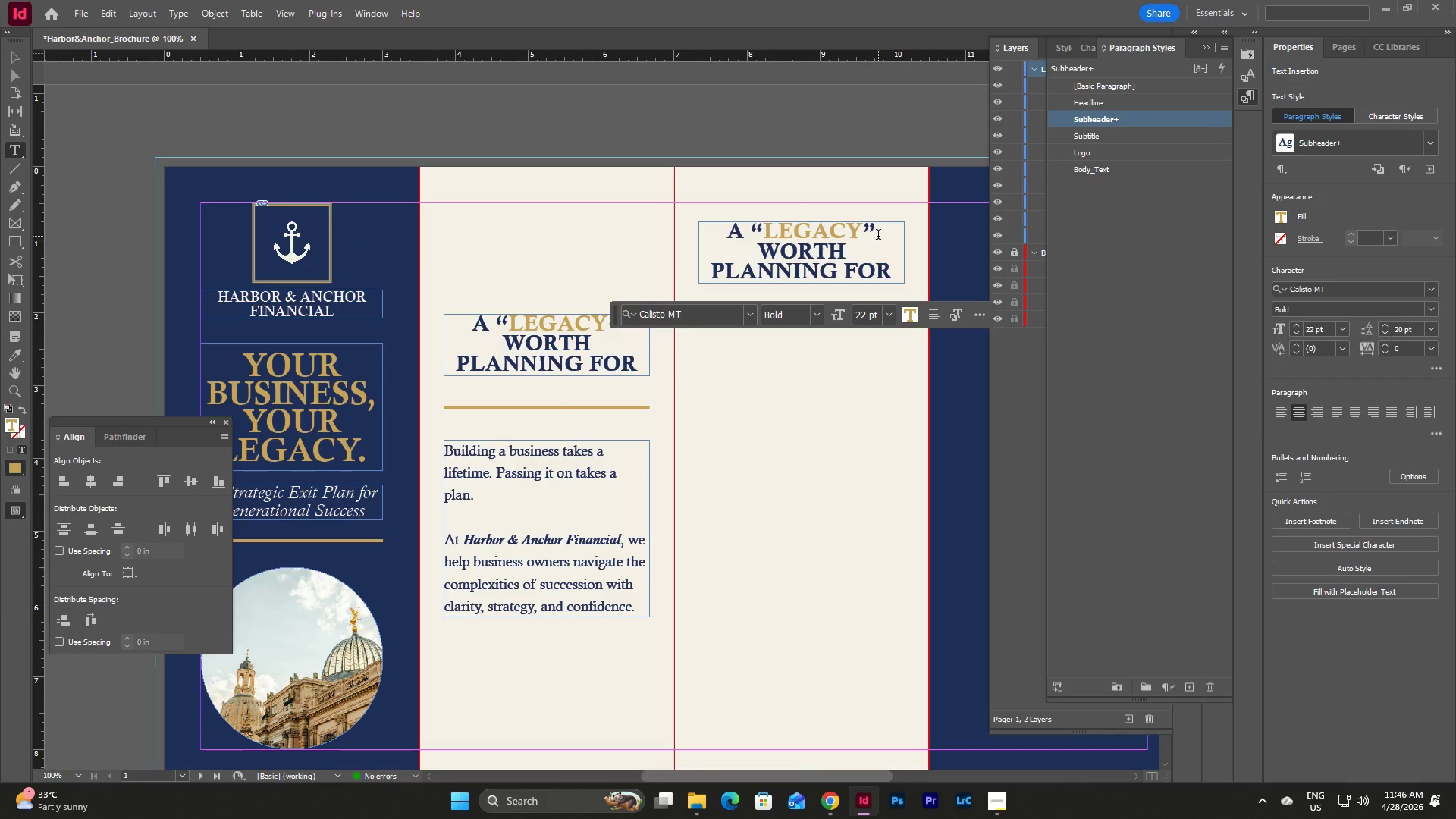 
left_click([1142, 235])
 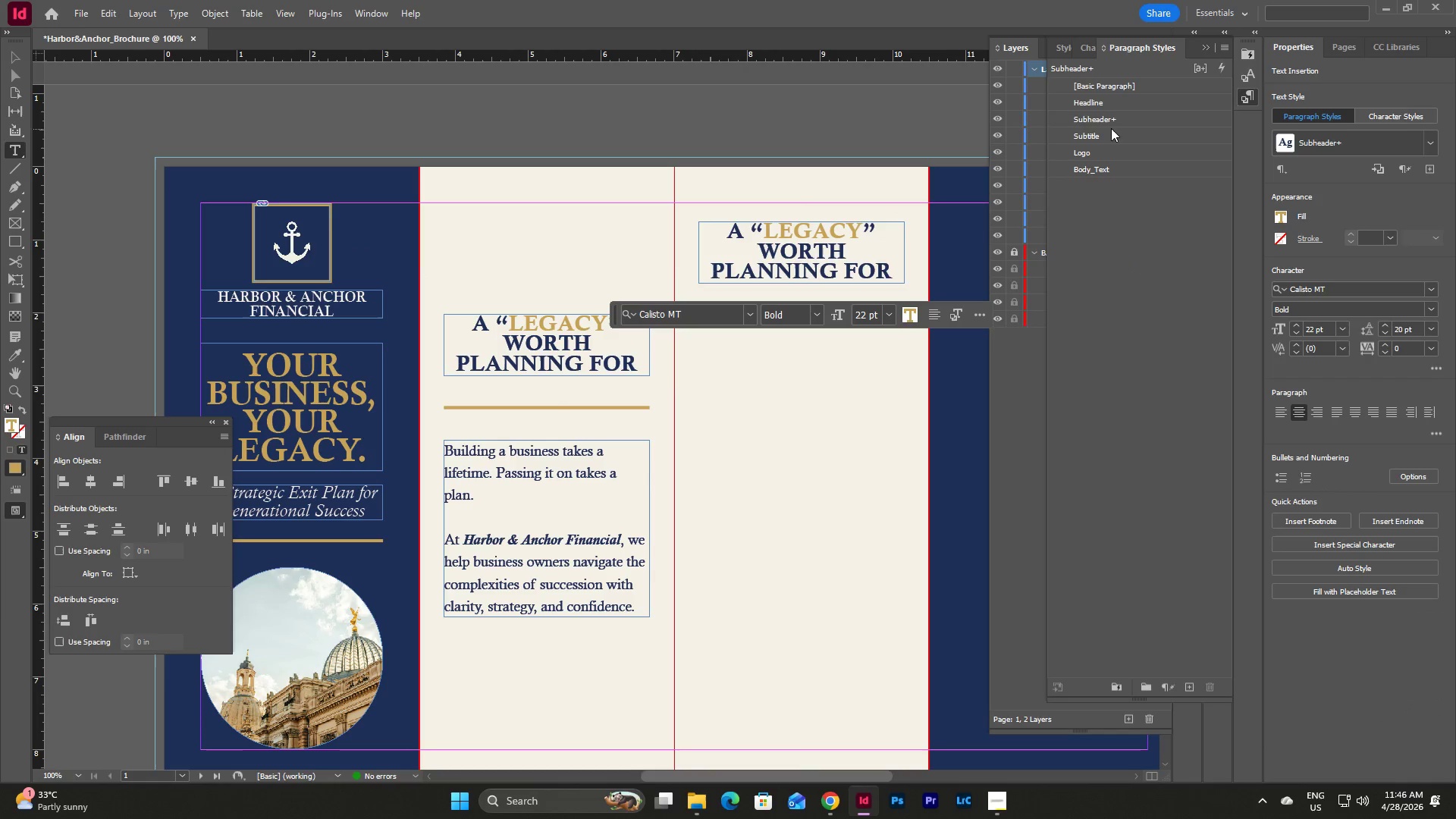 
left_click([1111, 124])
 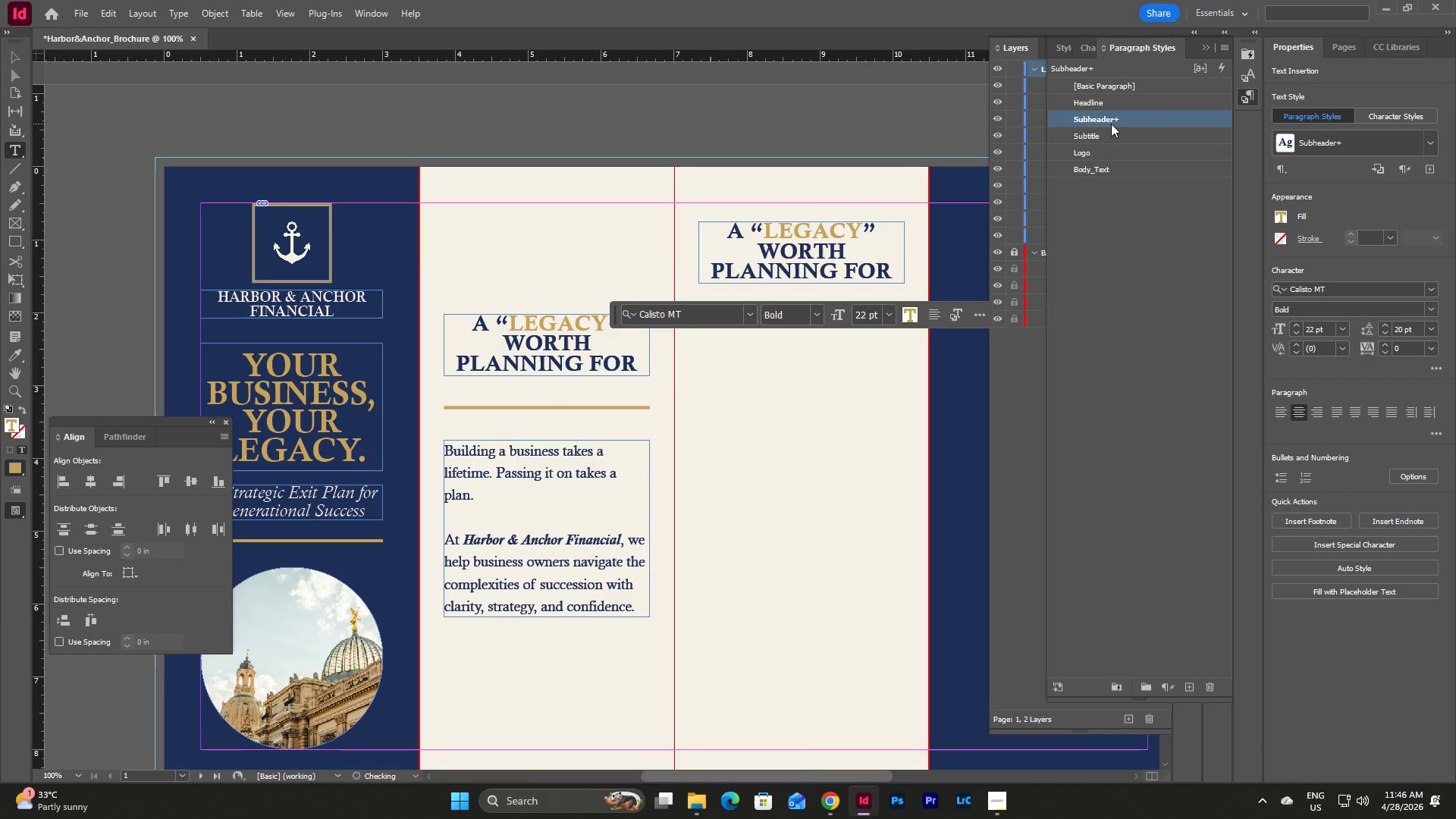 
left_click([1111, 124])
 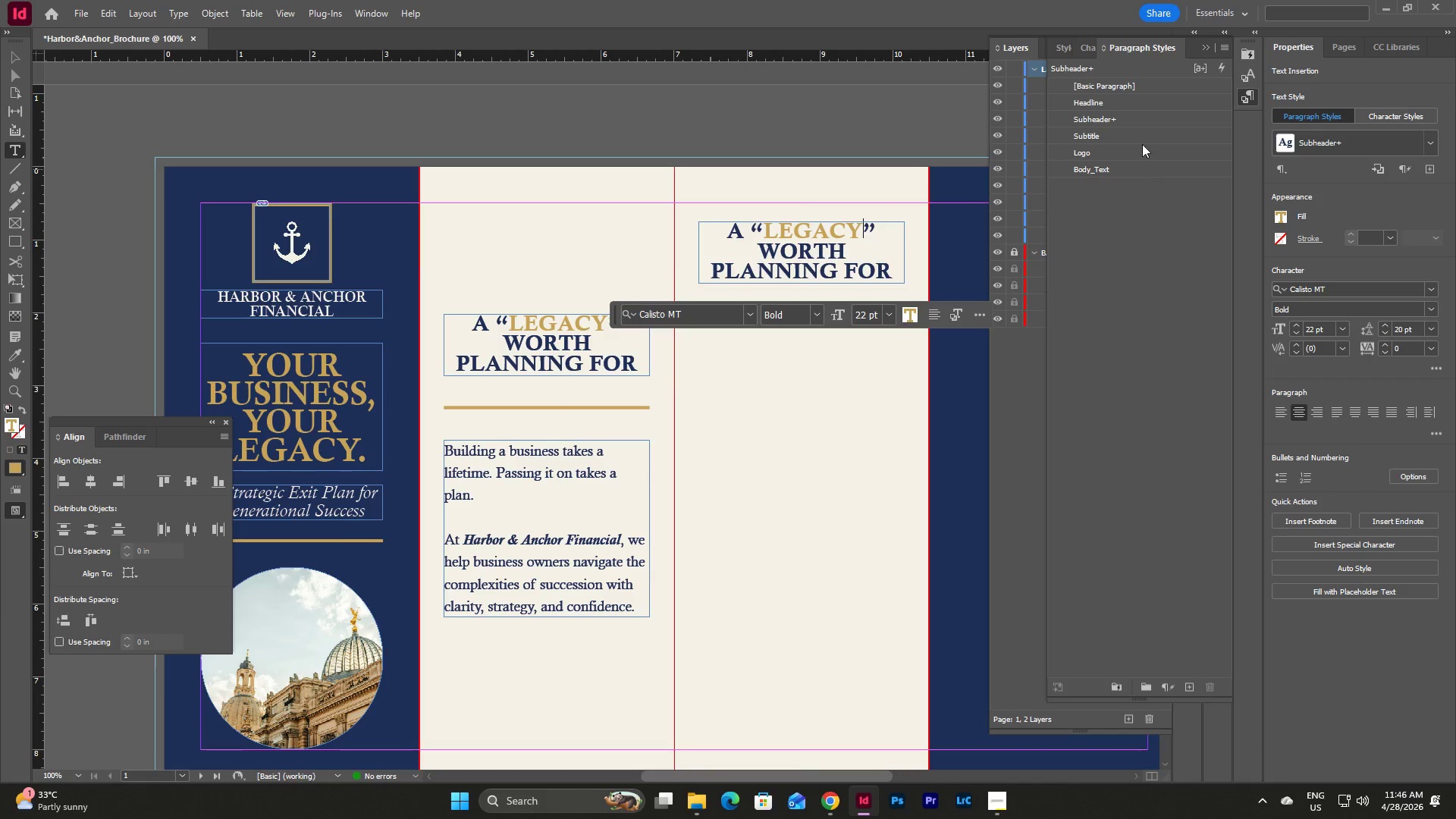 
double_click([1143, 114])
 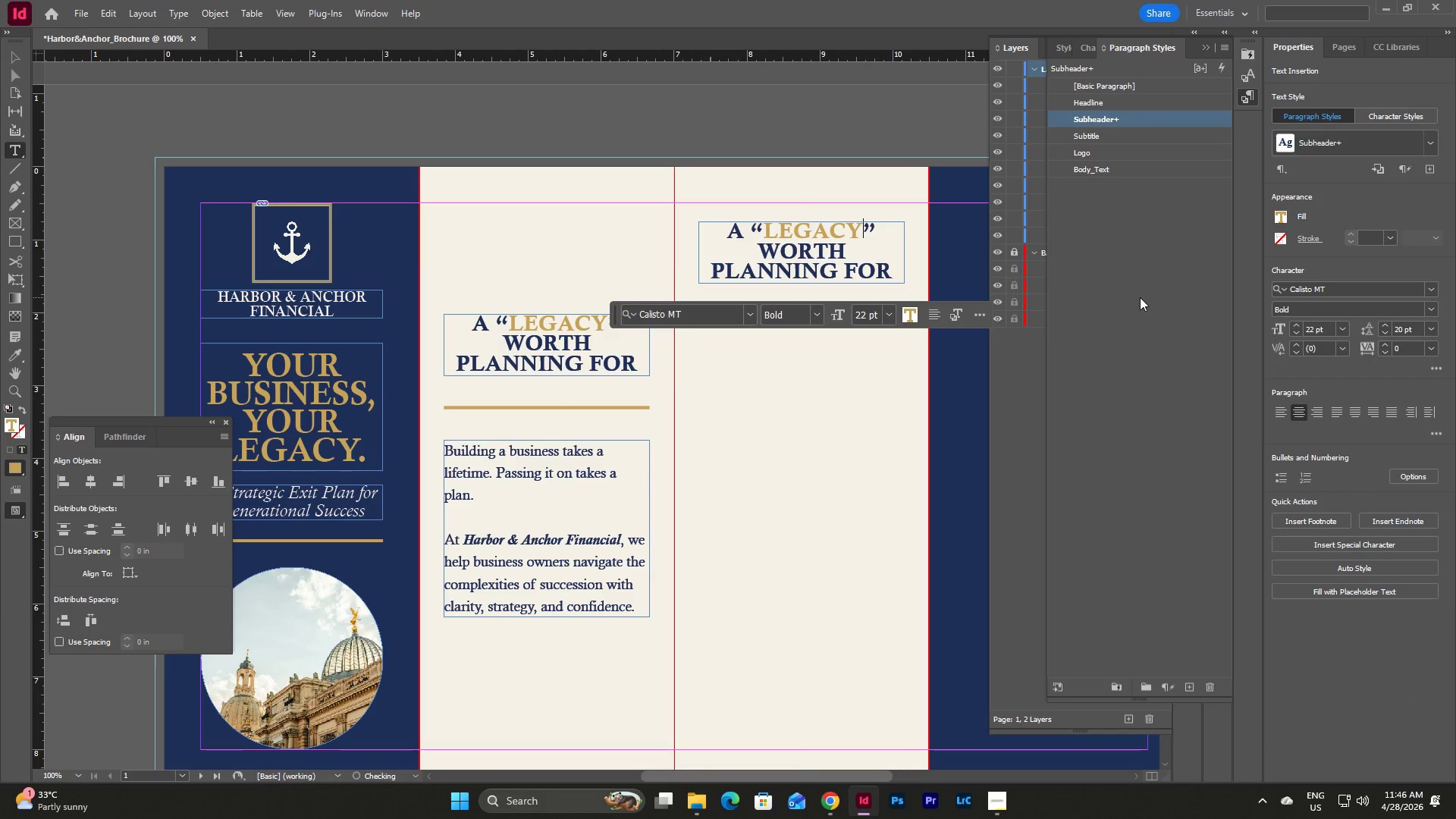 
left_click([1140, 297])
 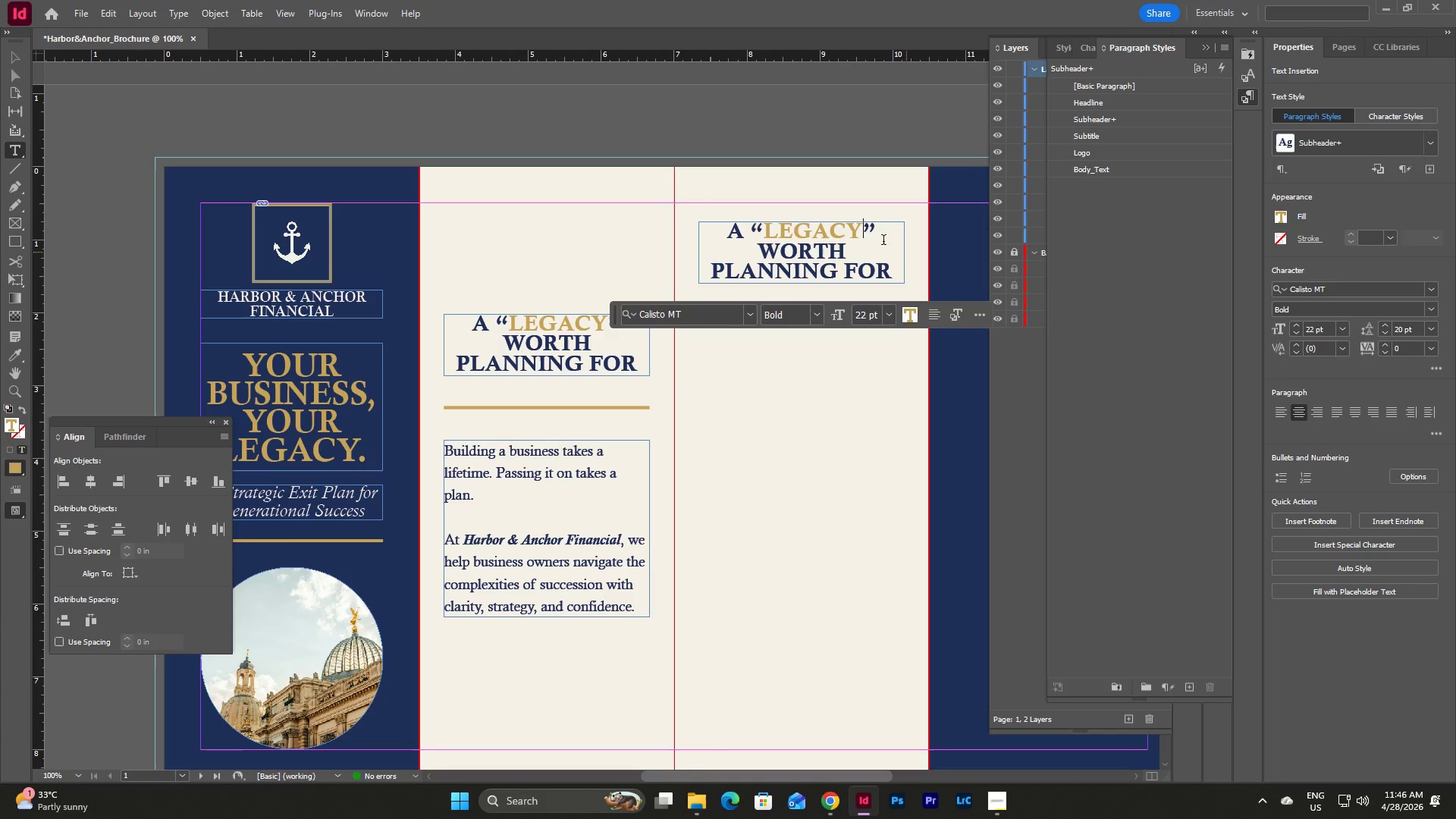 
left_click([868, 235])
 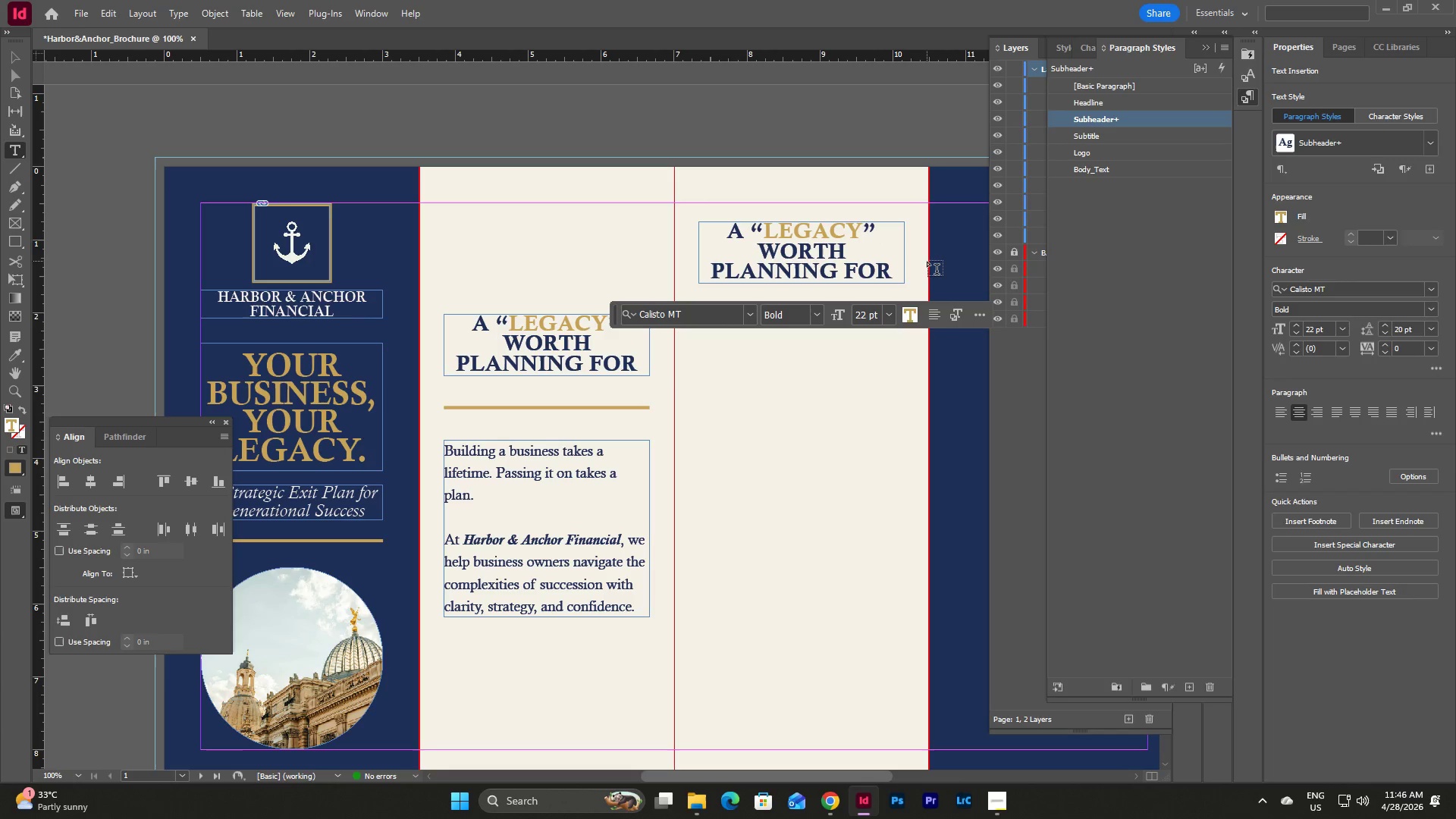 
key(Escape)
 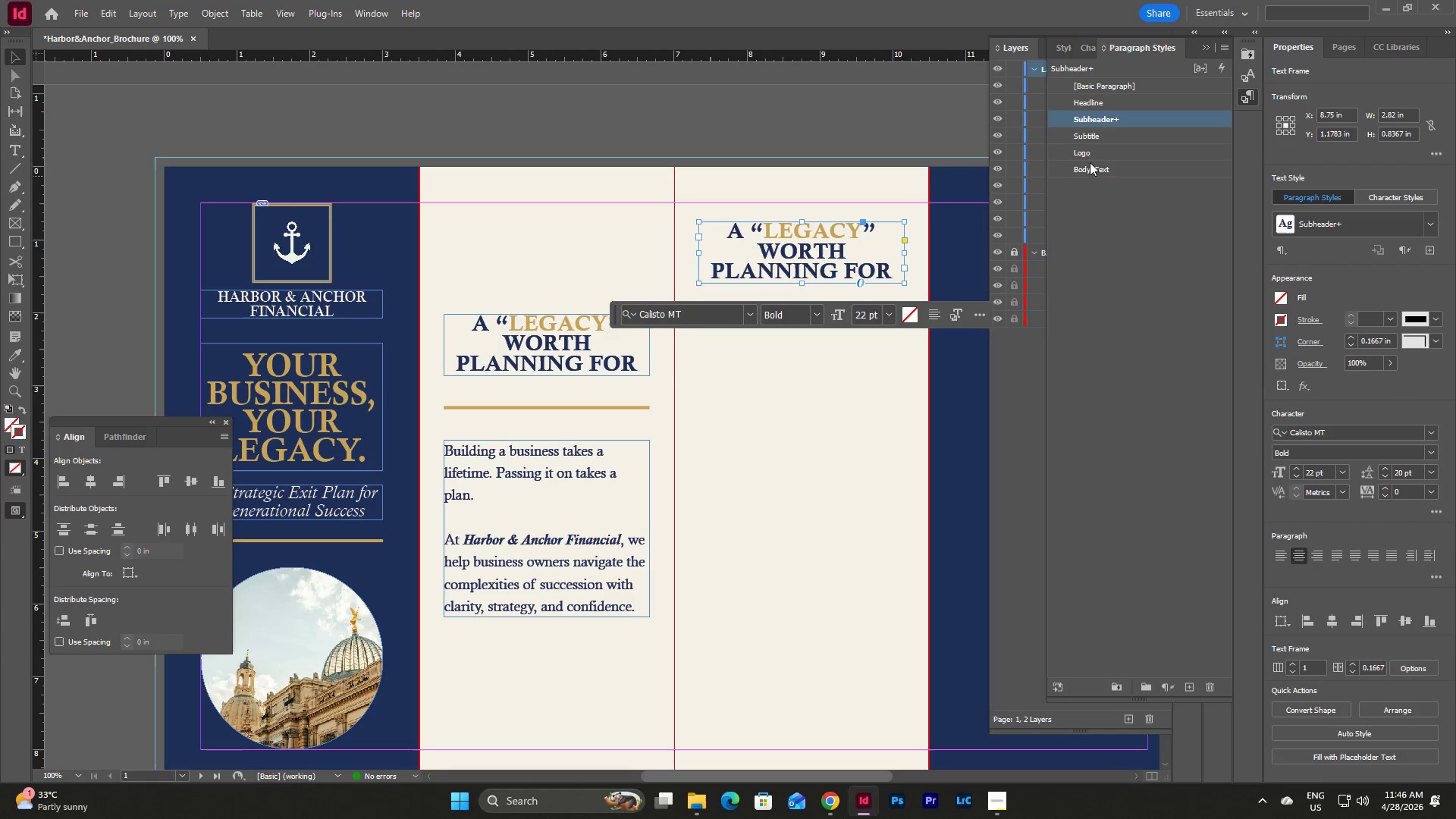 
left_click([1082, 136])
 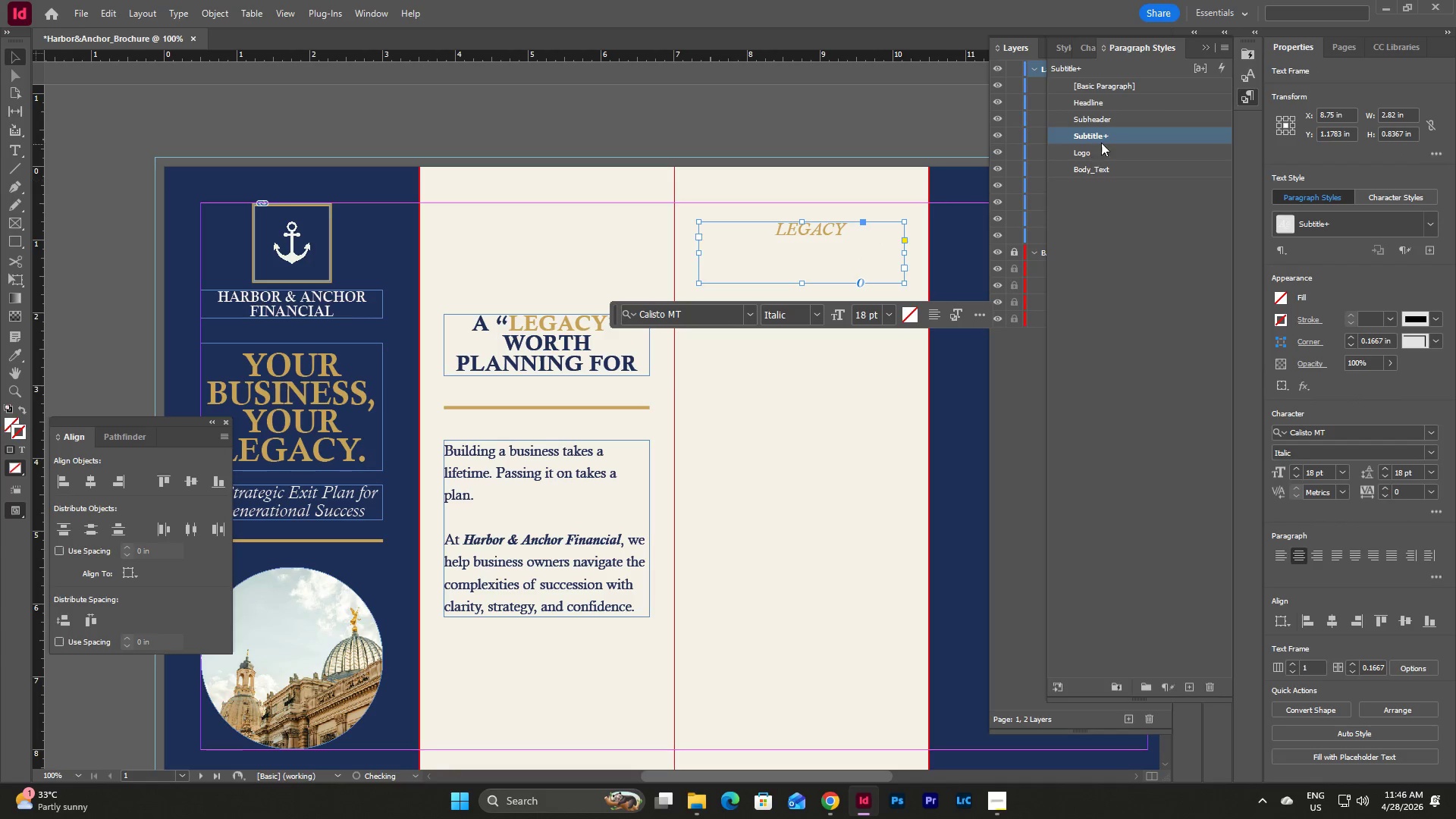 
left_click([1119, 118])
 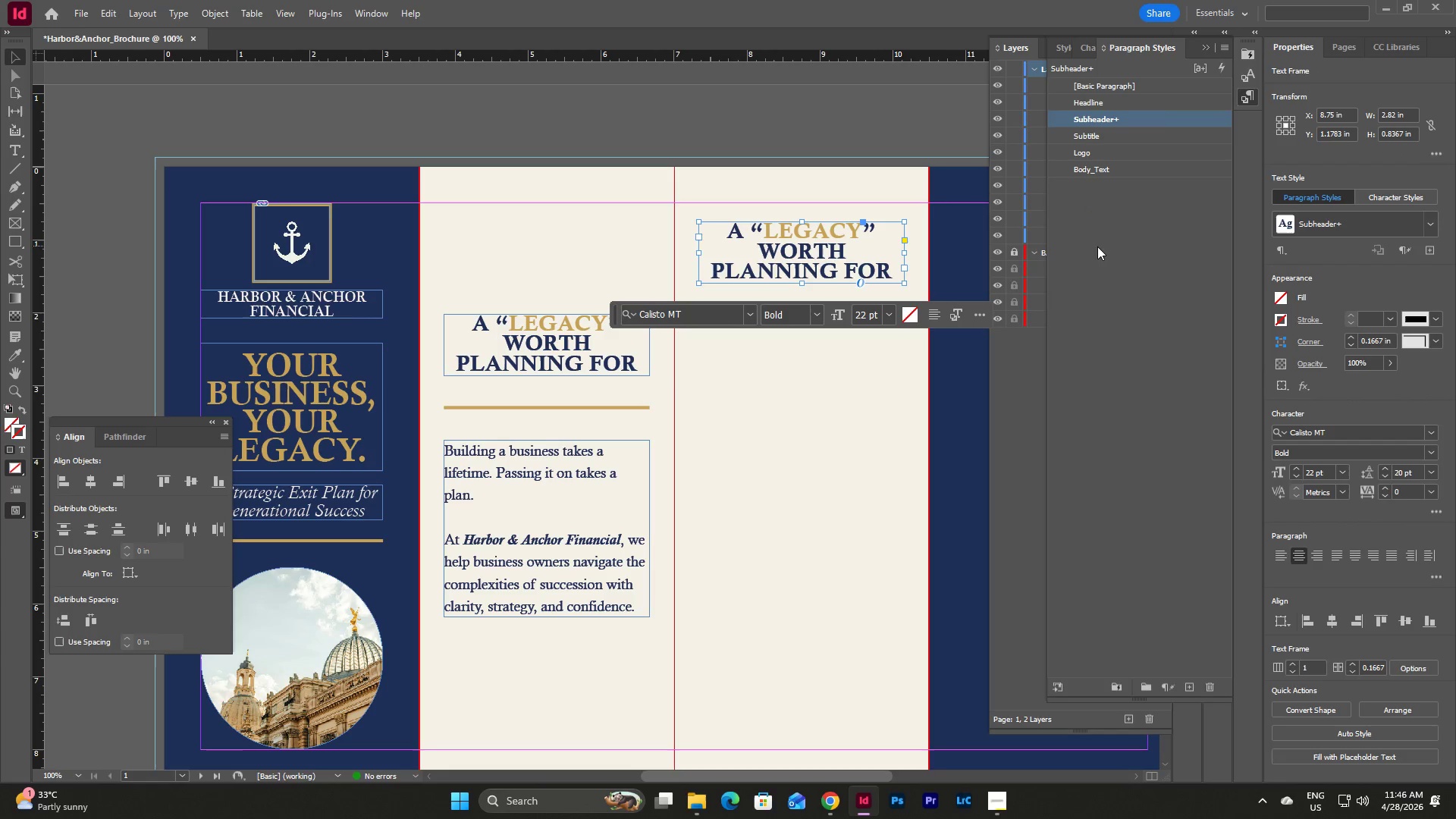 
double_click([796, 227])
 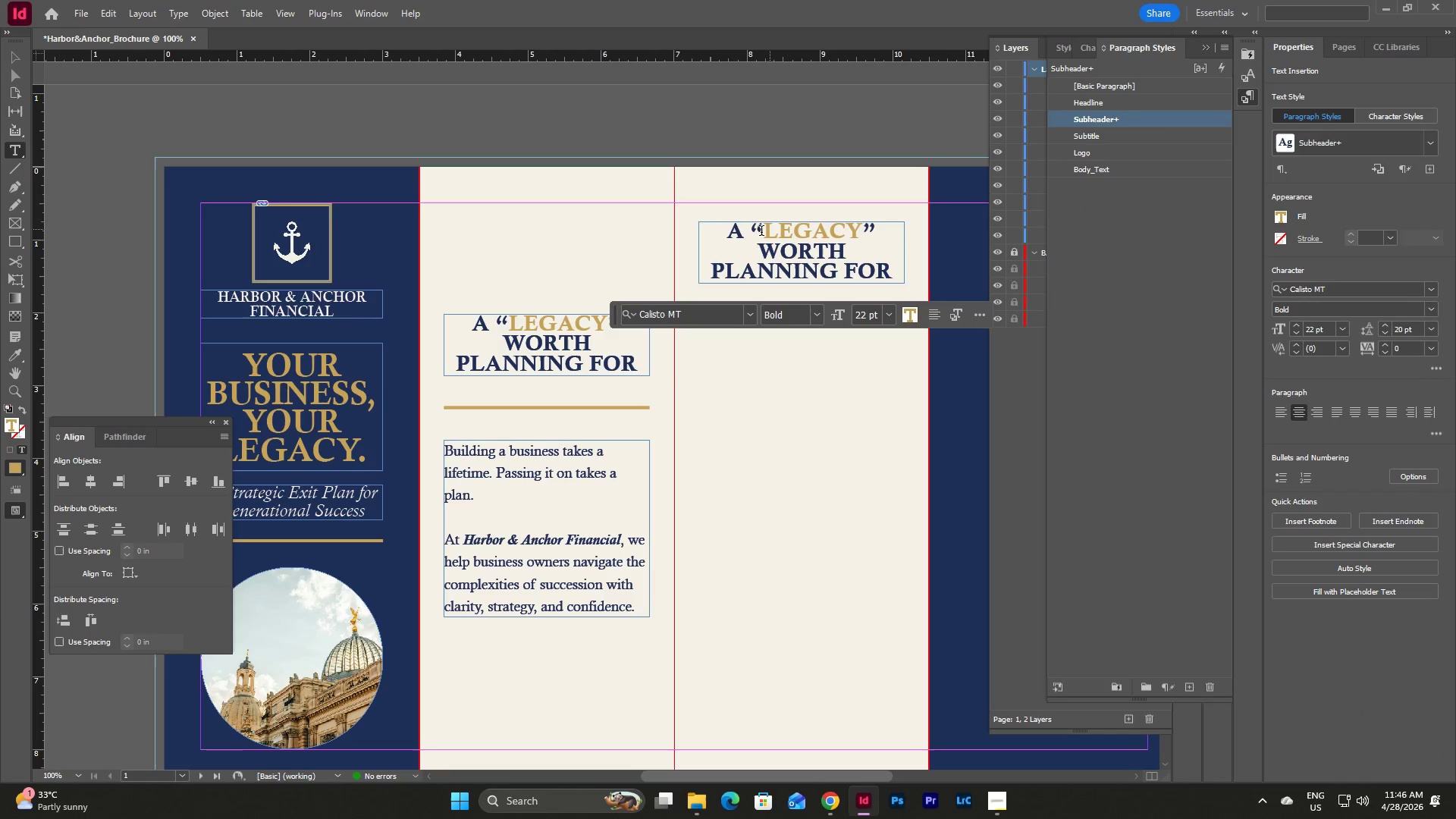 
left_click_drag(start_coordinate=[761, 232], to_coordinate=[861, 235])
 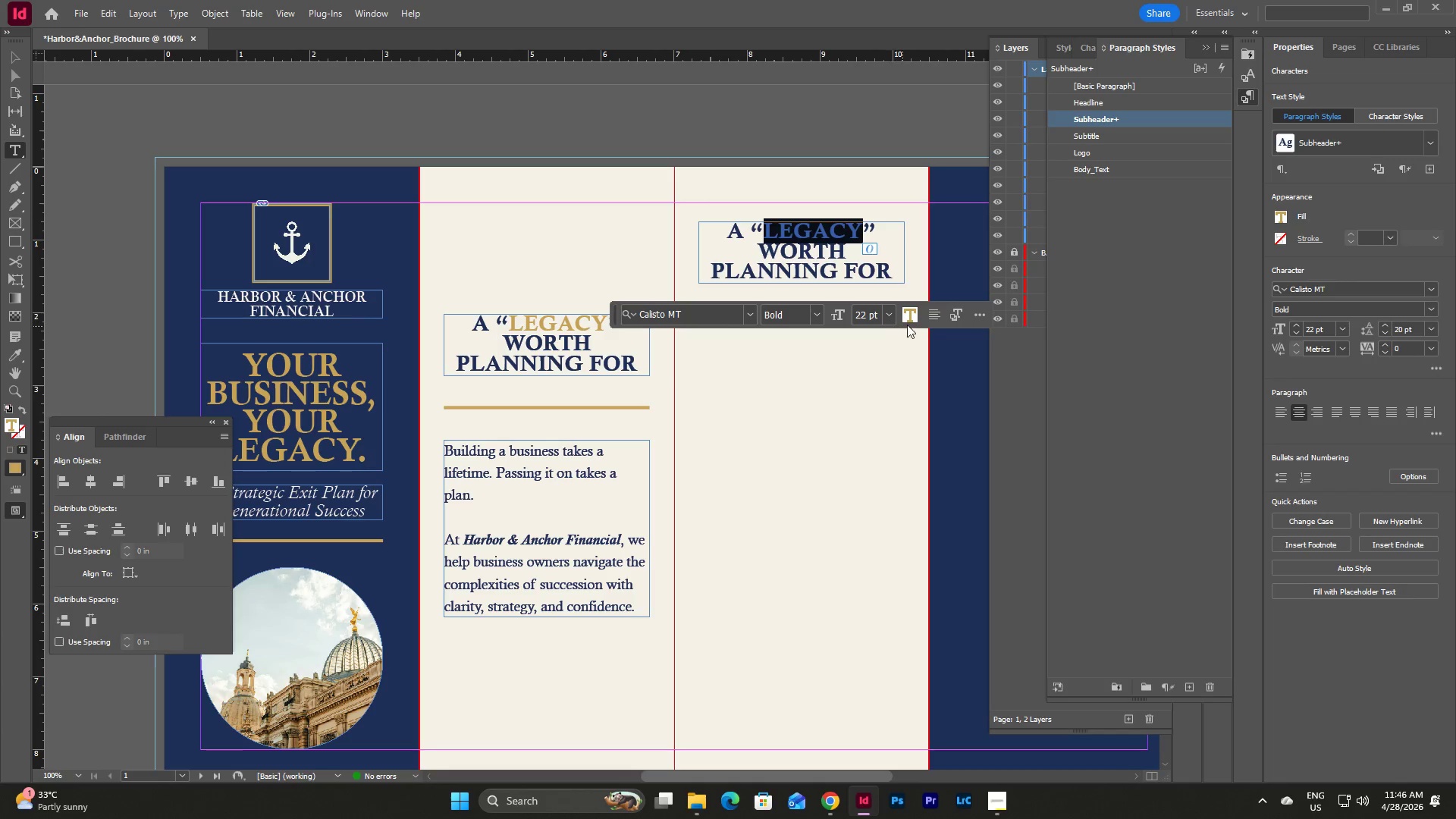 
left_click([913, 319])
 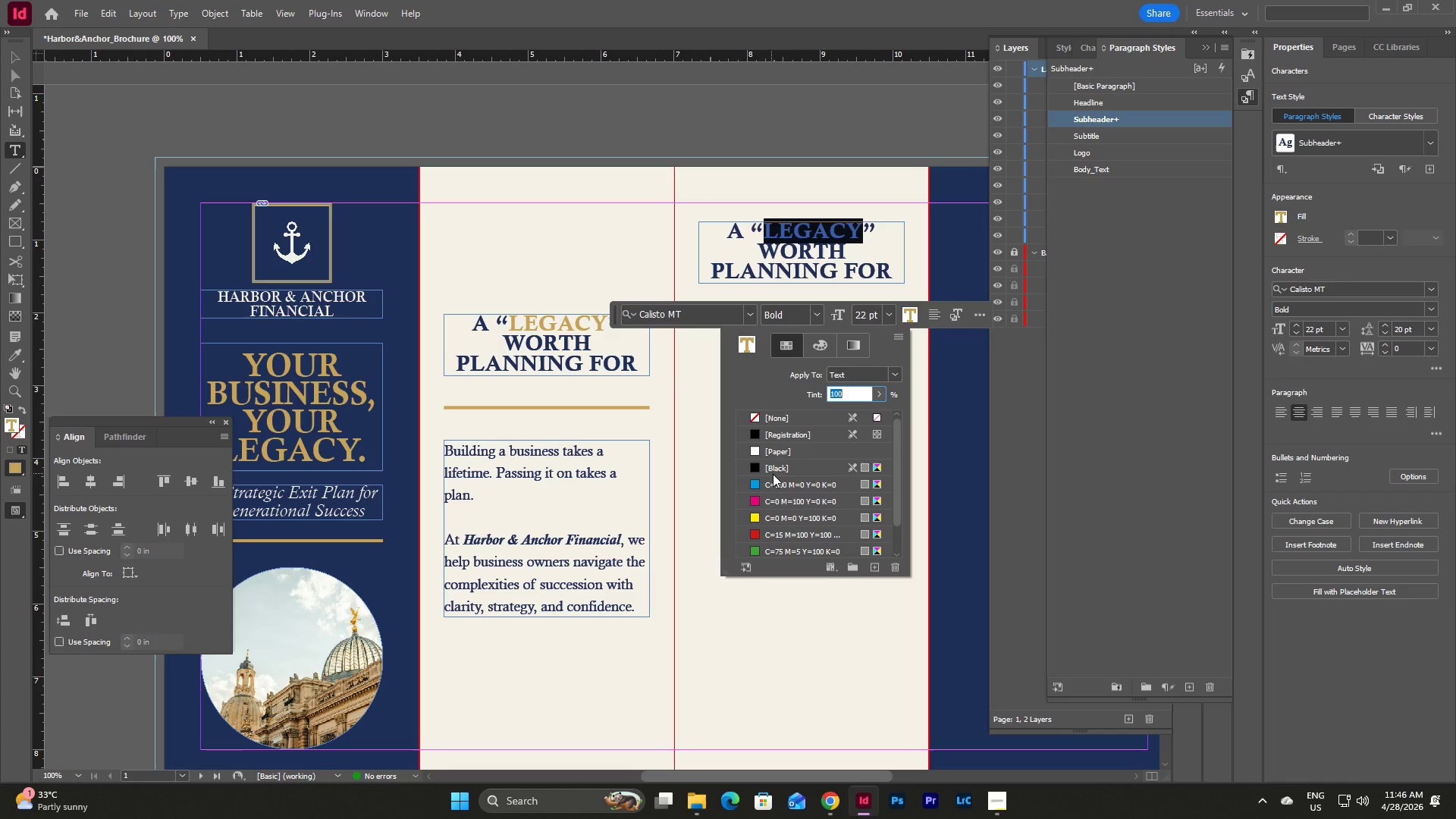 
scroll: coordinate [784, 493], scroll_direction: down, amount: 5.0
 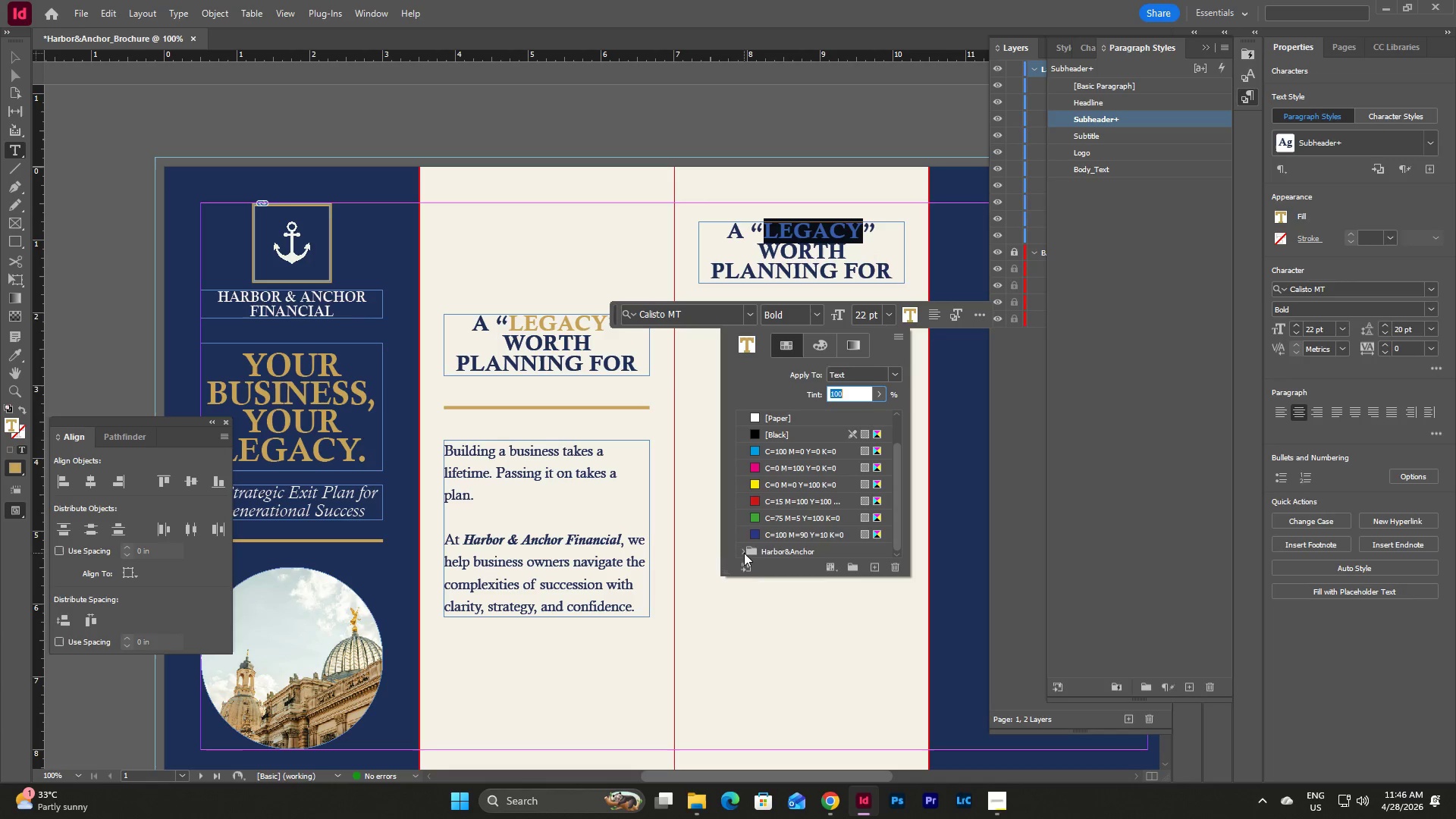 
left_click([743, 553])
 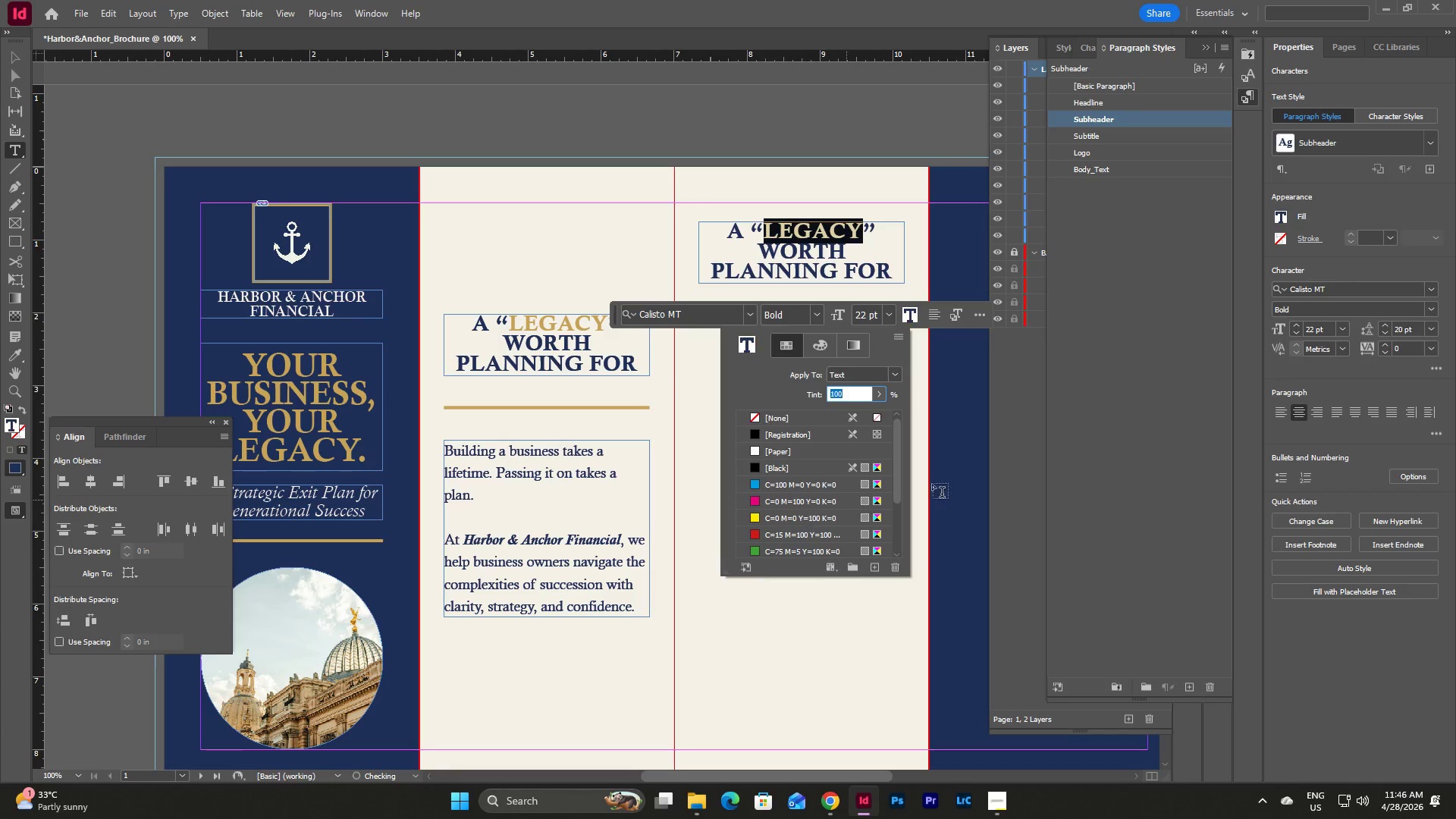 
left_click([1059, 393])
 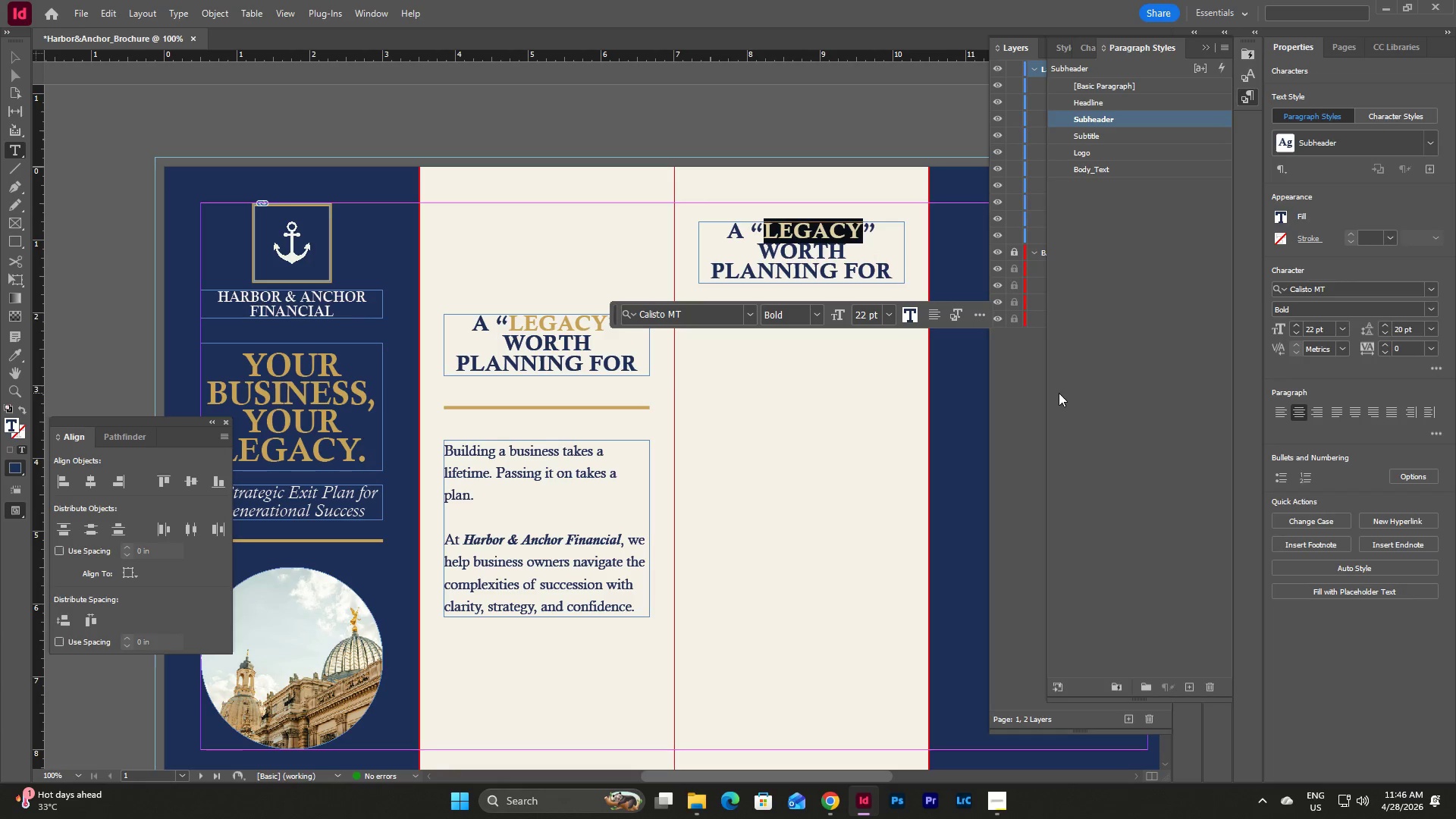 
key(Escape)
 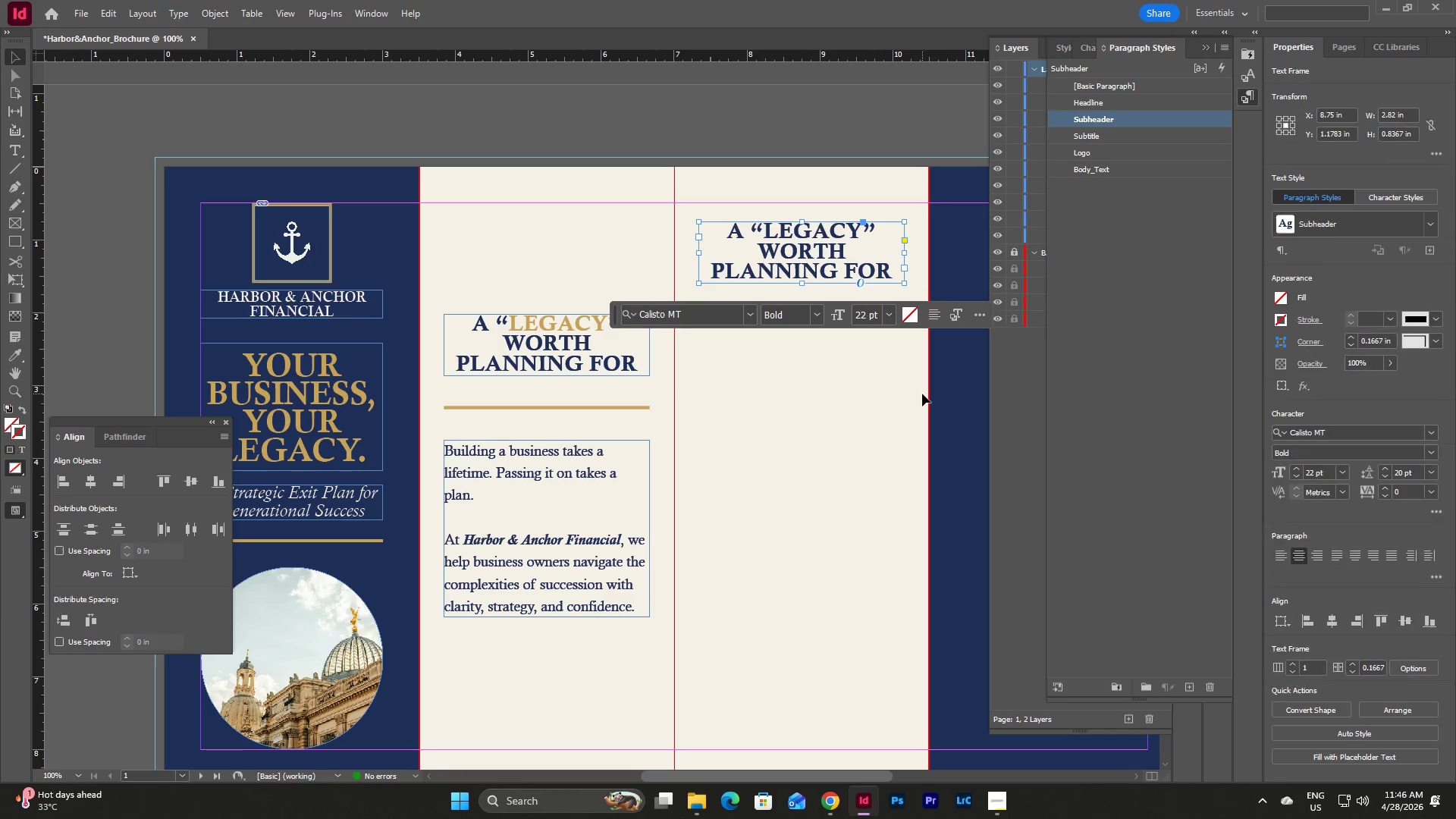 
left_click([922, 394])
 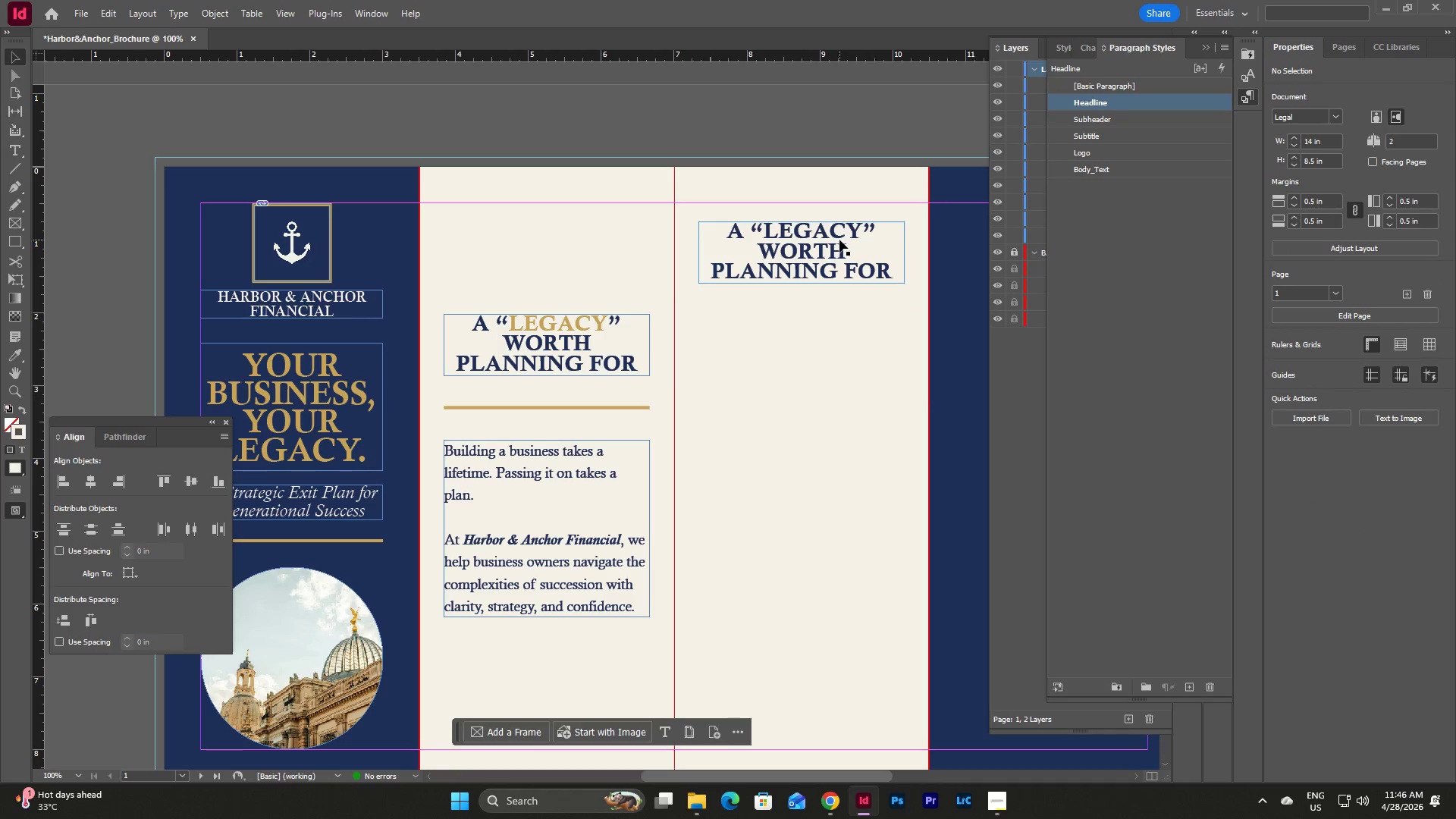 
double_click([839, 240])
 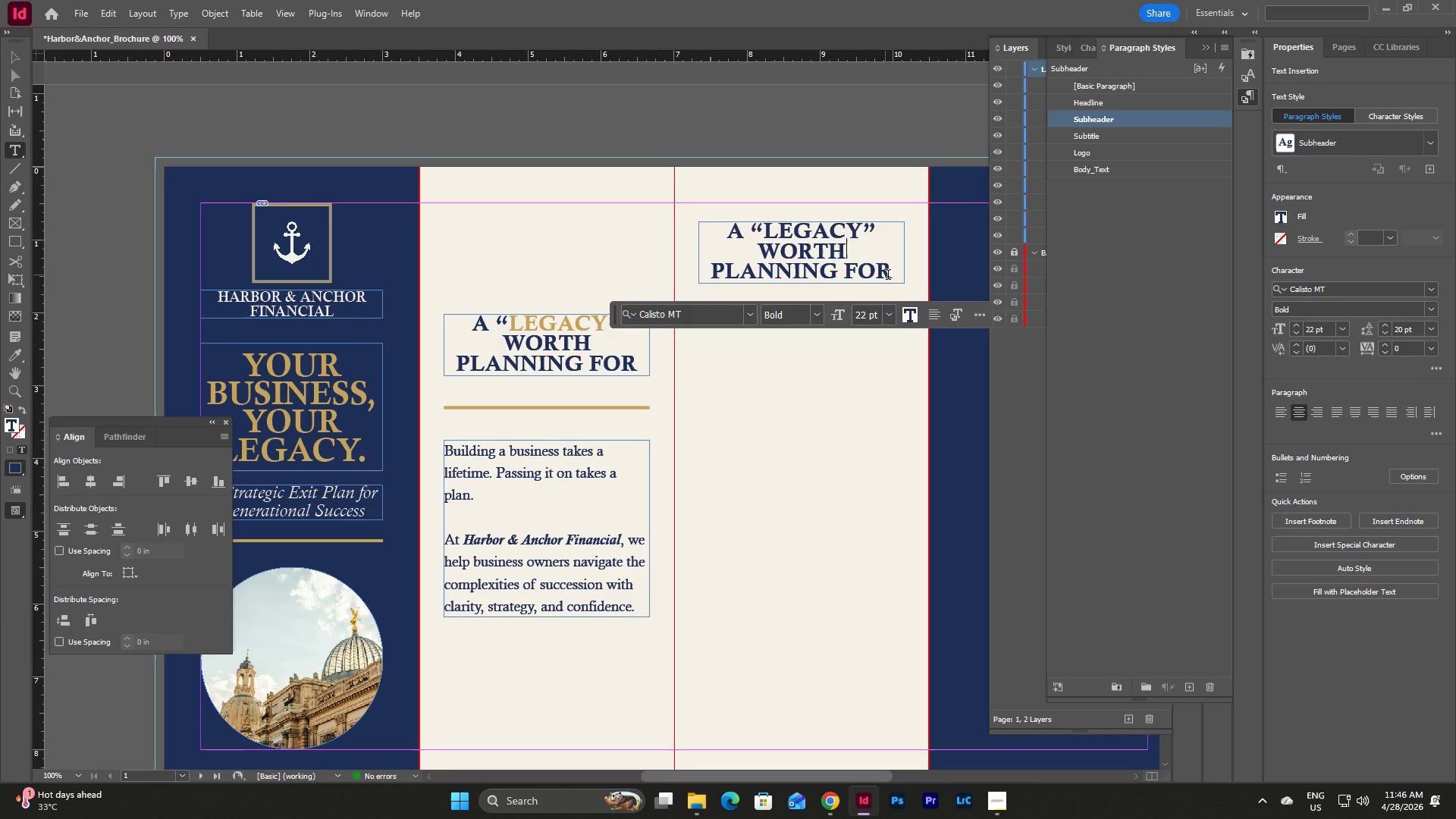 
left_click_drag(start_coordinate=[895, 277], to_coordinate=[691, 222])
 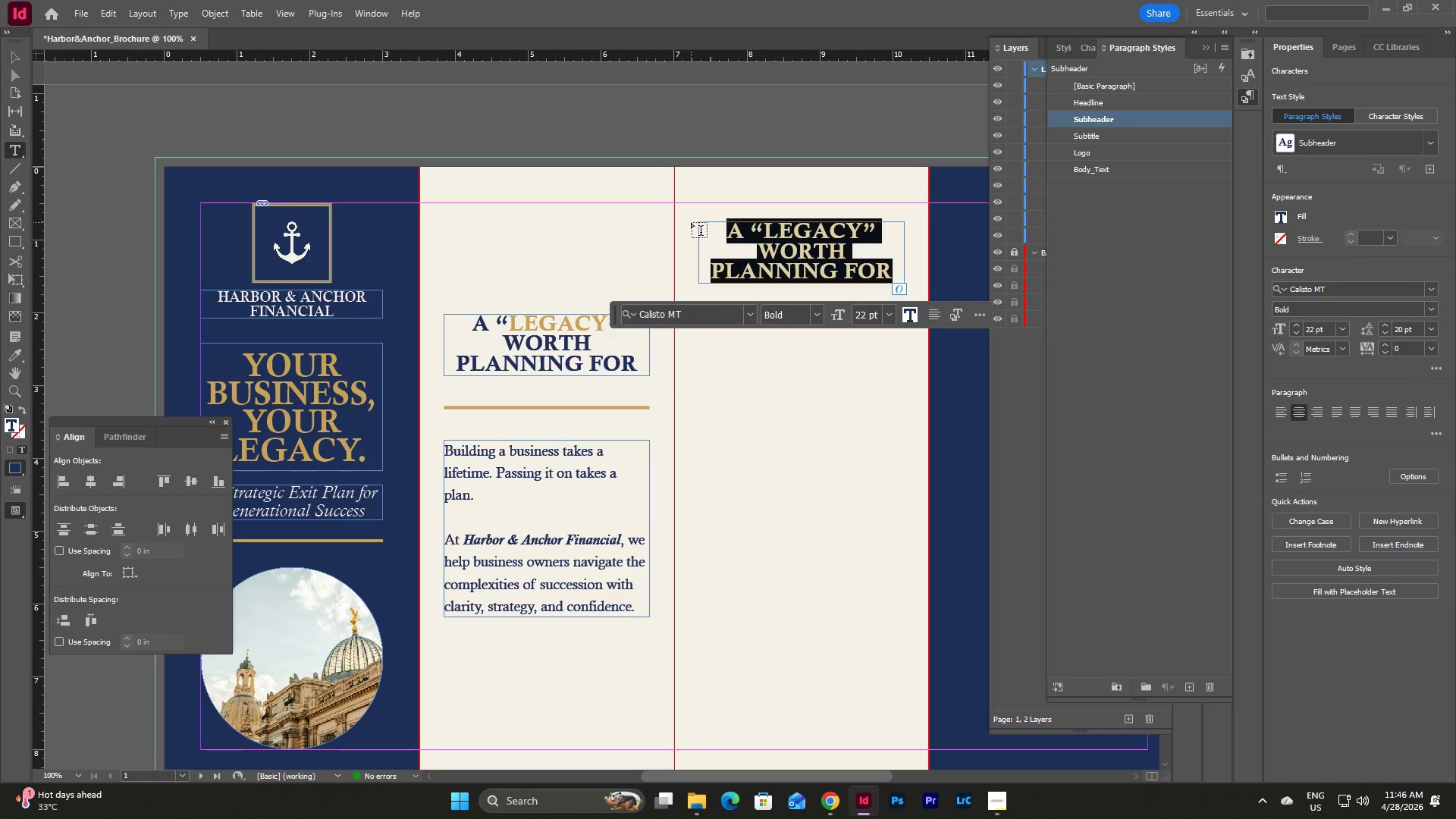 
type(SUCCESSION READINESS CHECKLITS)
key(Backspace)
key(Backspace)
type(ST)
 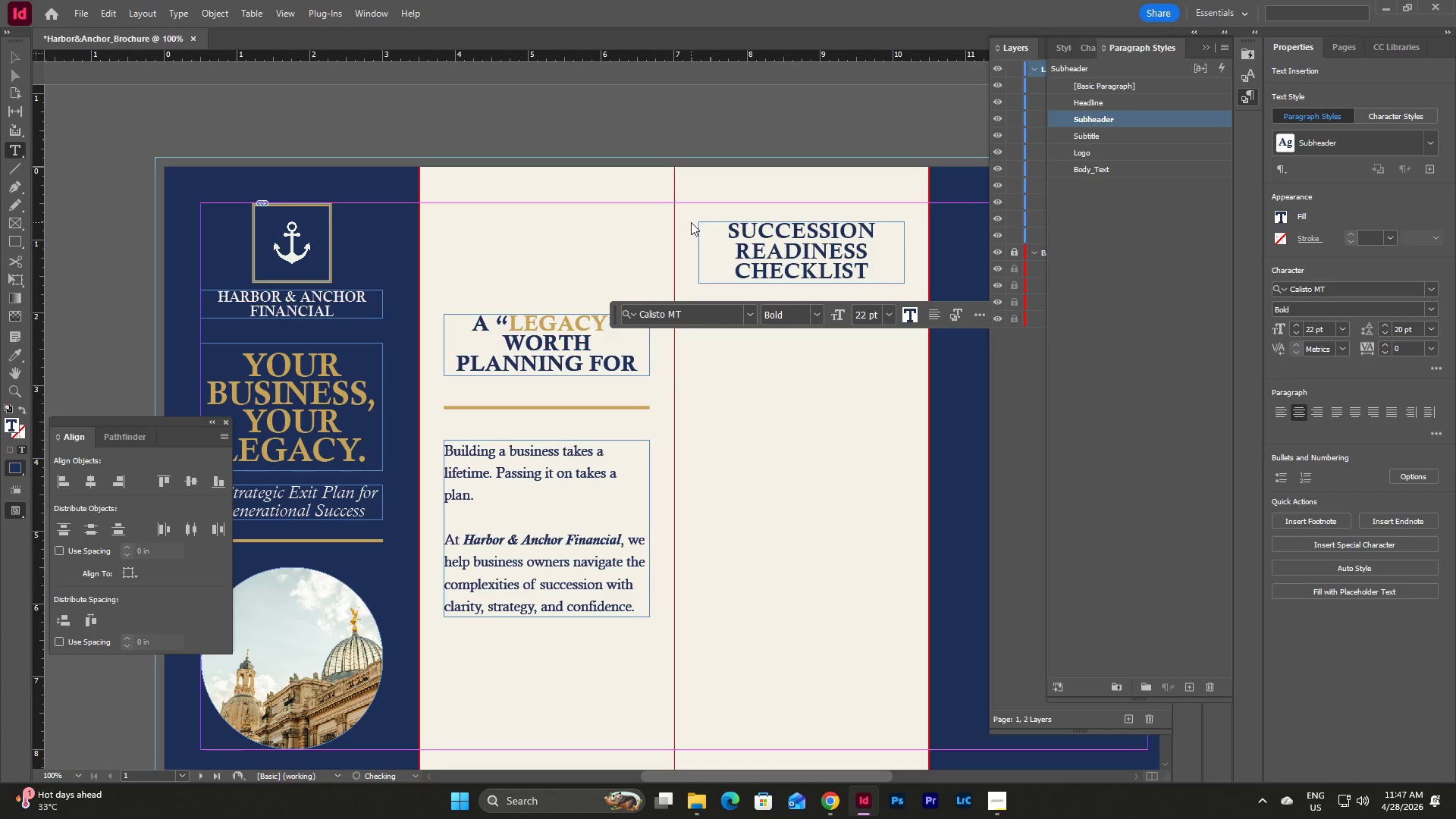 
key(Escape)
 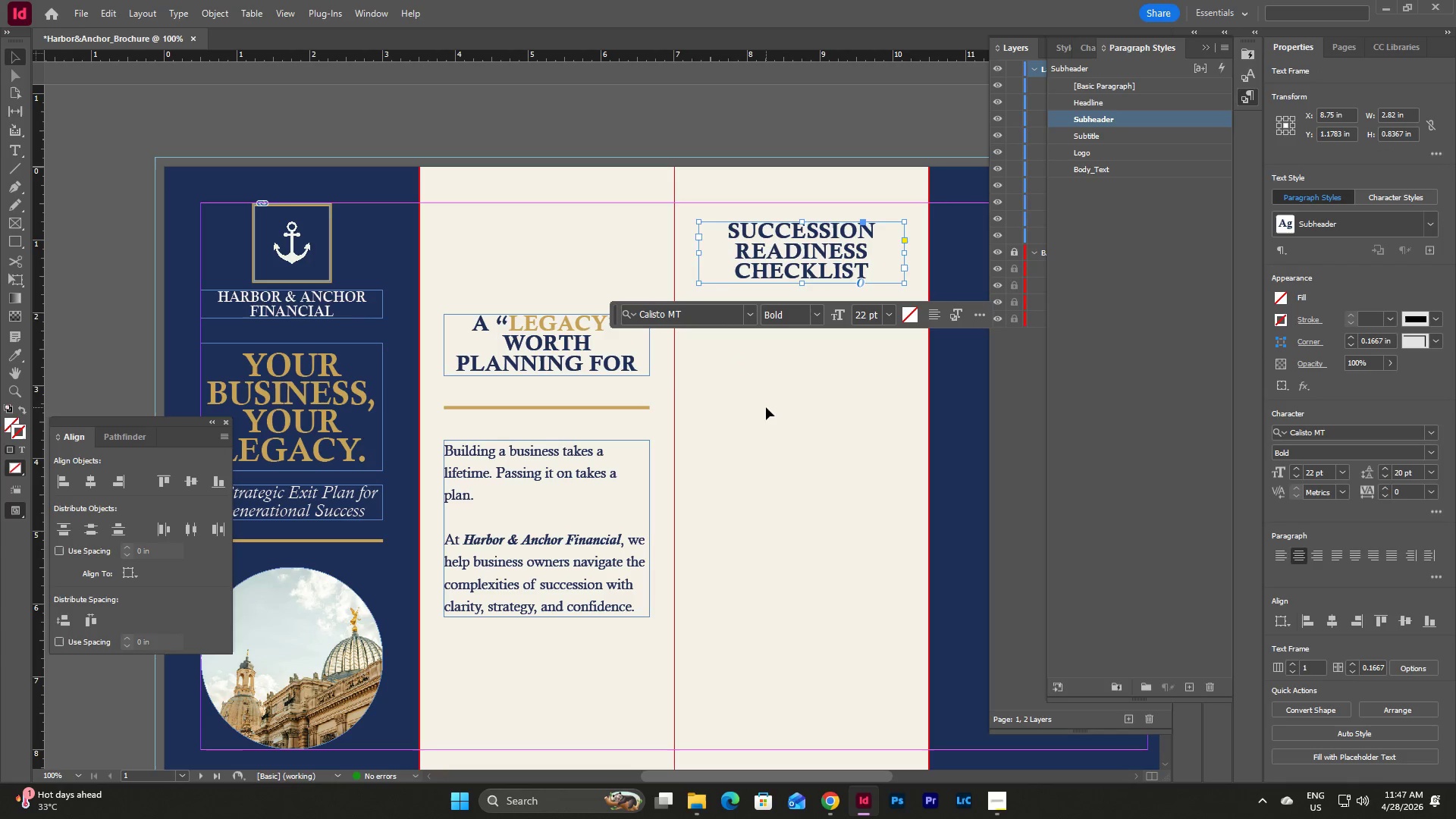 
left_click([766, 407])
 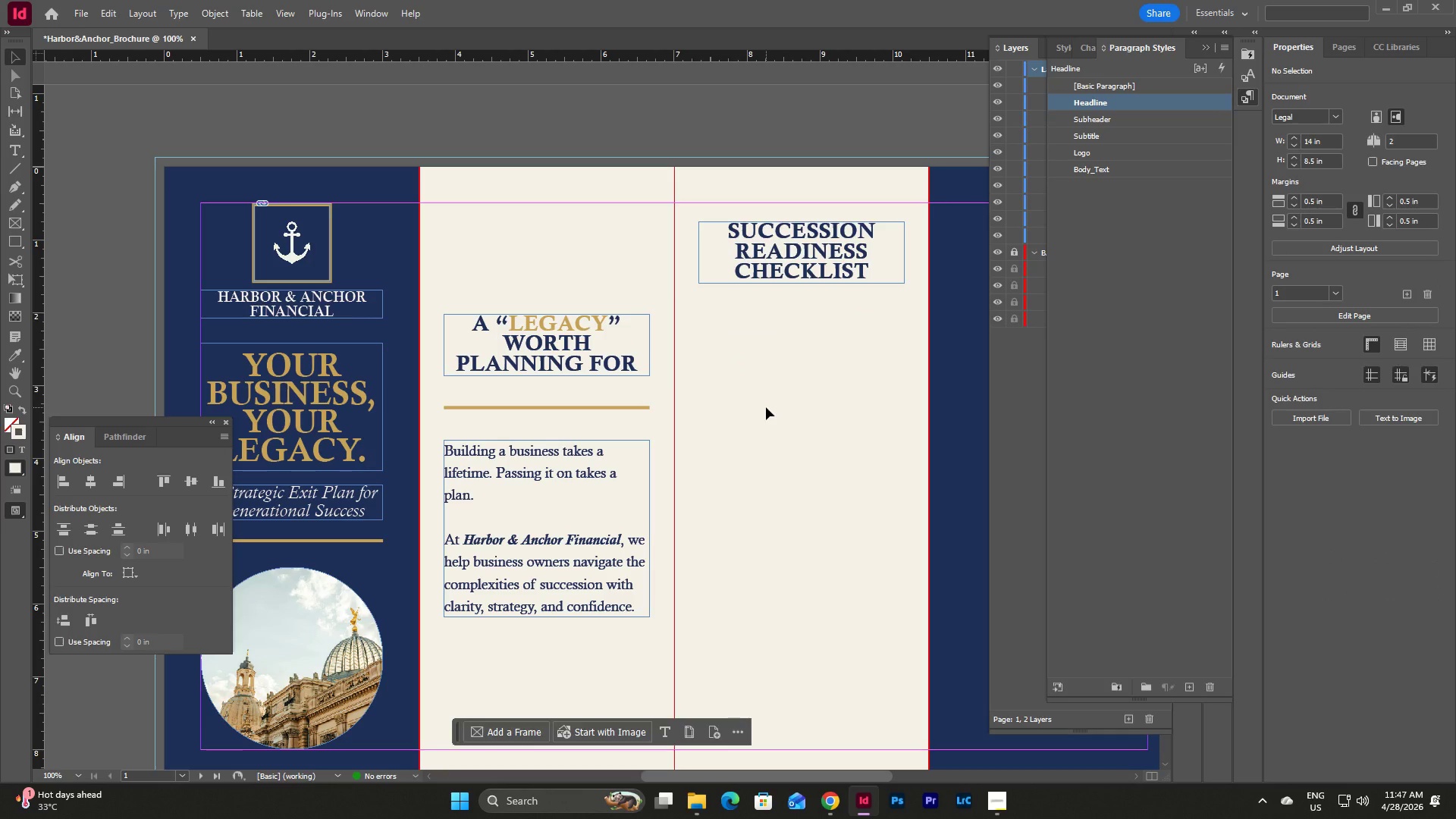 
wait(42.88)
 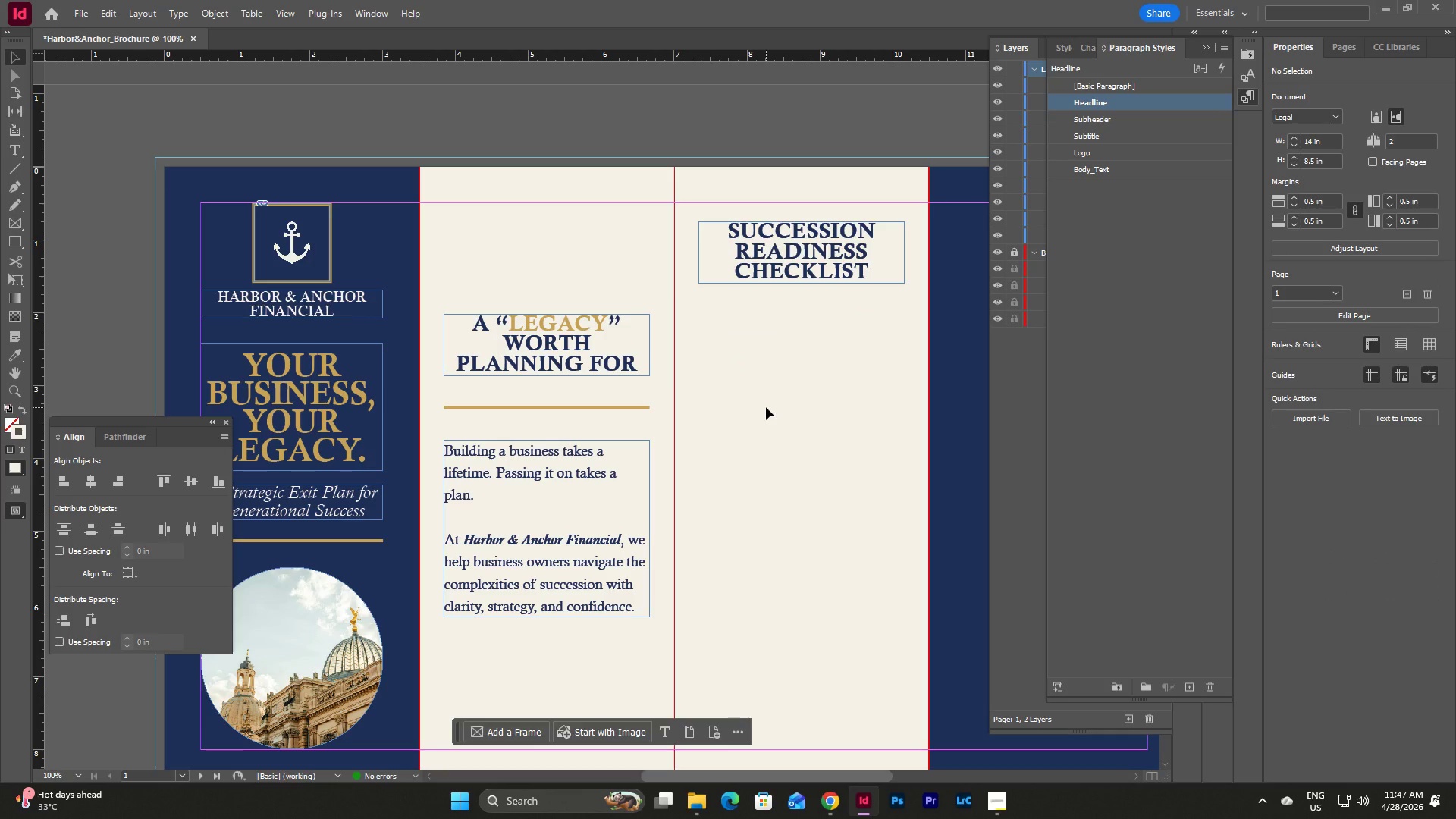 
left_click([883, 386])
 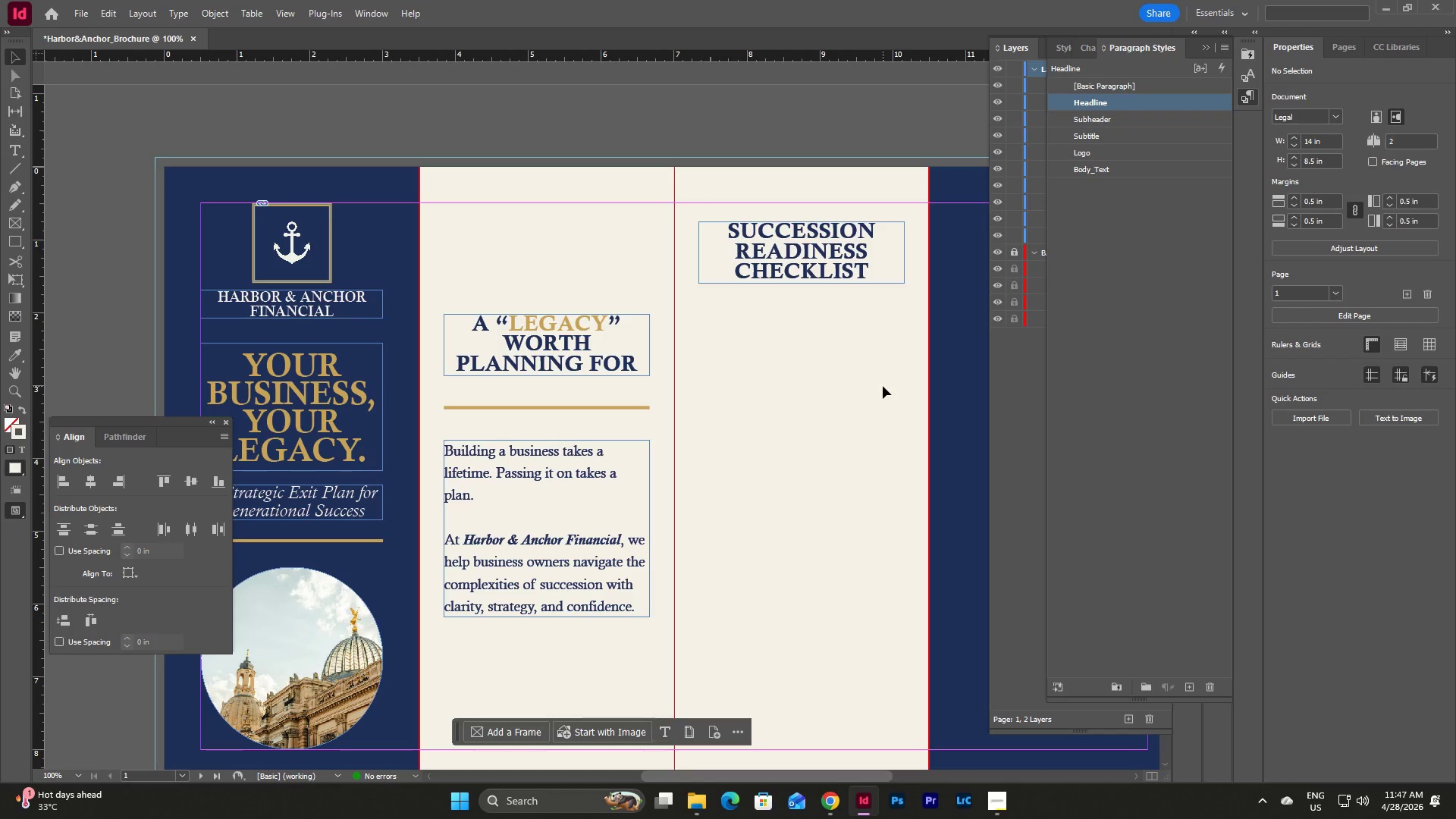 
key(W)
 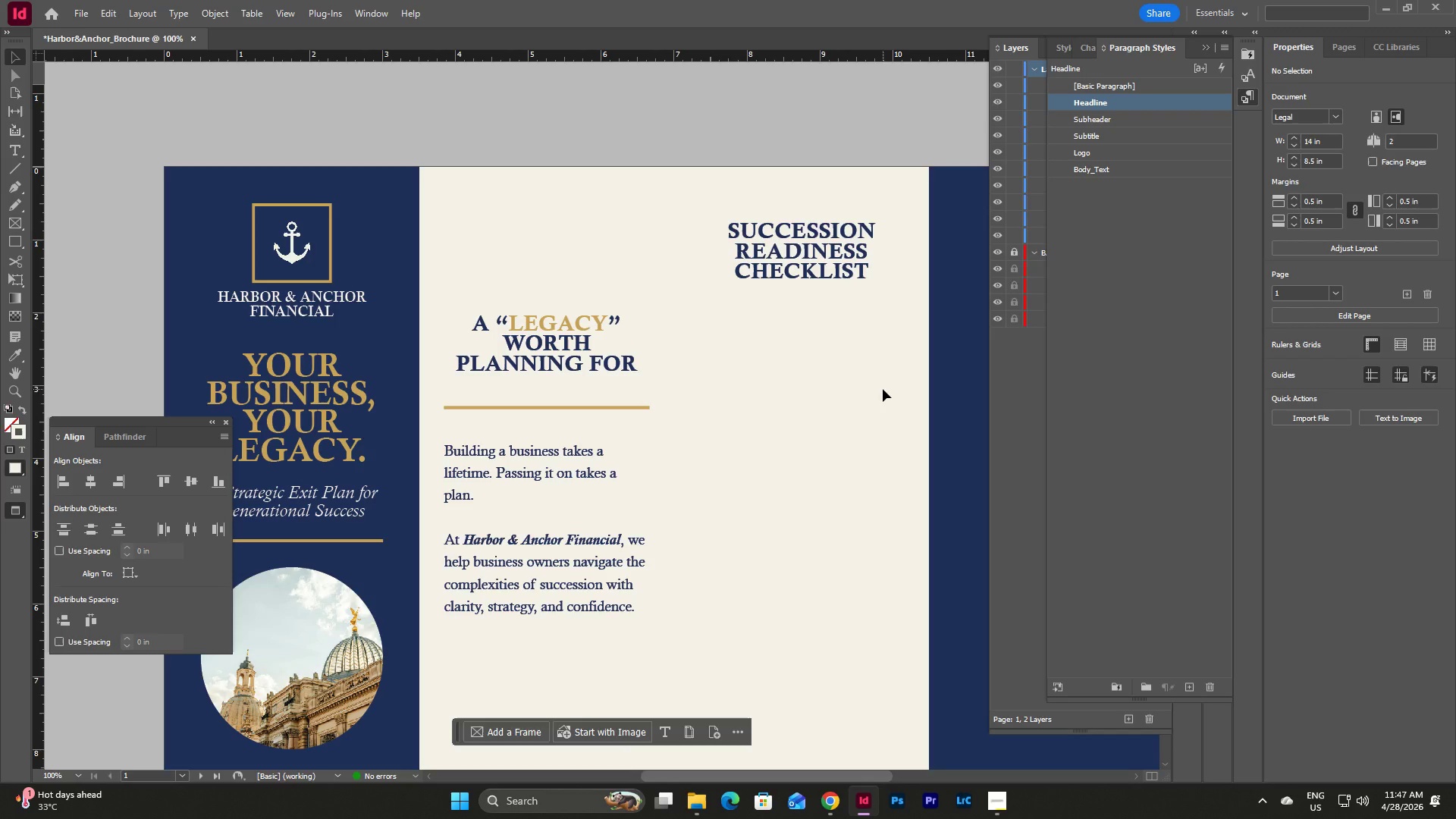 
scroll: coordinate [878, 379], scroll_direction: up, amount: 1.0
 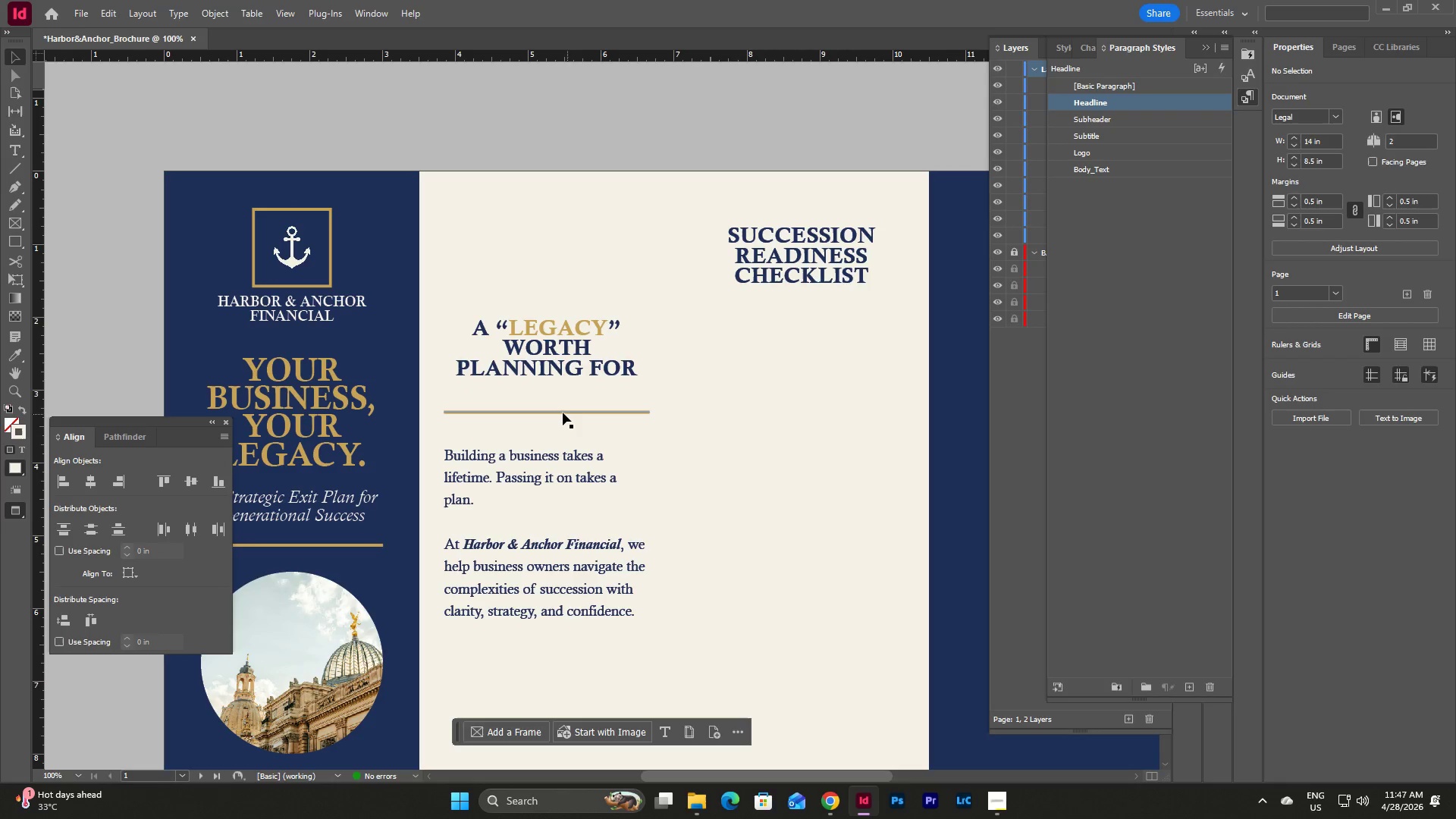 
key(W)
 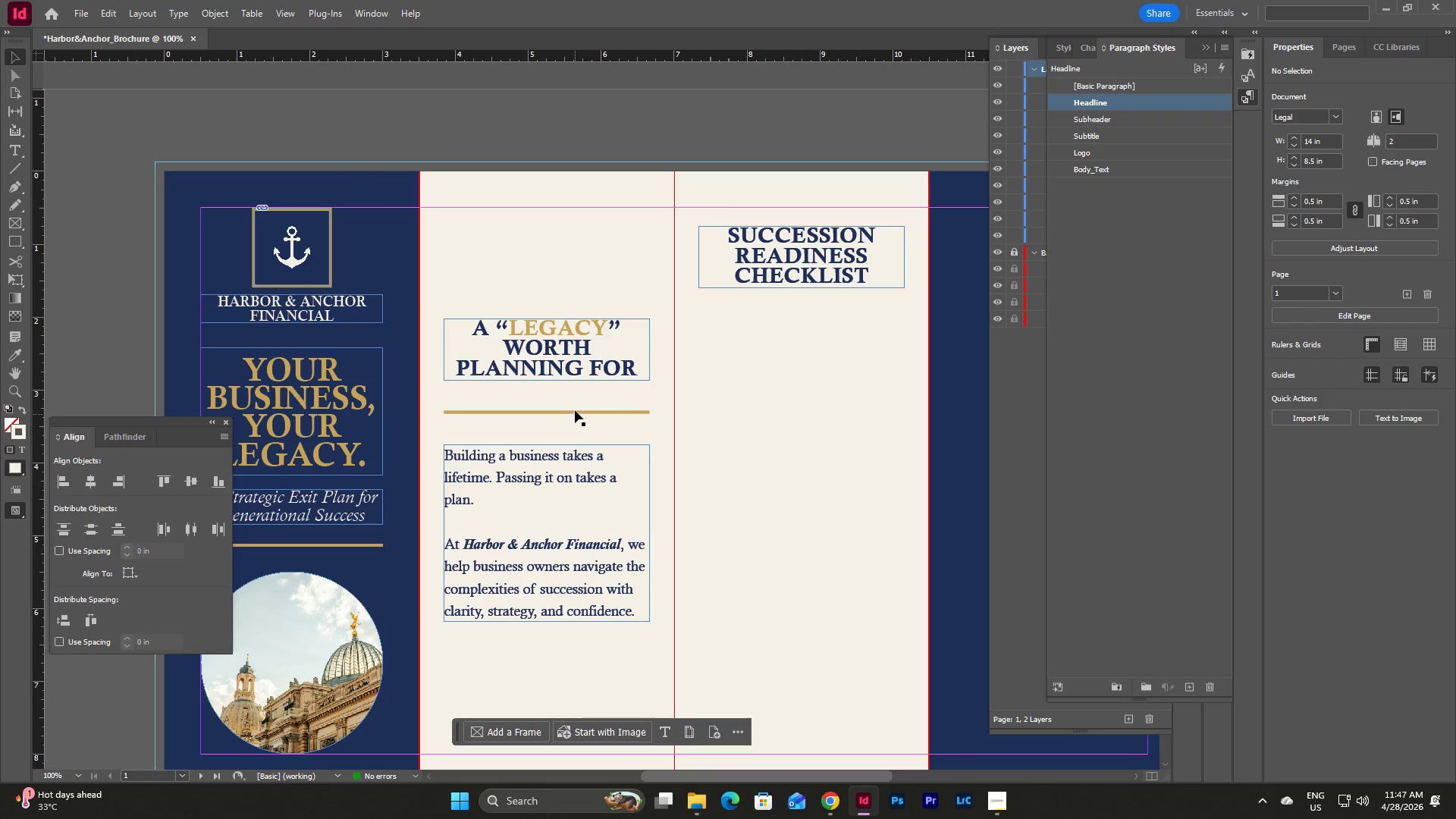 
left_click([576, 413])
 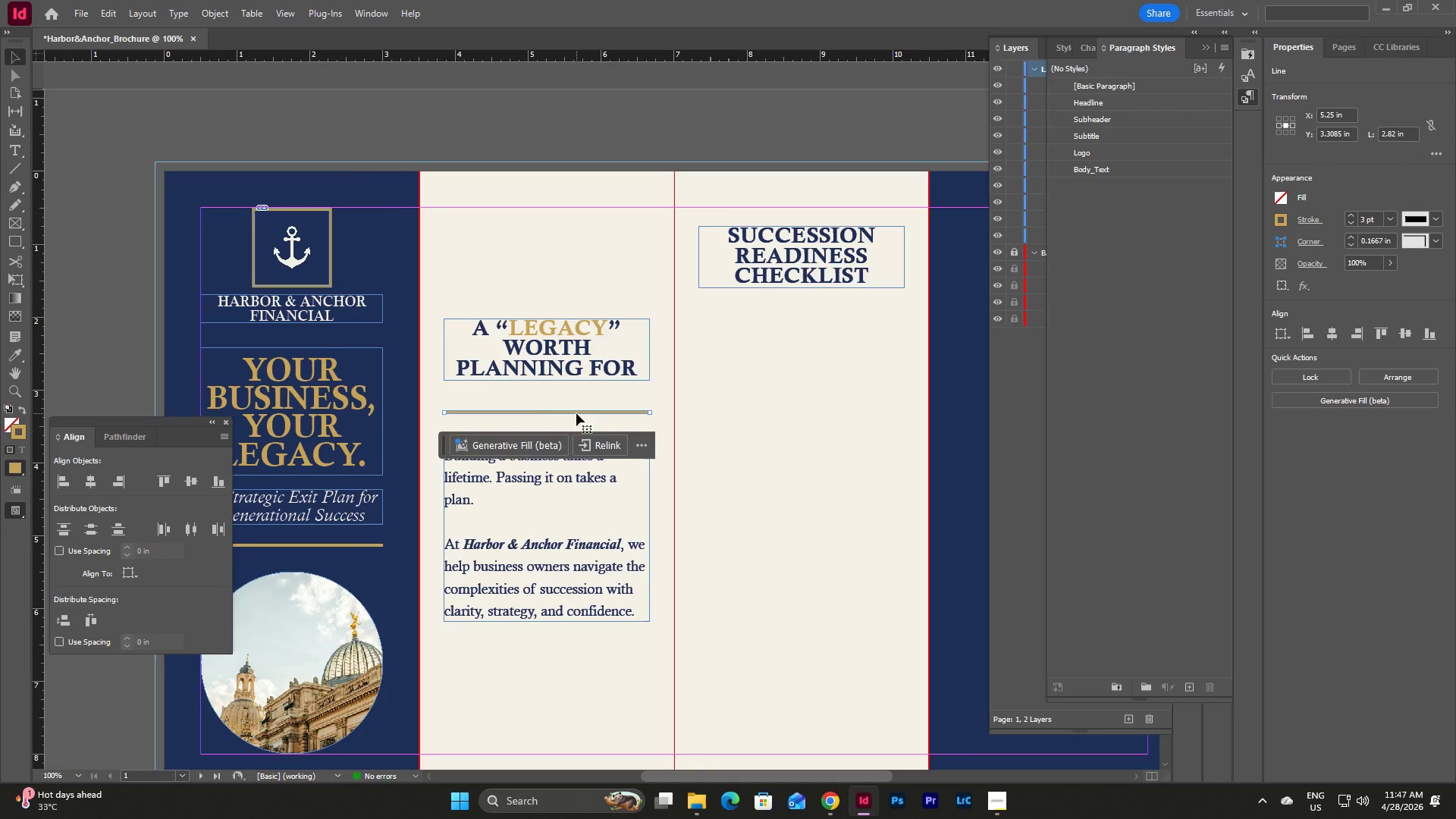 
key(Control+C)
 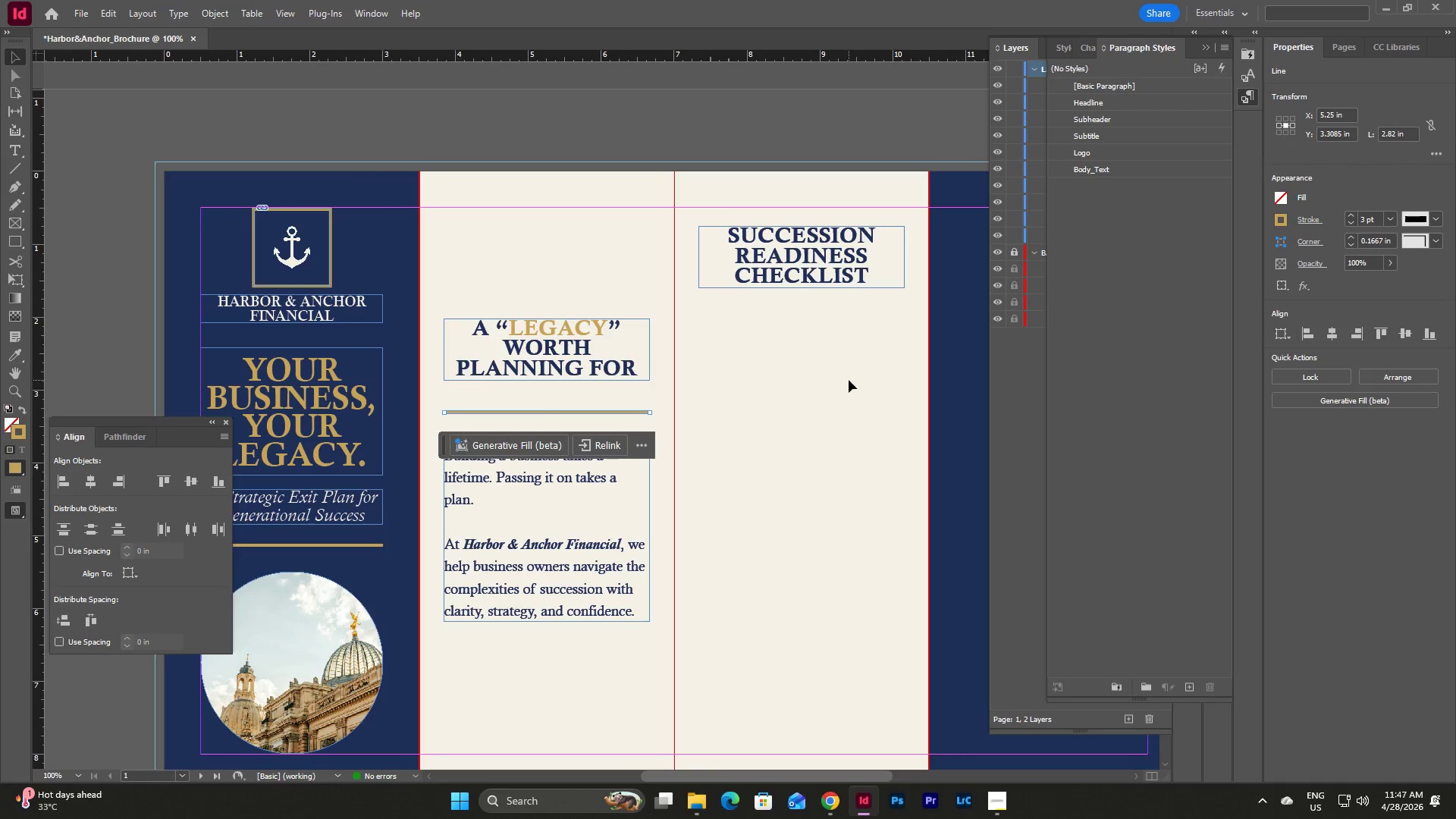 
left_click([849, 380])
 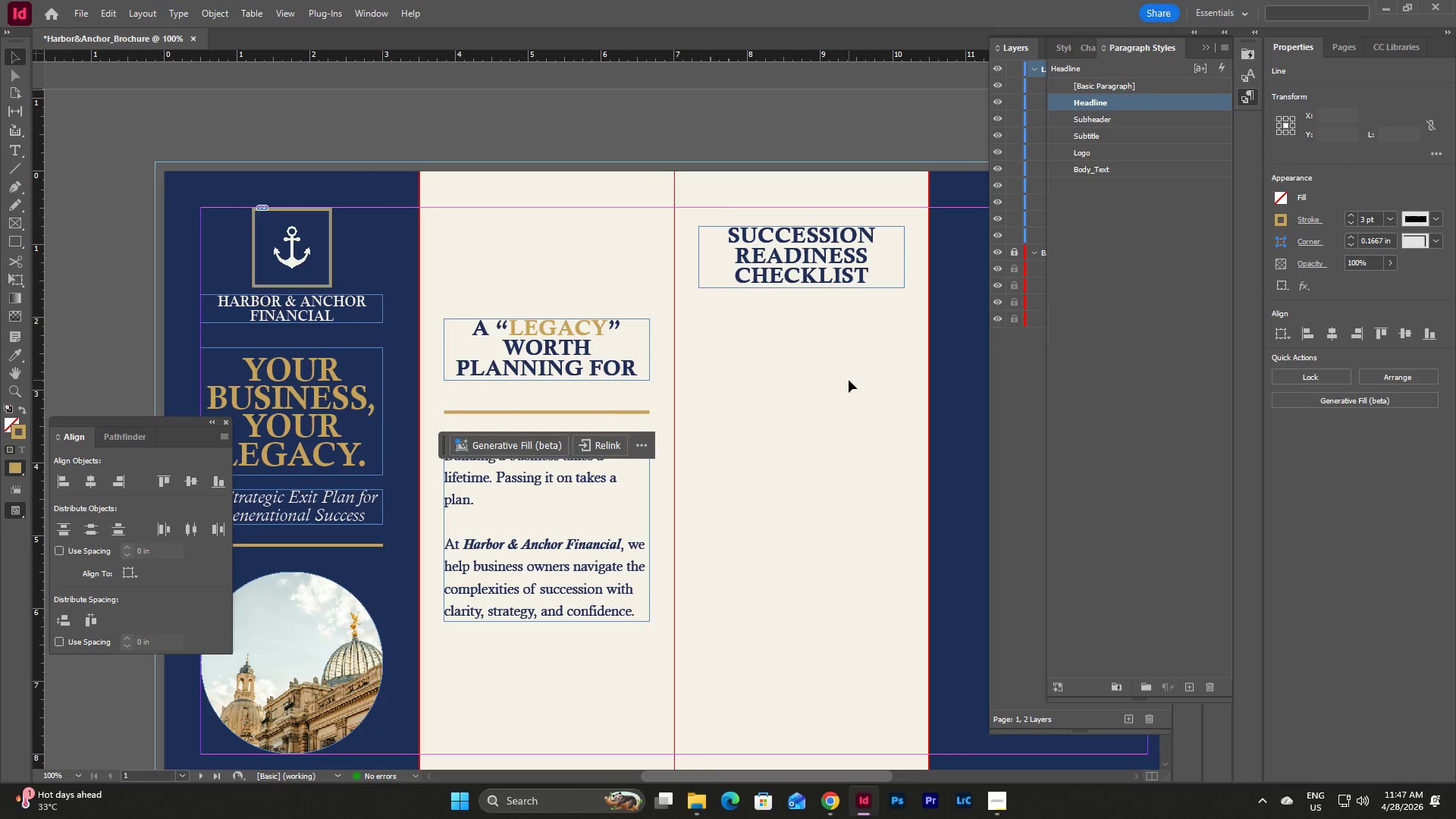 
key(Control+V)
 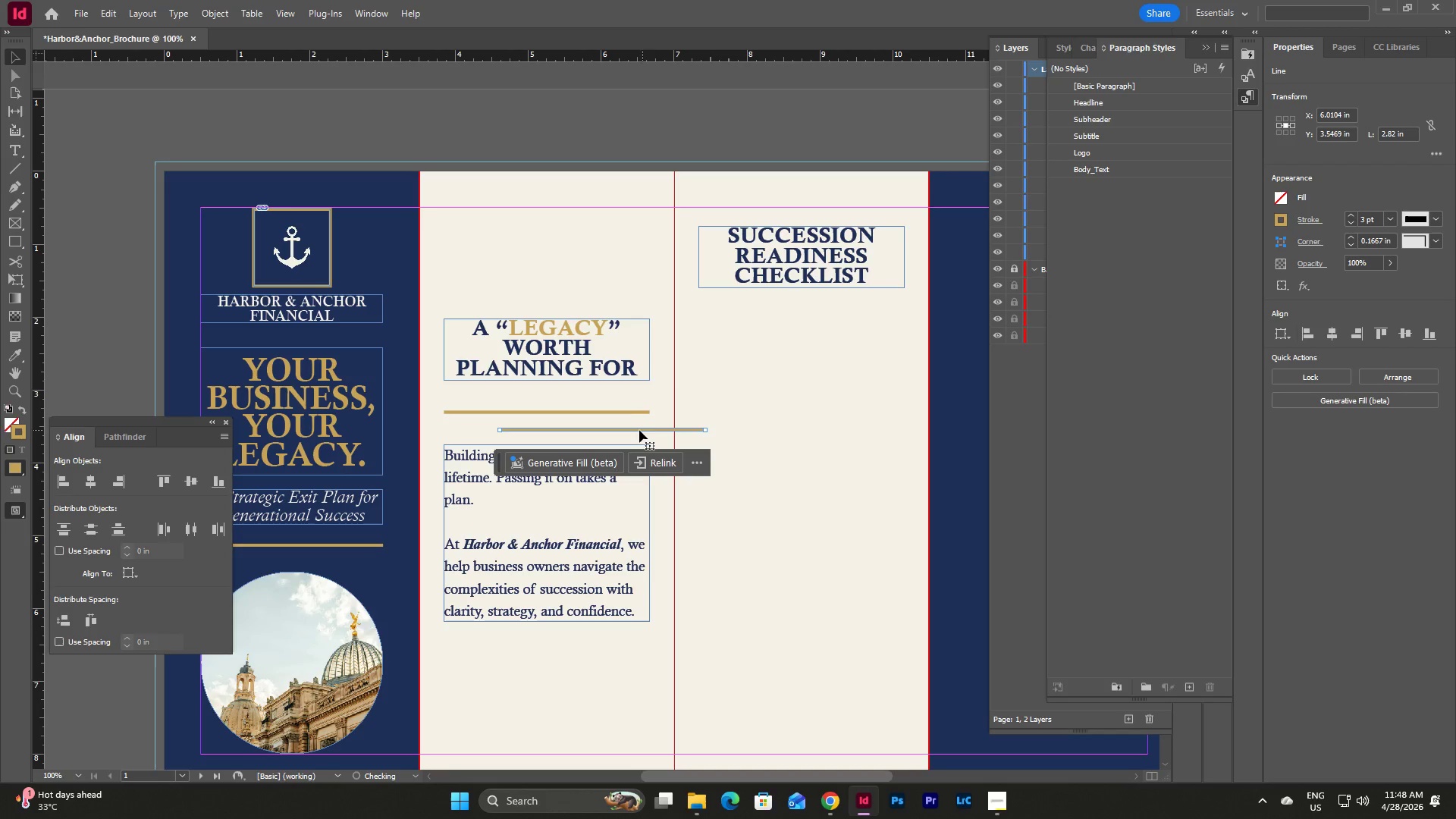 
left_click_drag(start_coordinate=[635, 431], to_coordinate=[837, 312])
 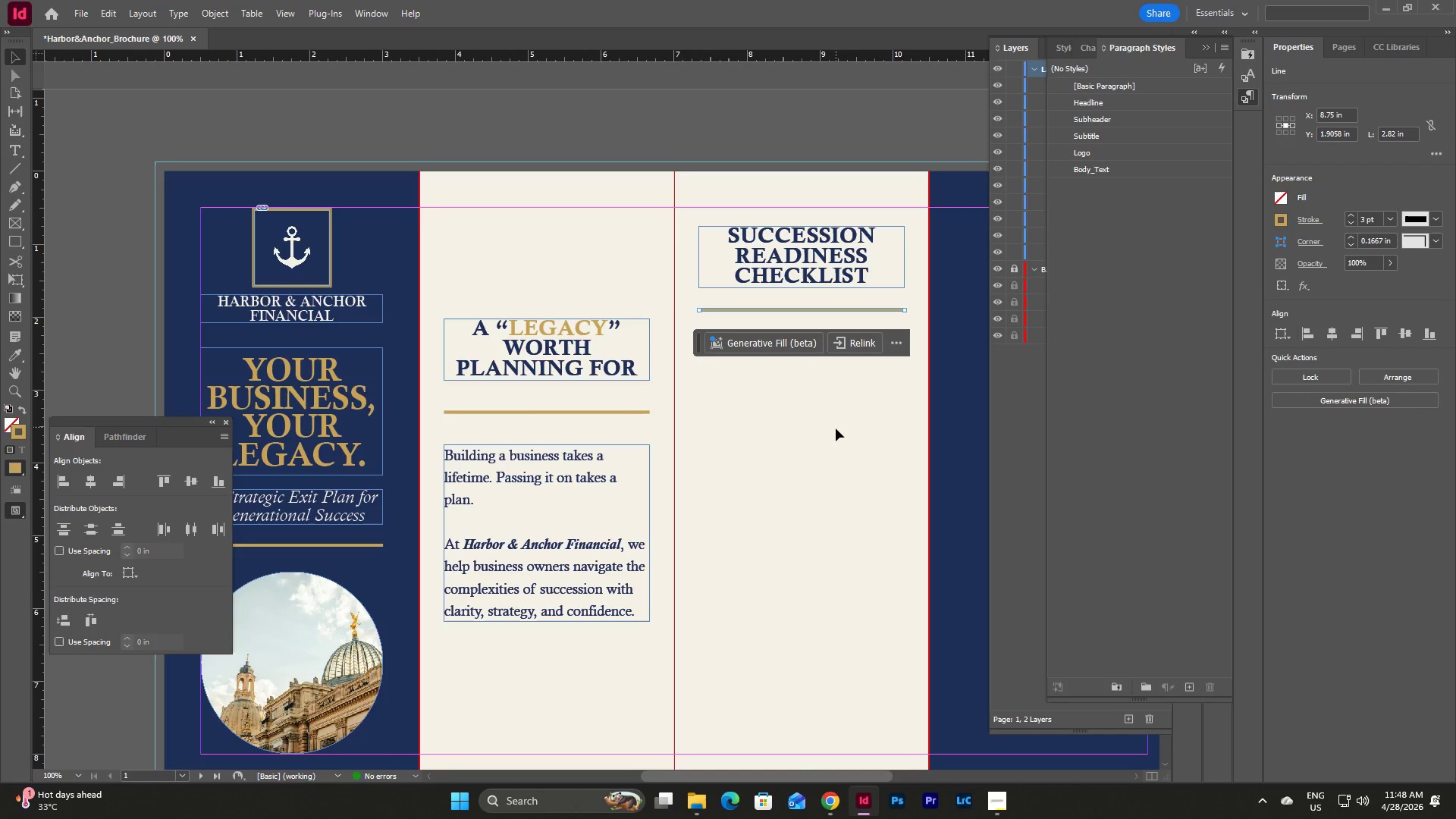 
left_click([836, 428])
 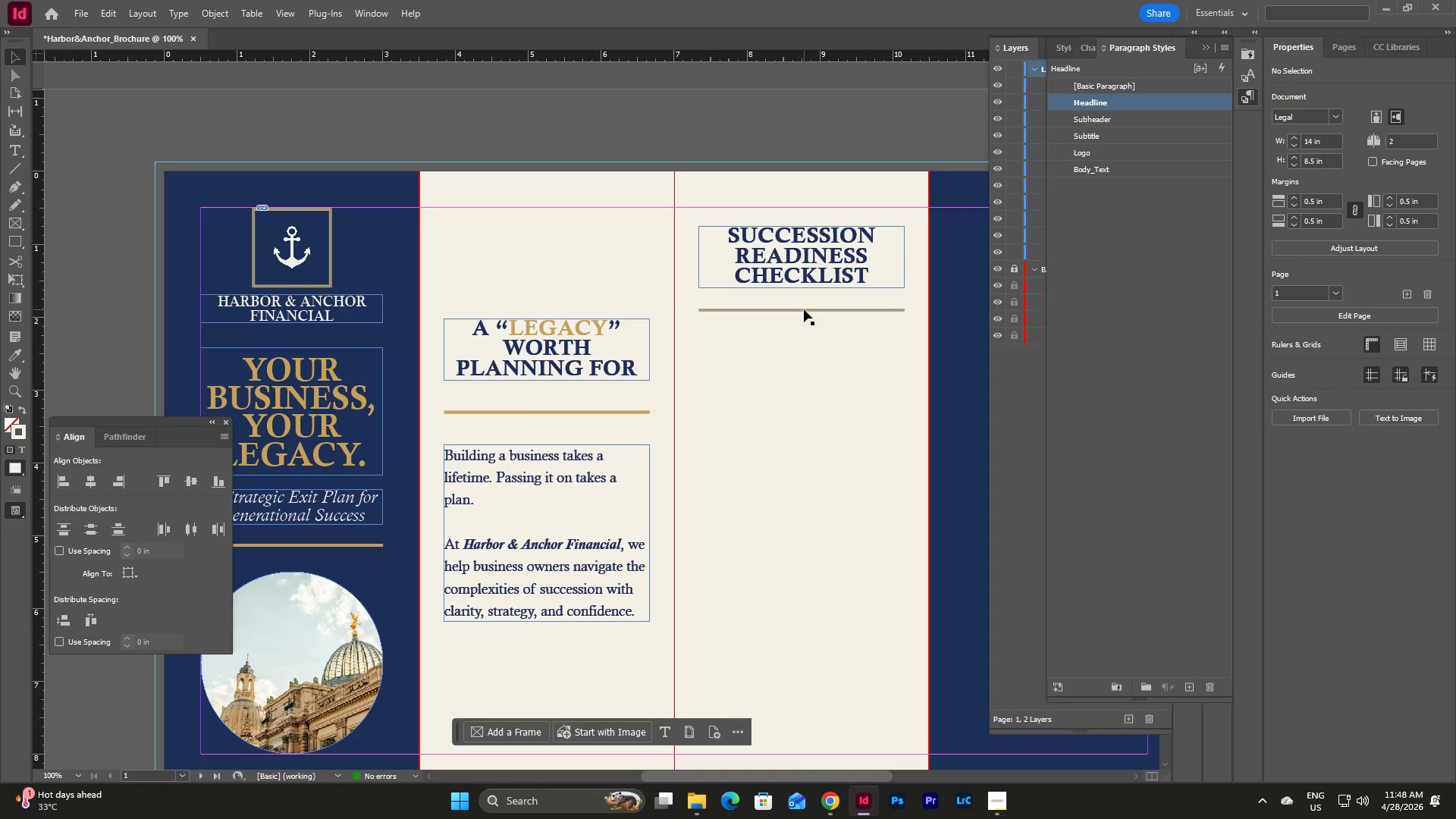 
left_click_drag(start_coordinate=[803, 310], to_coordinate=[803, 287])
 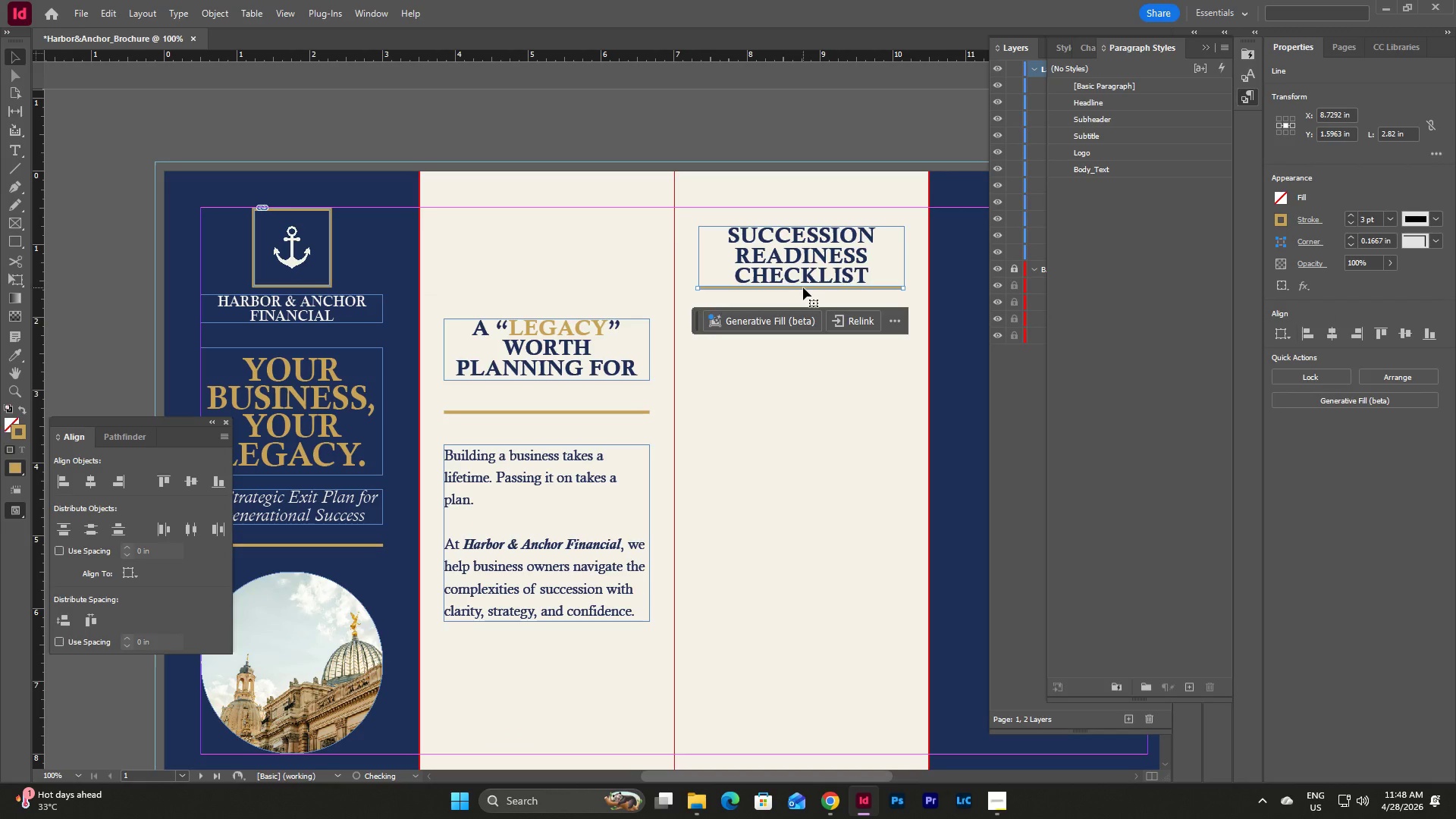 
left_click([803, 287])
 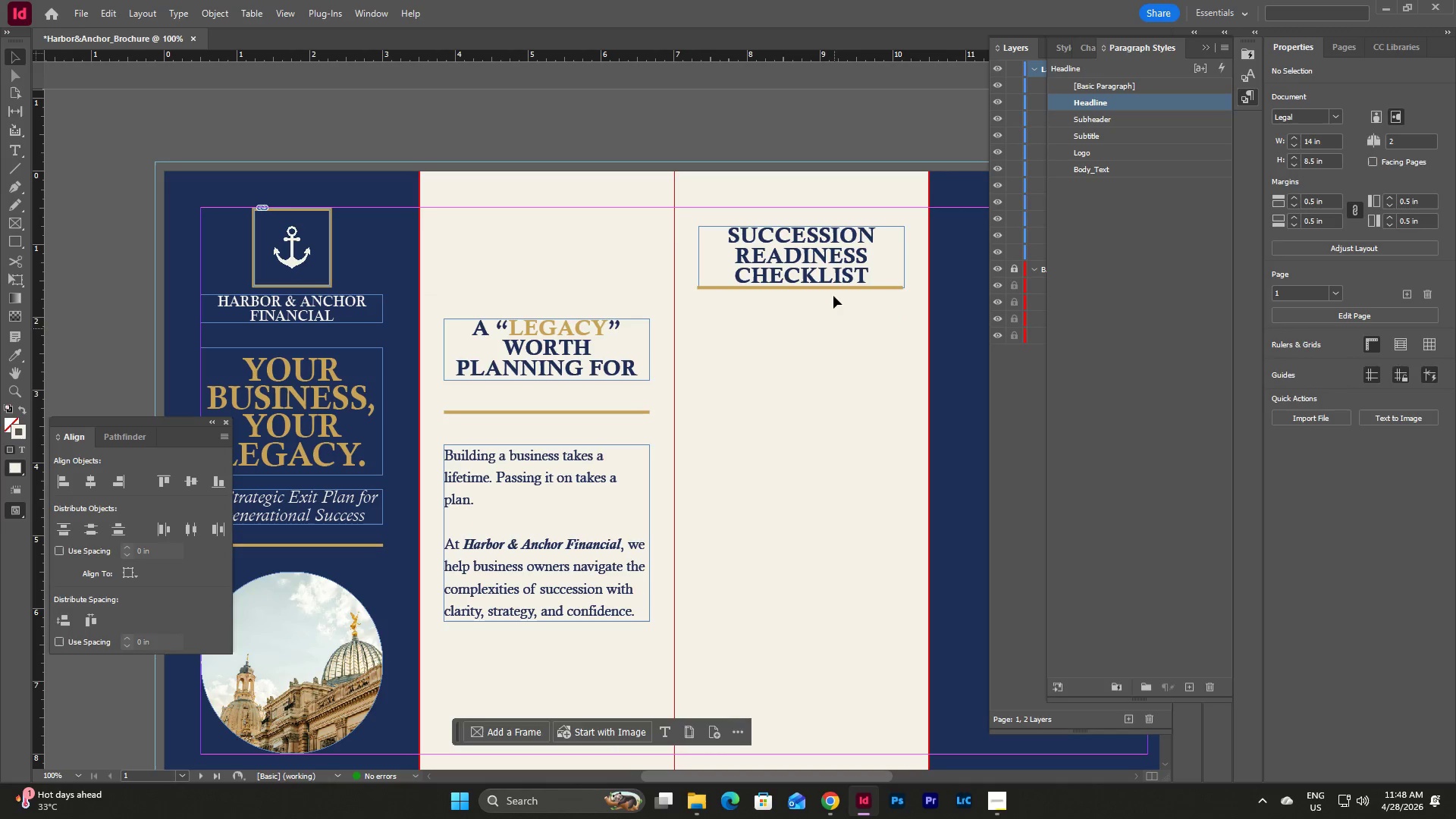 
left_click_drag(start_coordinate=[834, 287], to_coordinate=[827, 388])
 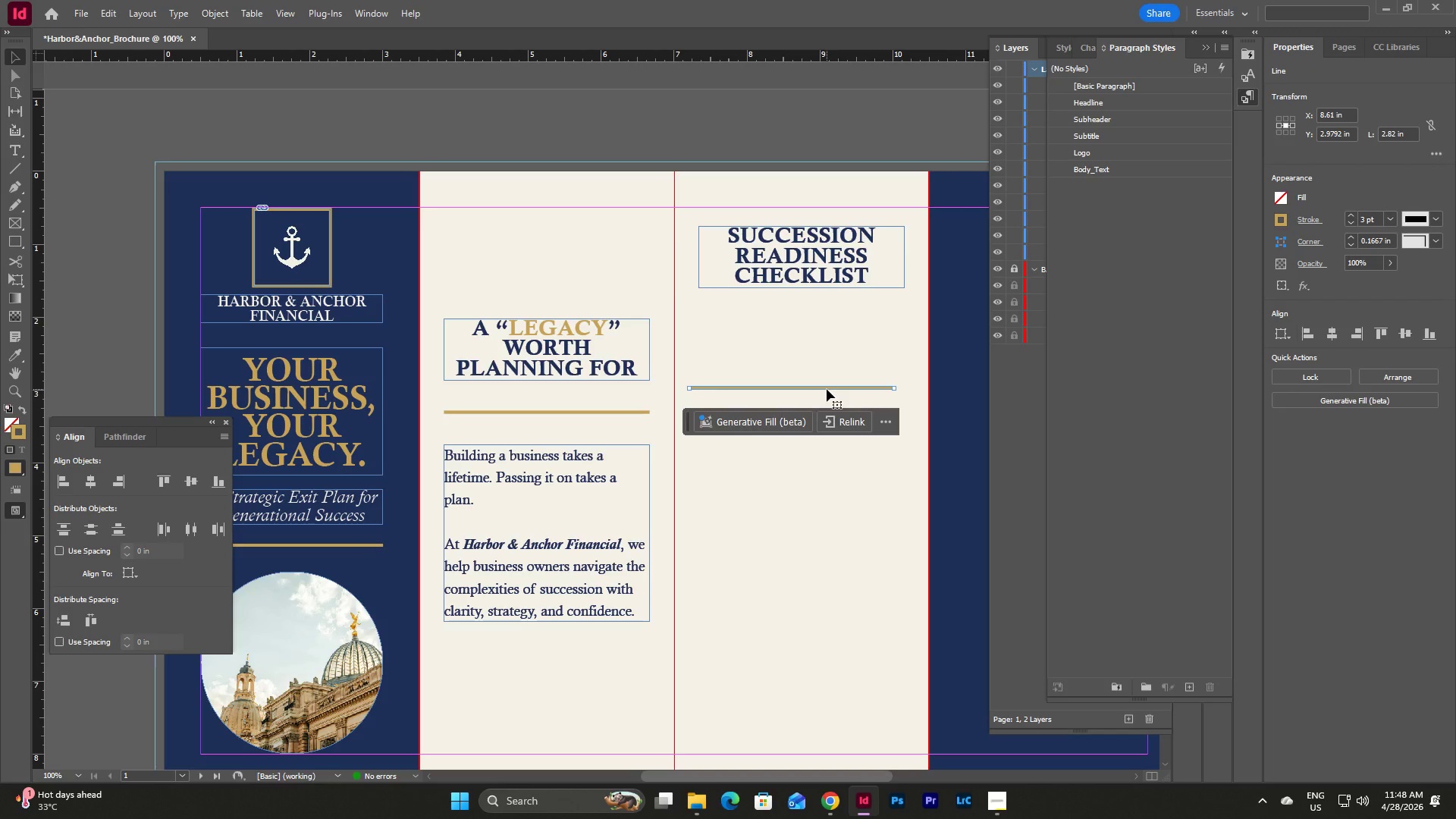 
key(Backspace)
 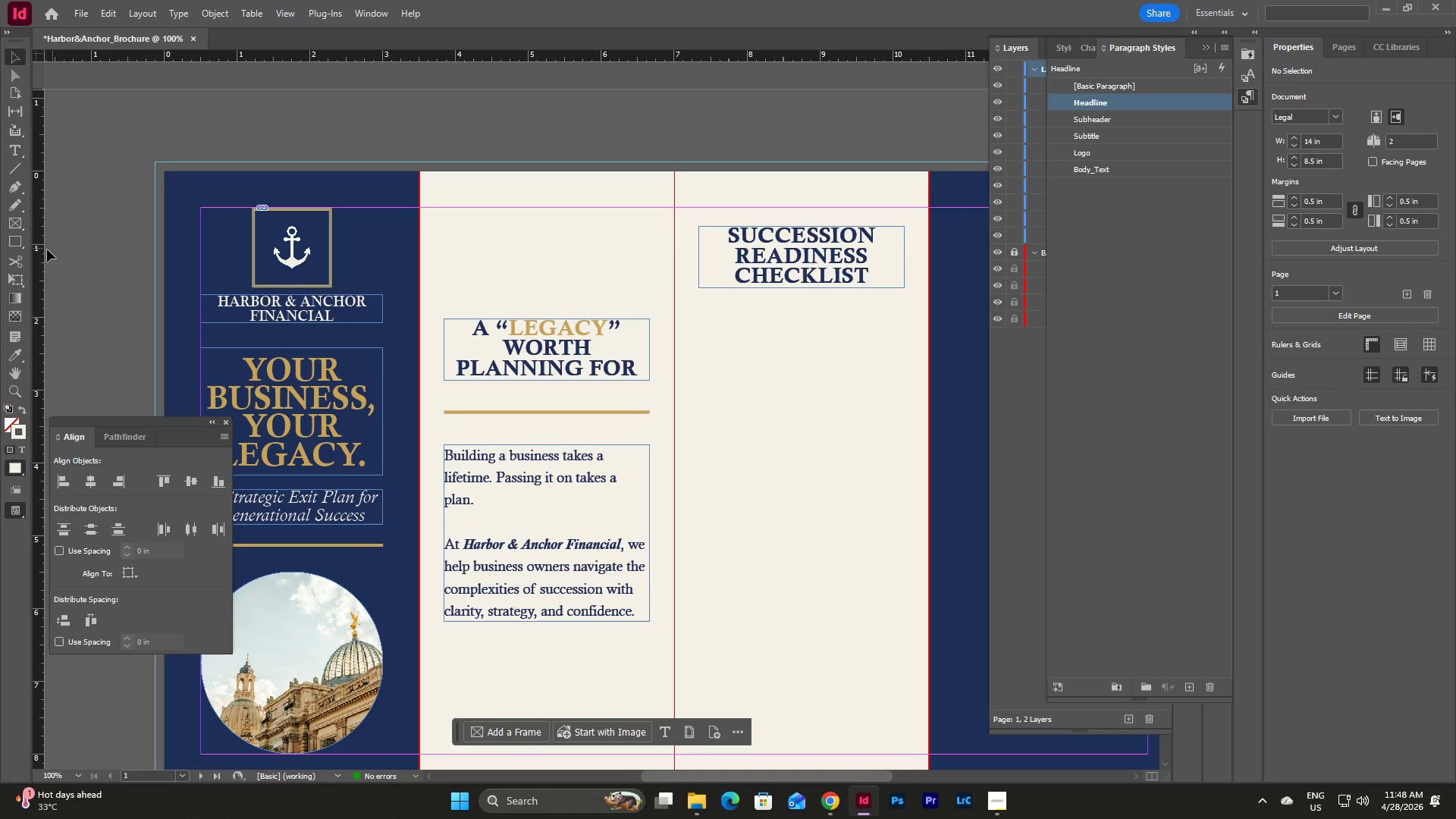 
left_click([24, 243])
 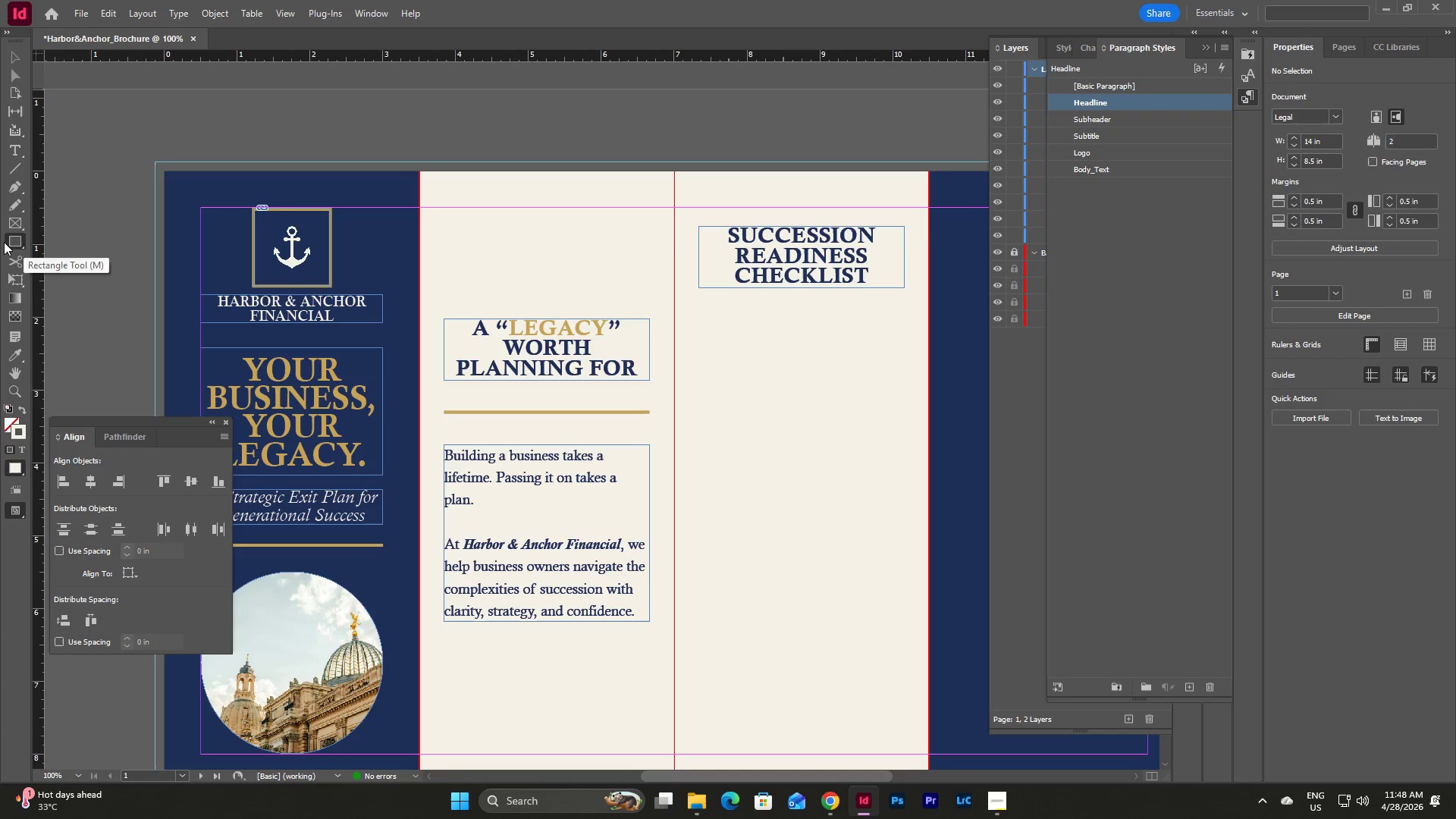 
double_click([16, 237])
 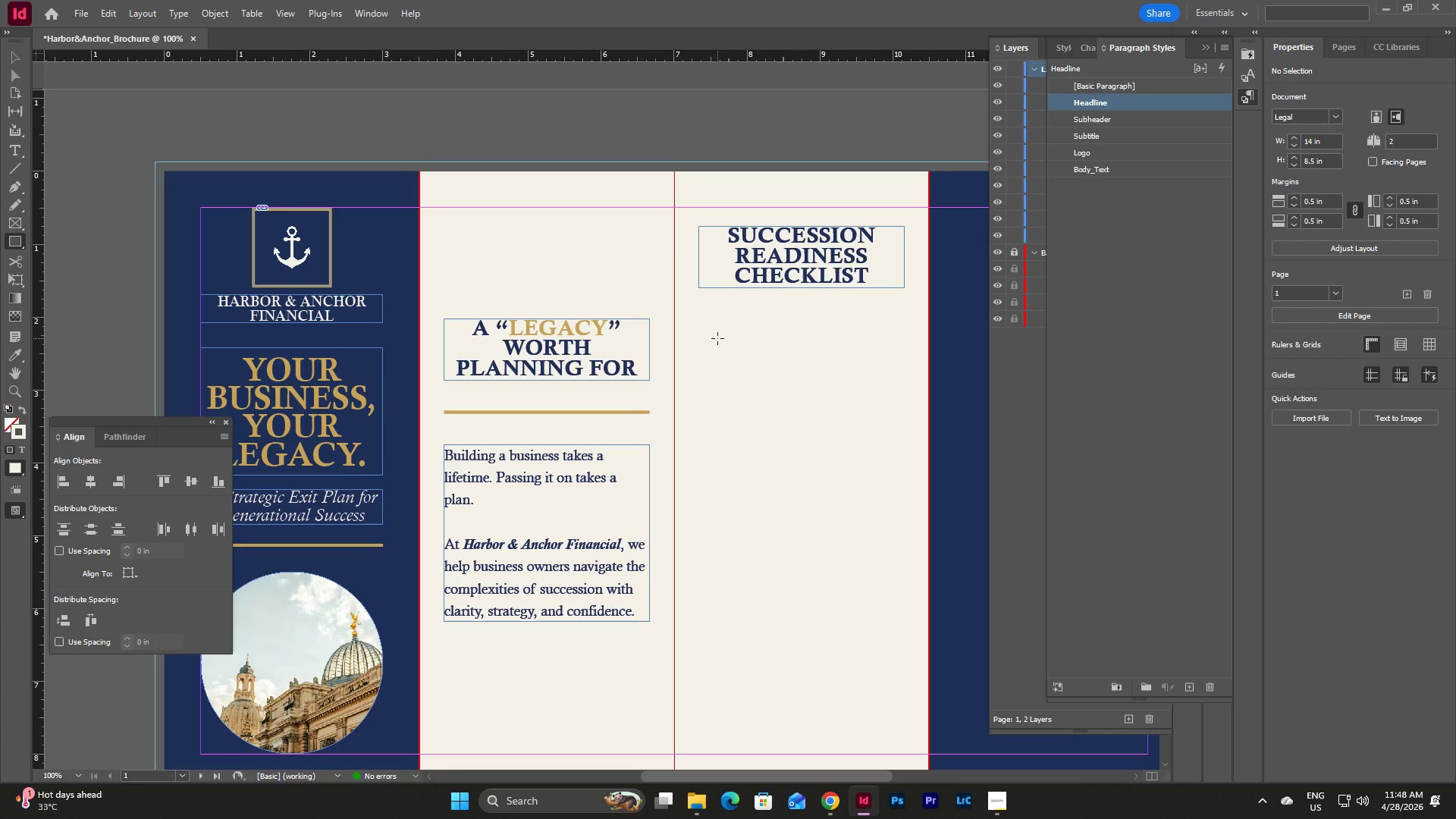 
hold_key(key=ShiftLeft, duration=4.92)
left_click_drag(start_coordinate=[702, 303], to_coordinate=[745, 339])
 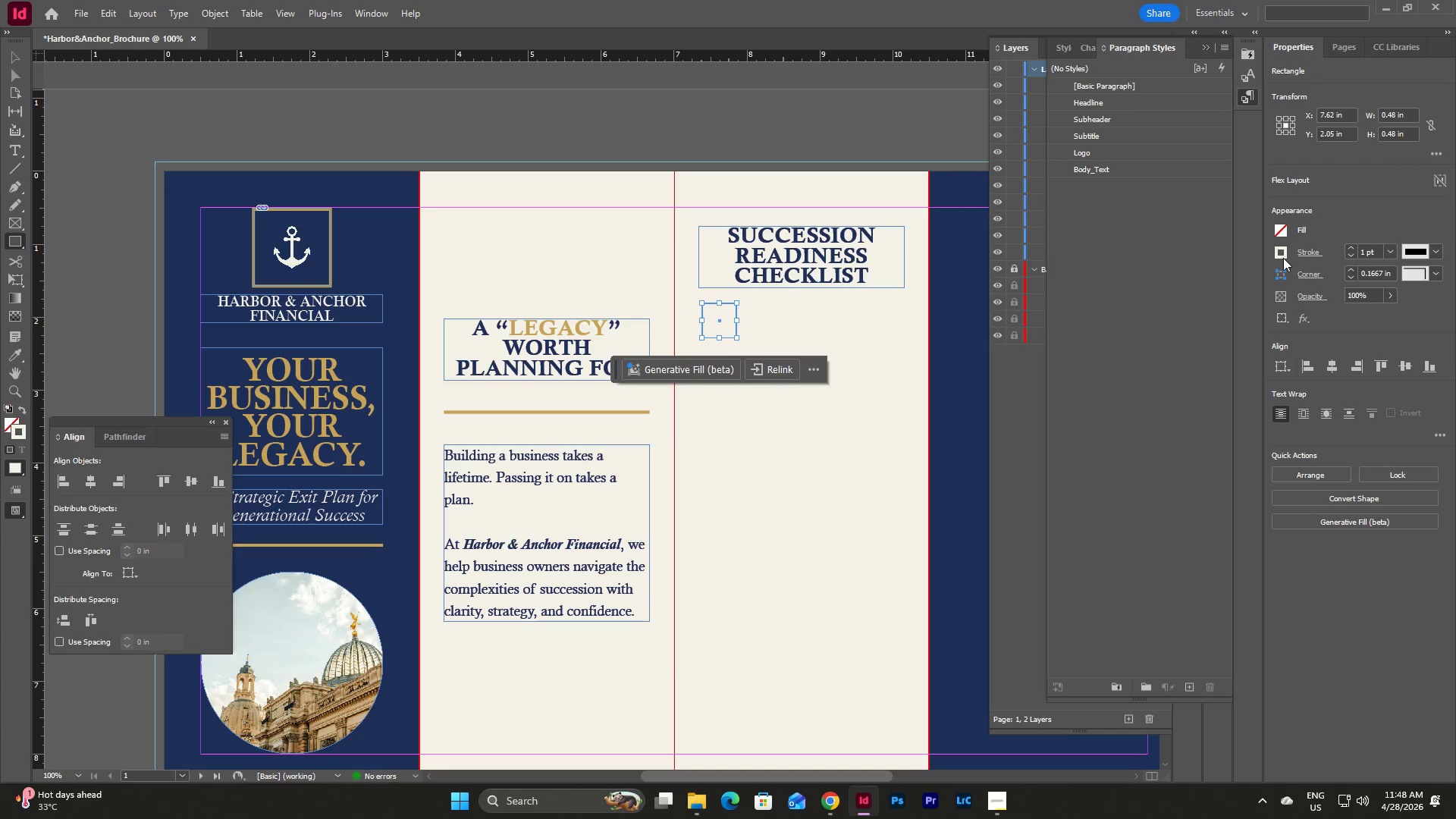 
left_click([1280, 254])
 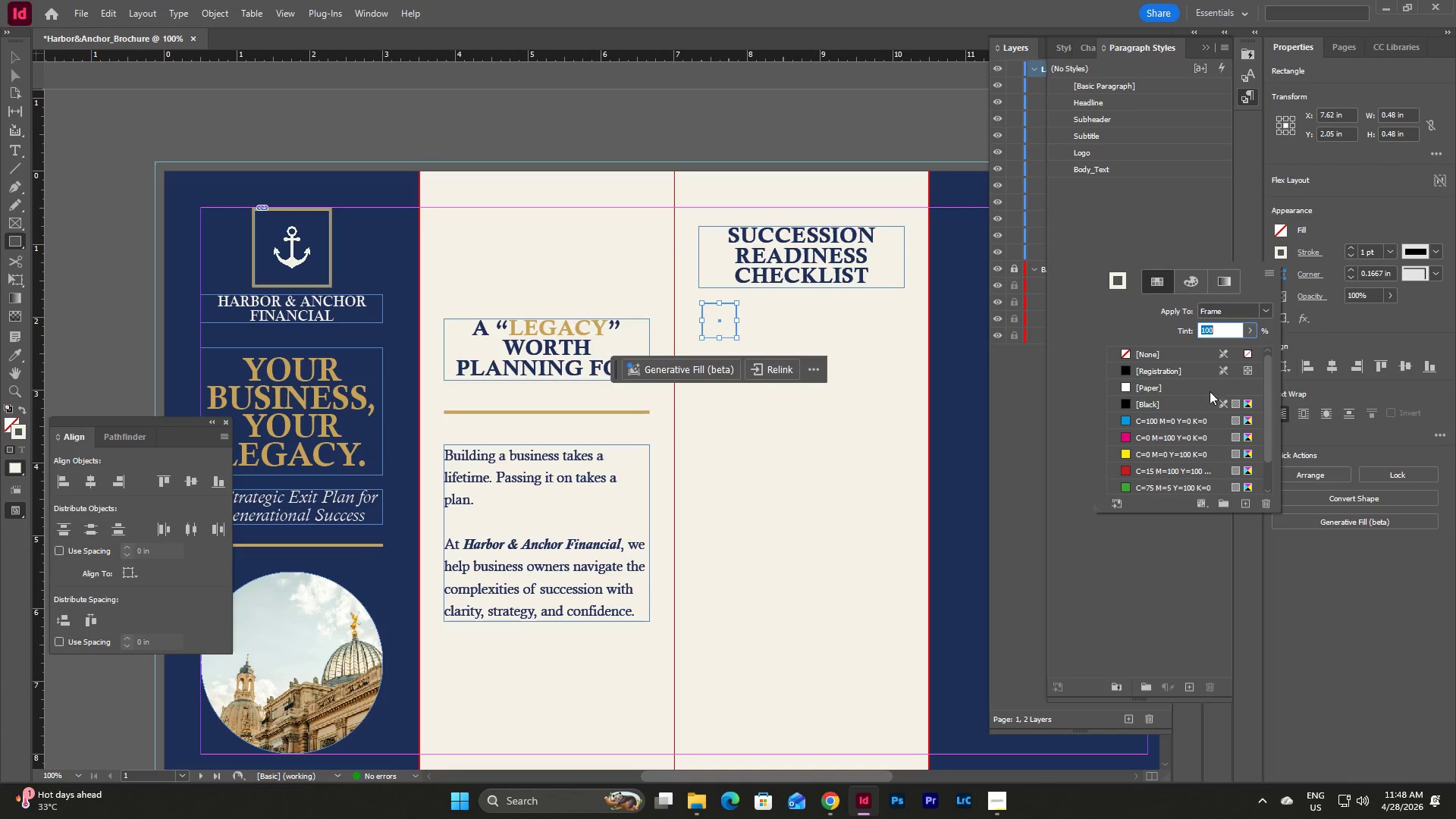 
left_click([1118, 488])
 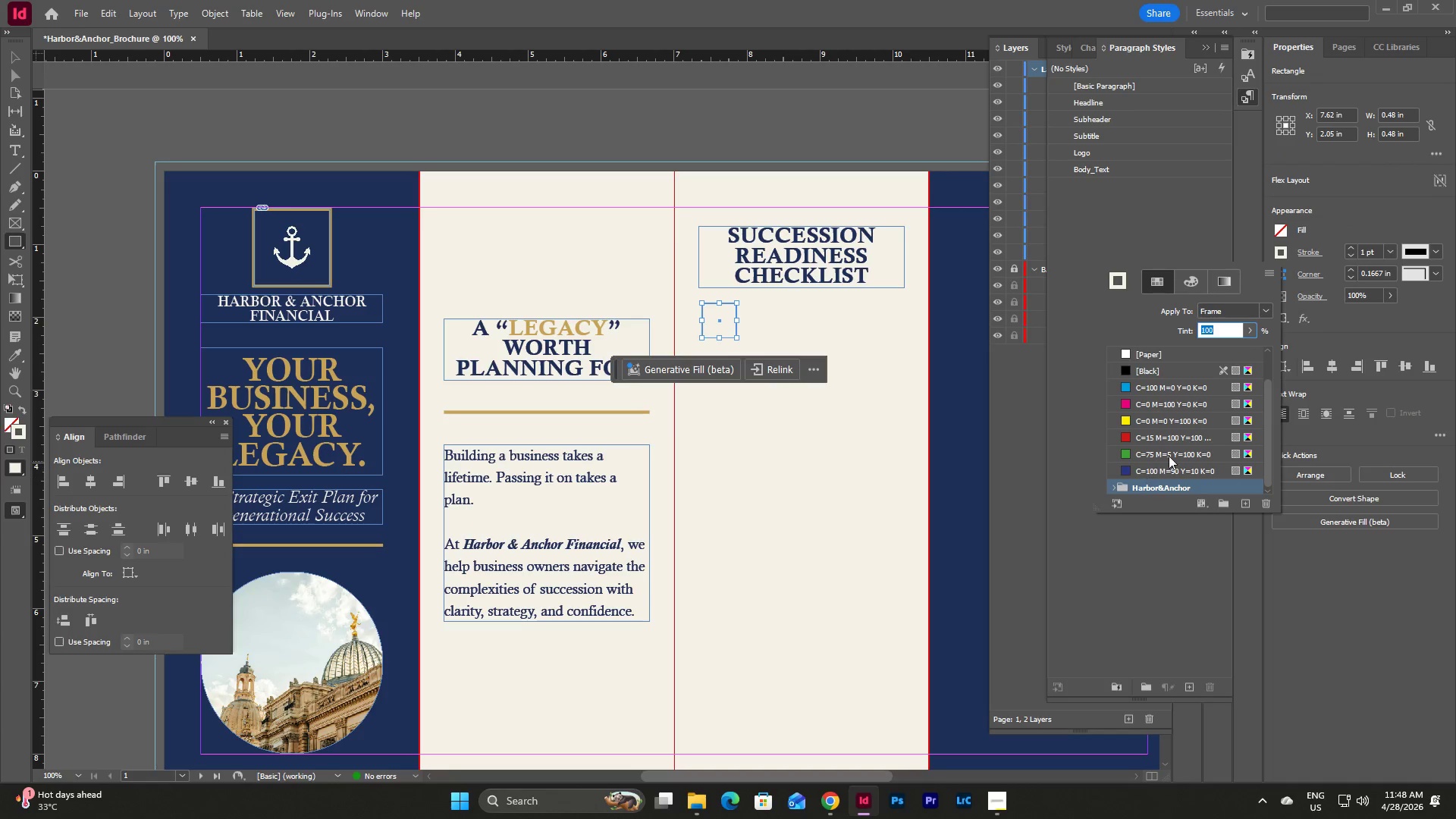 
scroll: coordinate [1172, 454], scroll_direction: down, amount: 15.0
 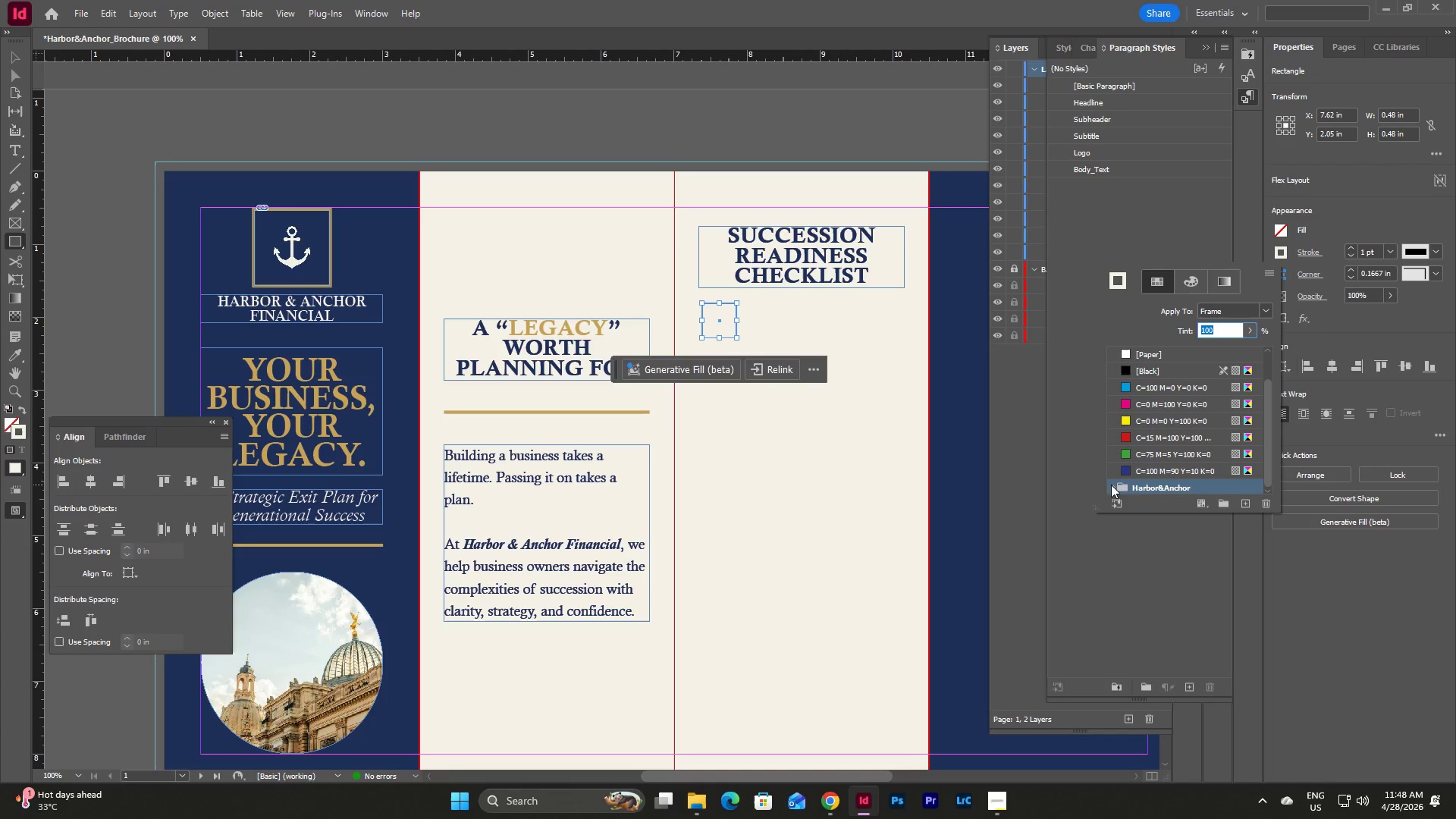 
left_click([1116, 485])
 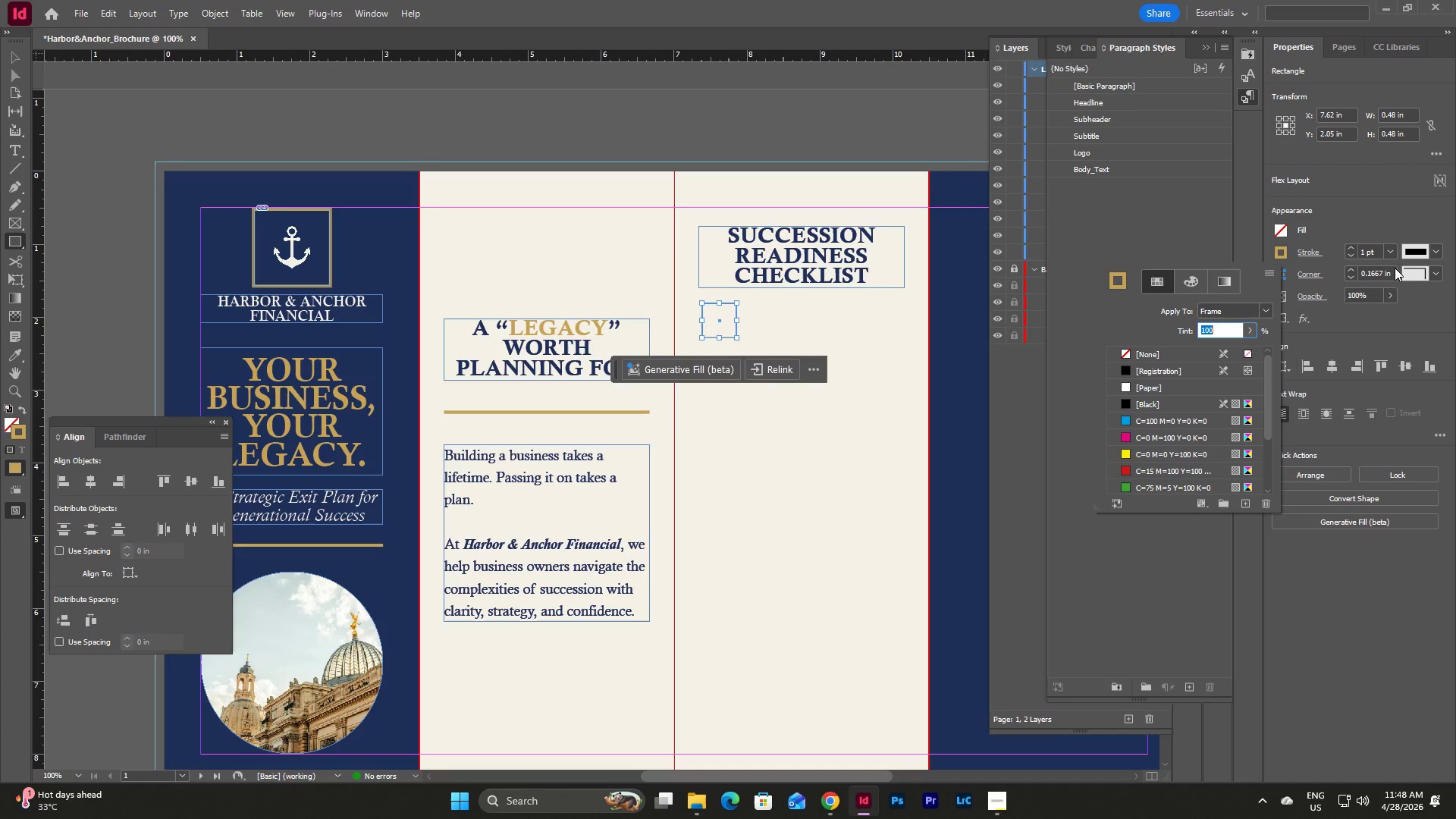 
left_click([1377, 249])
 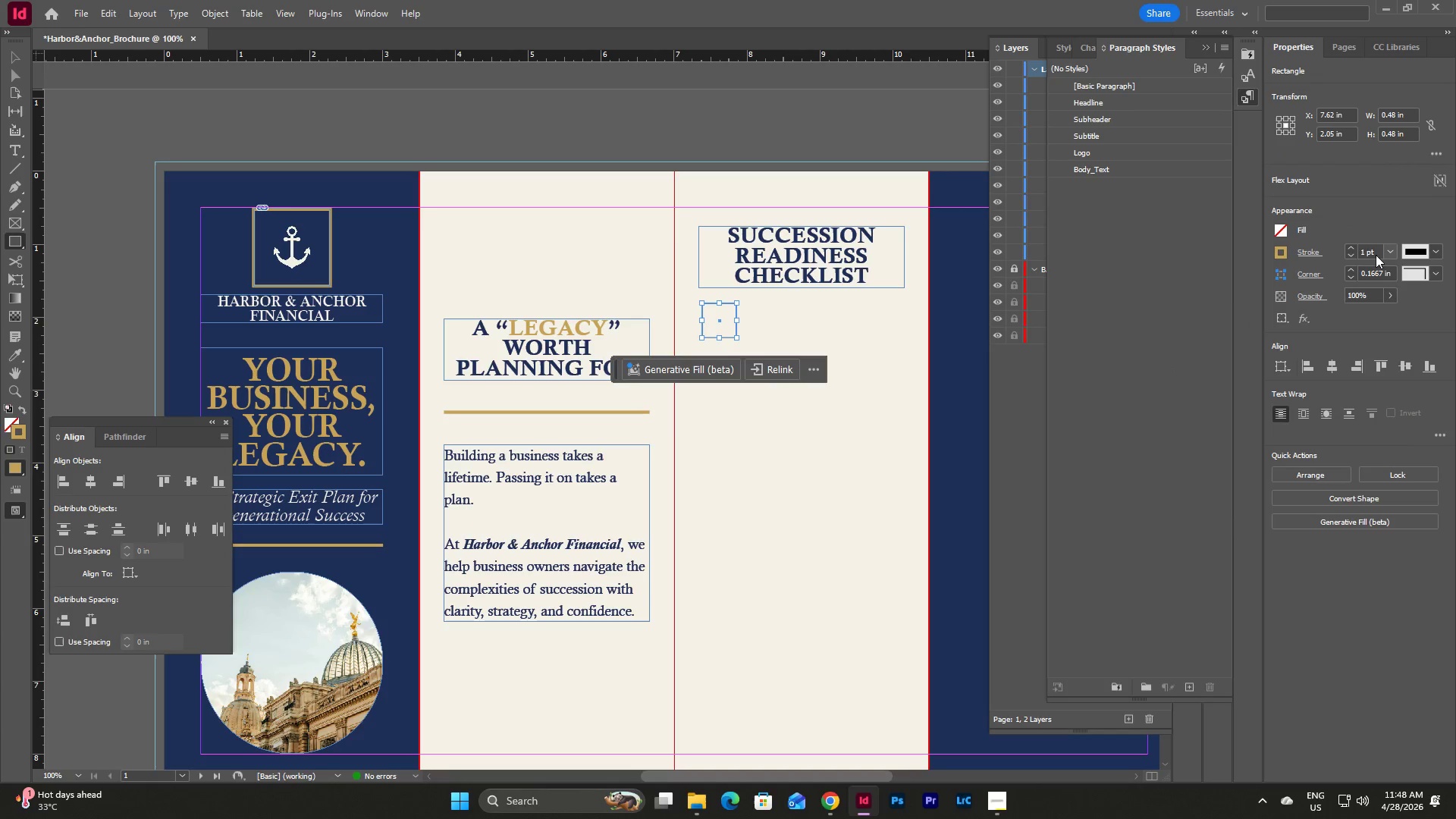 
left_click_drag(start_coordinate=[1376, 255], to_coordinate=[1372, 254])
 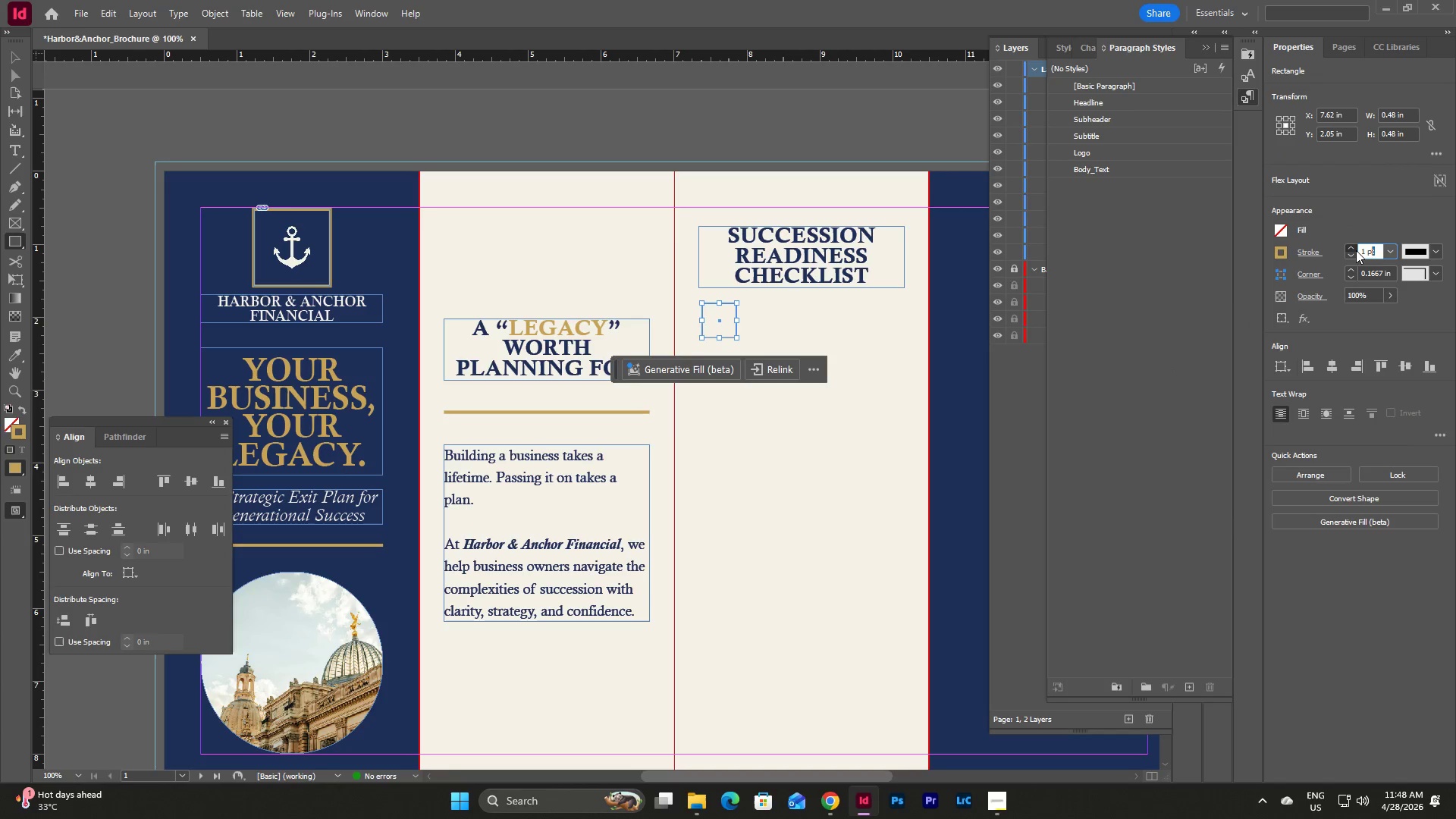 
double_click([1356, 250])
 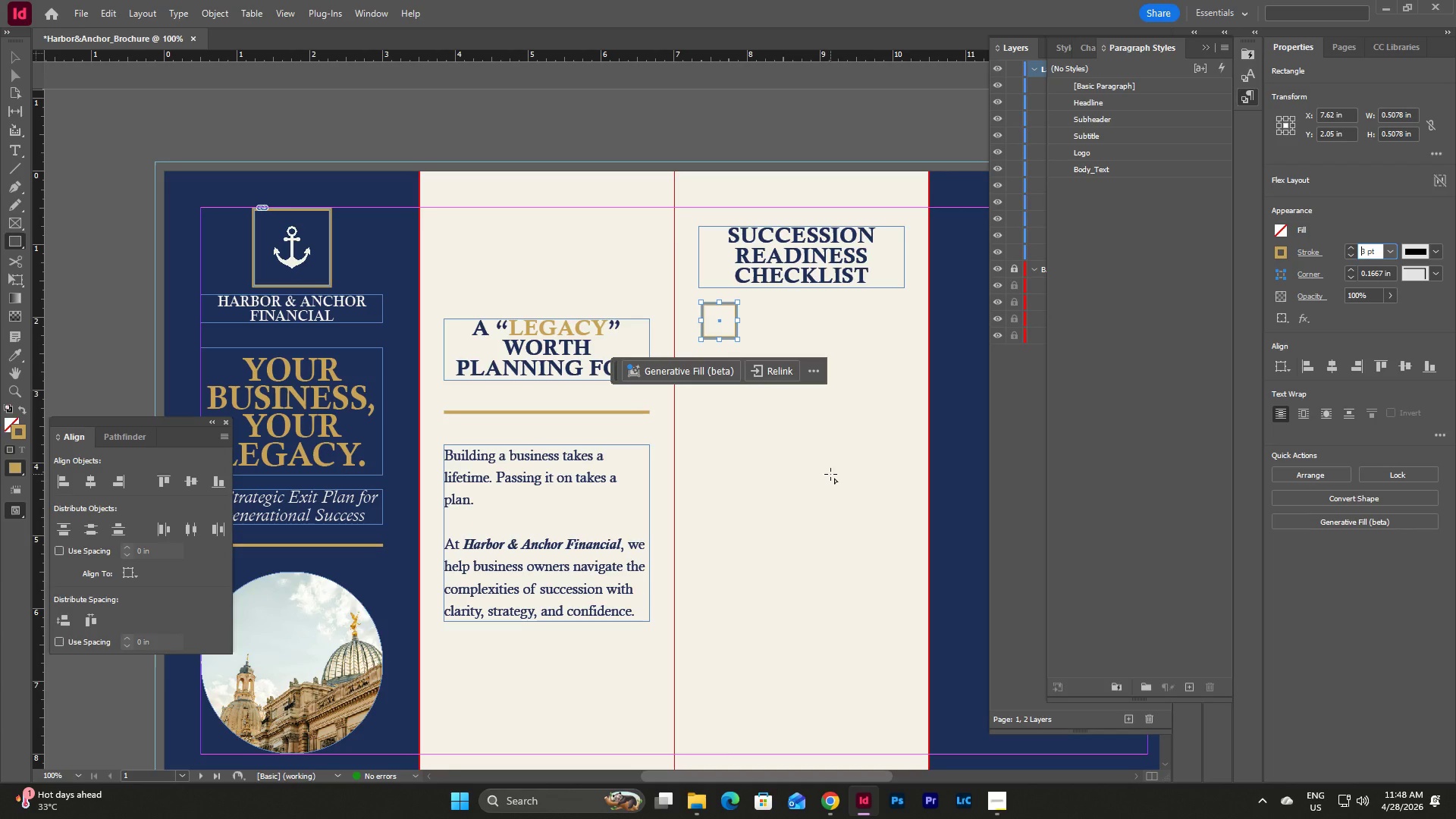 
key(V)
 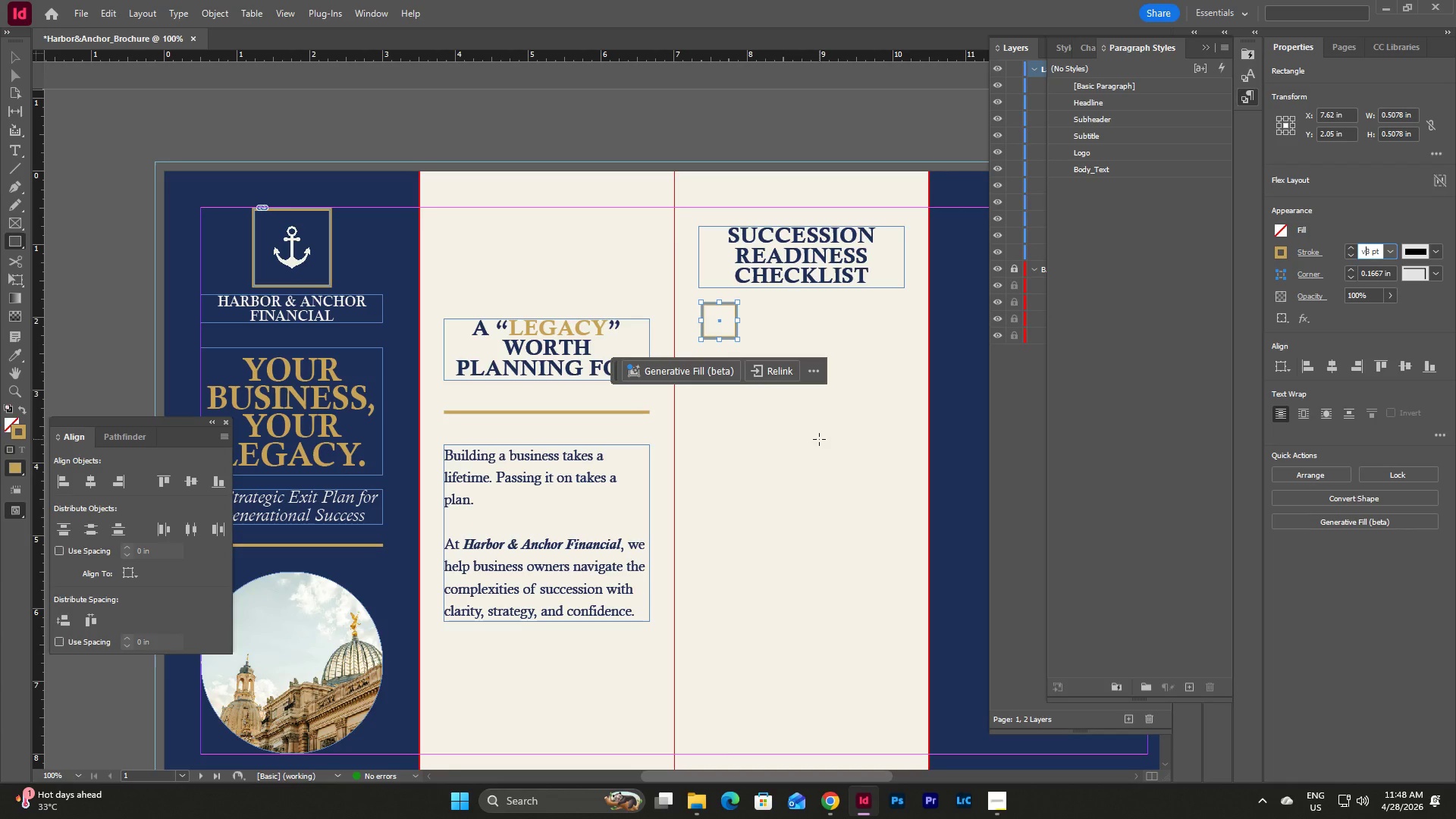 
key(Escape)
 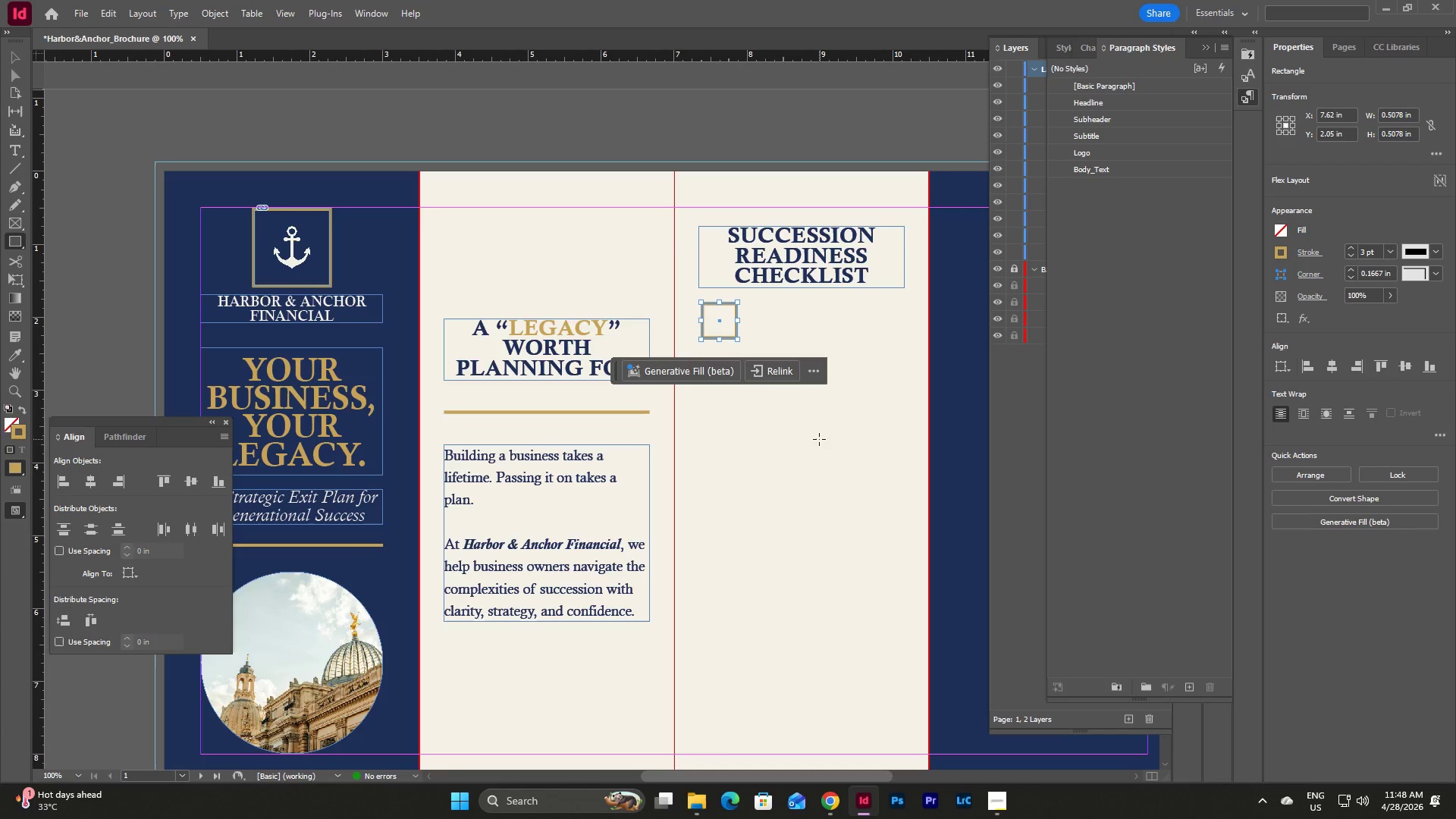 
key(Escape)
 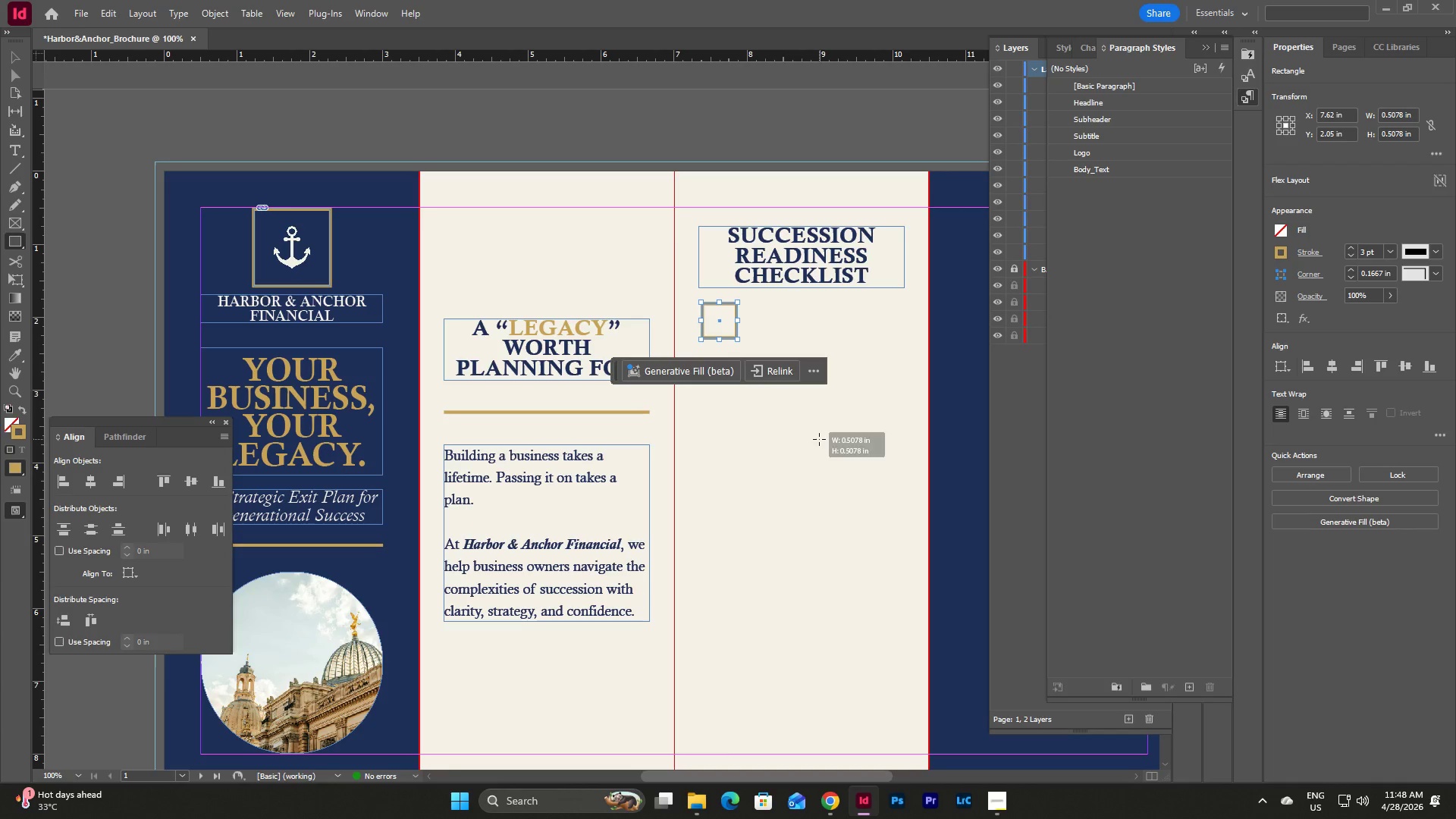 
left_click([819, 439])
 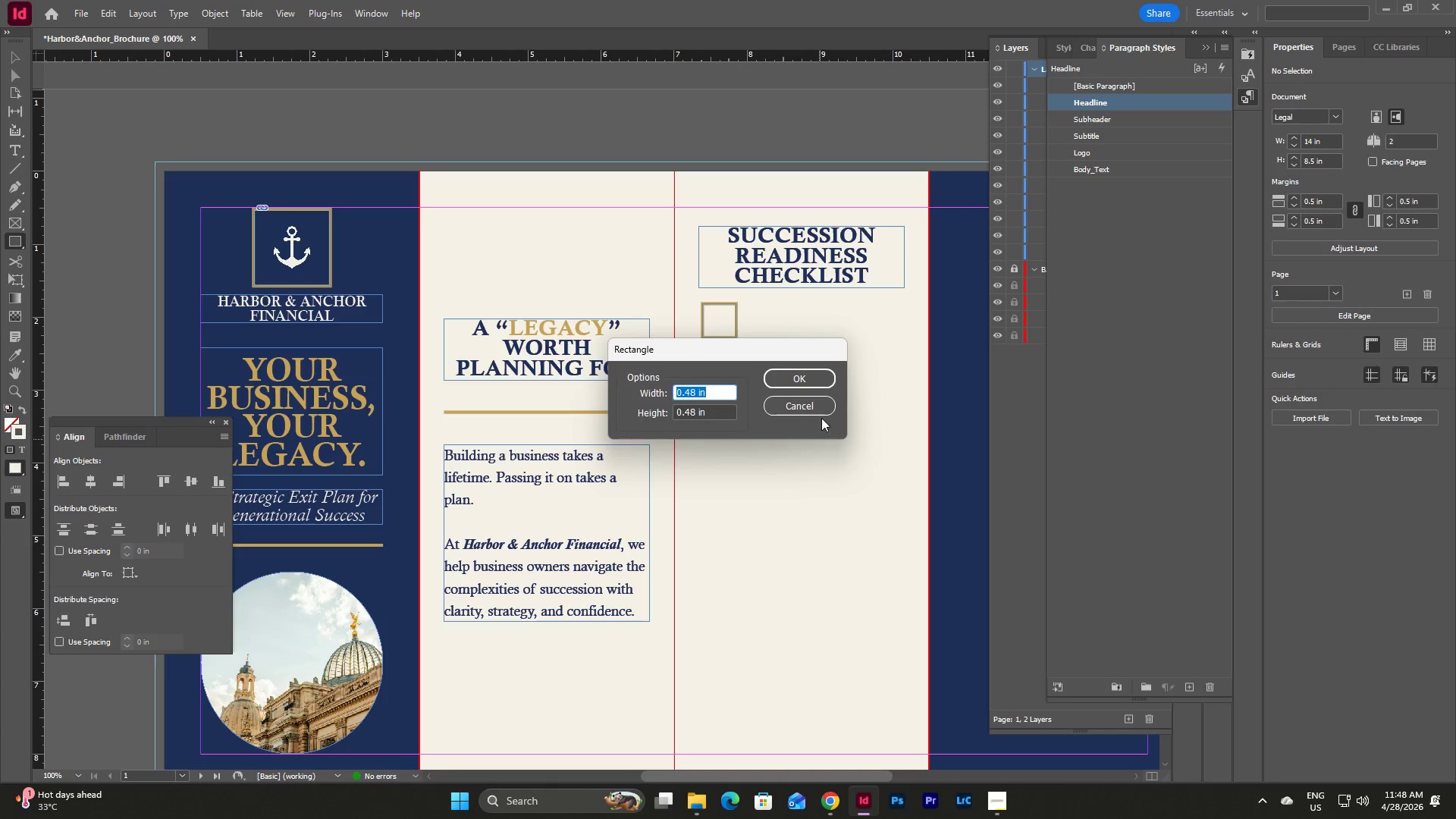 
left_click([816, 406])
 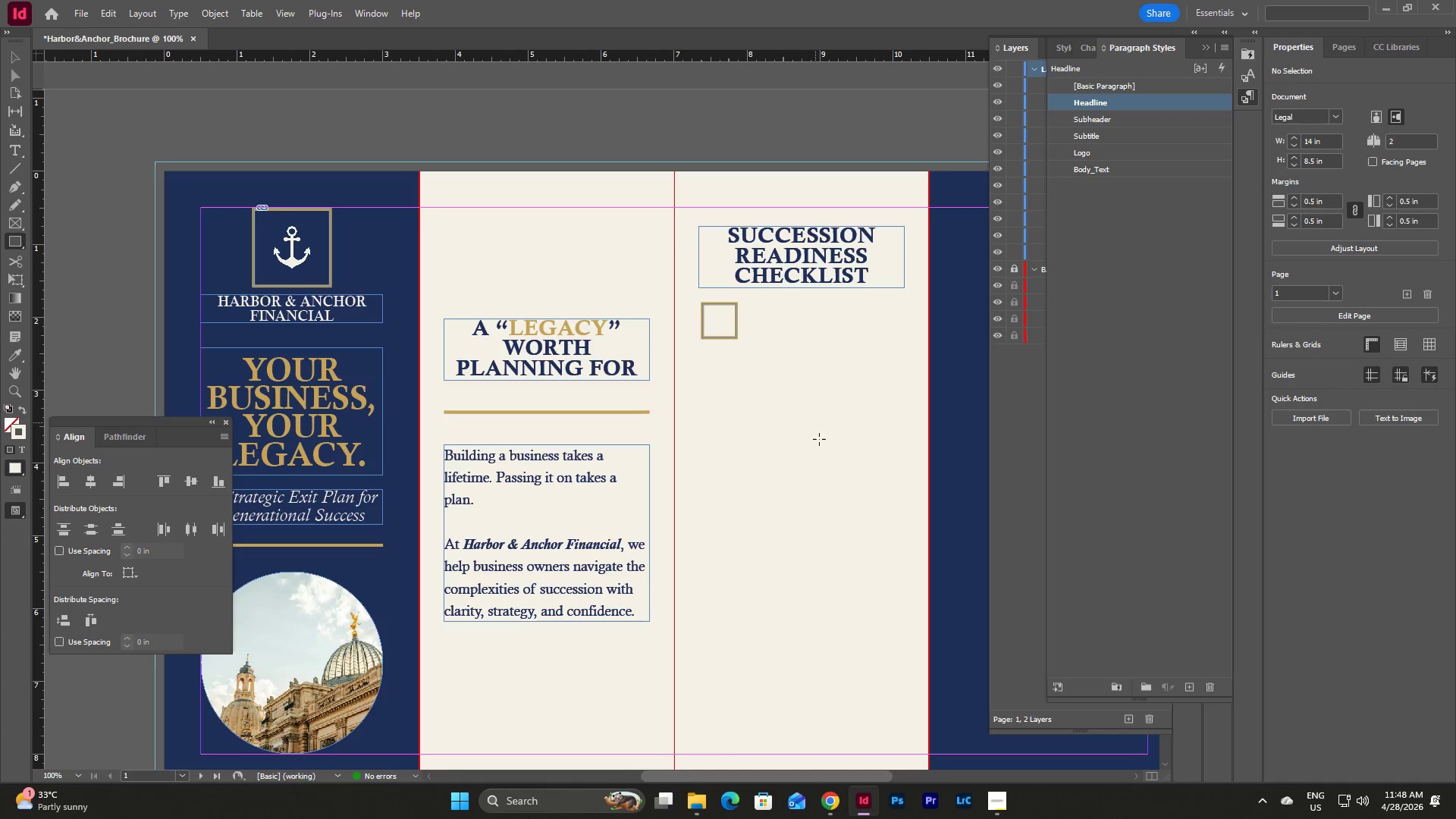 
key(Escape)
 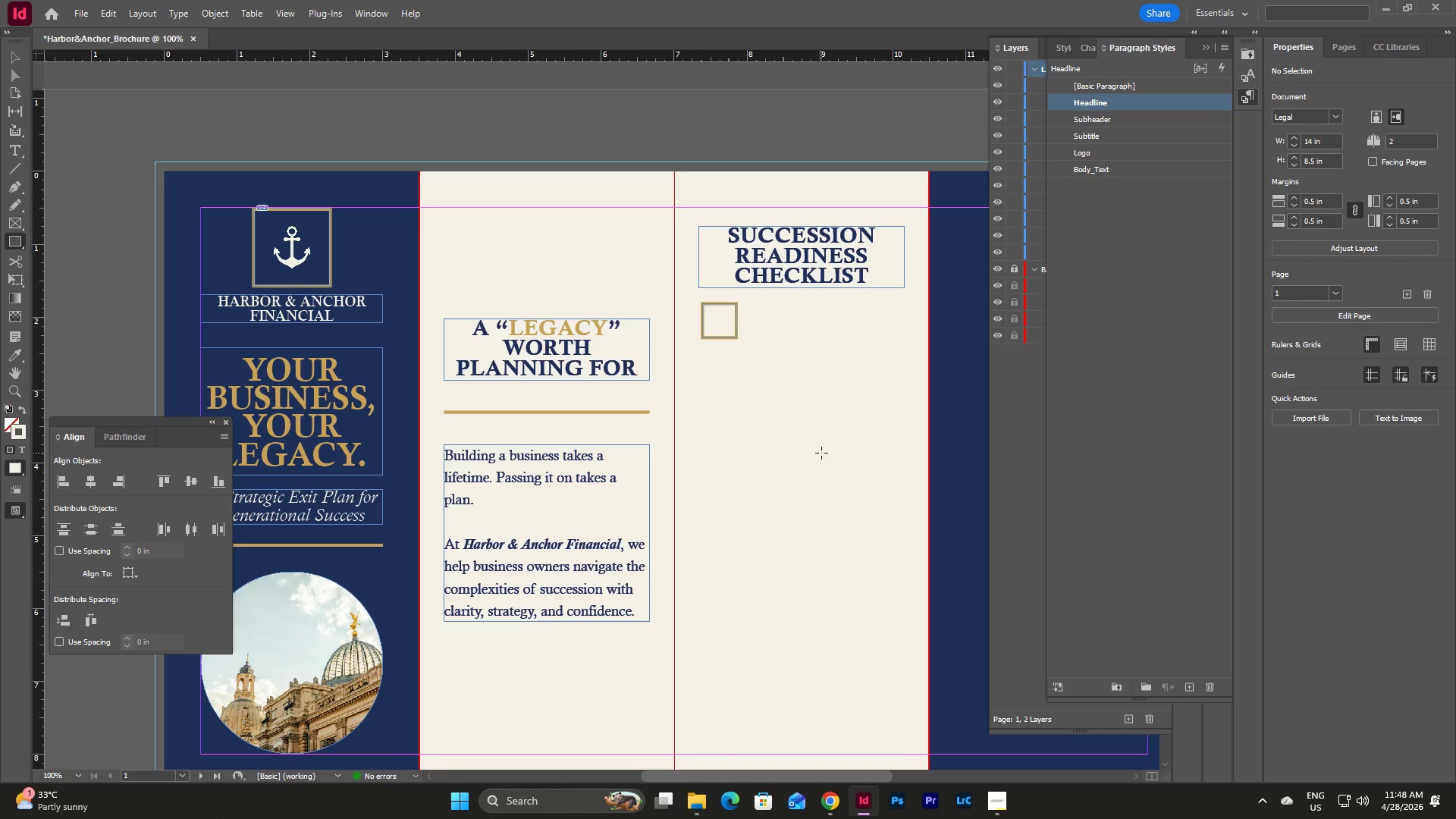 
key(Escape)
 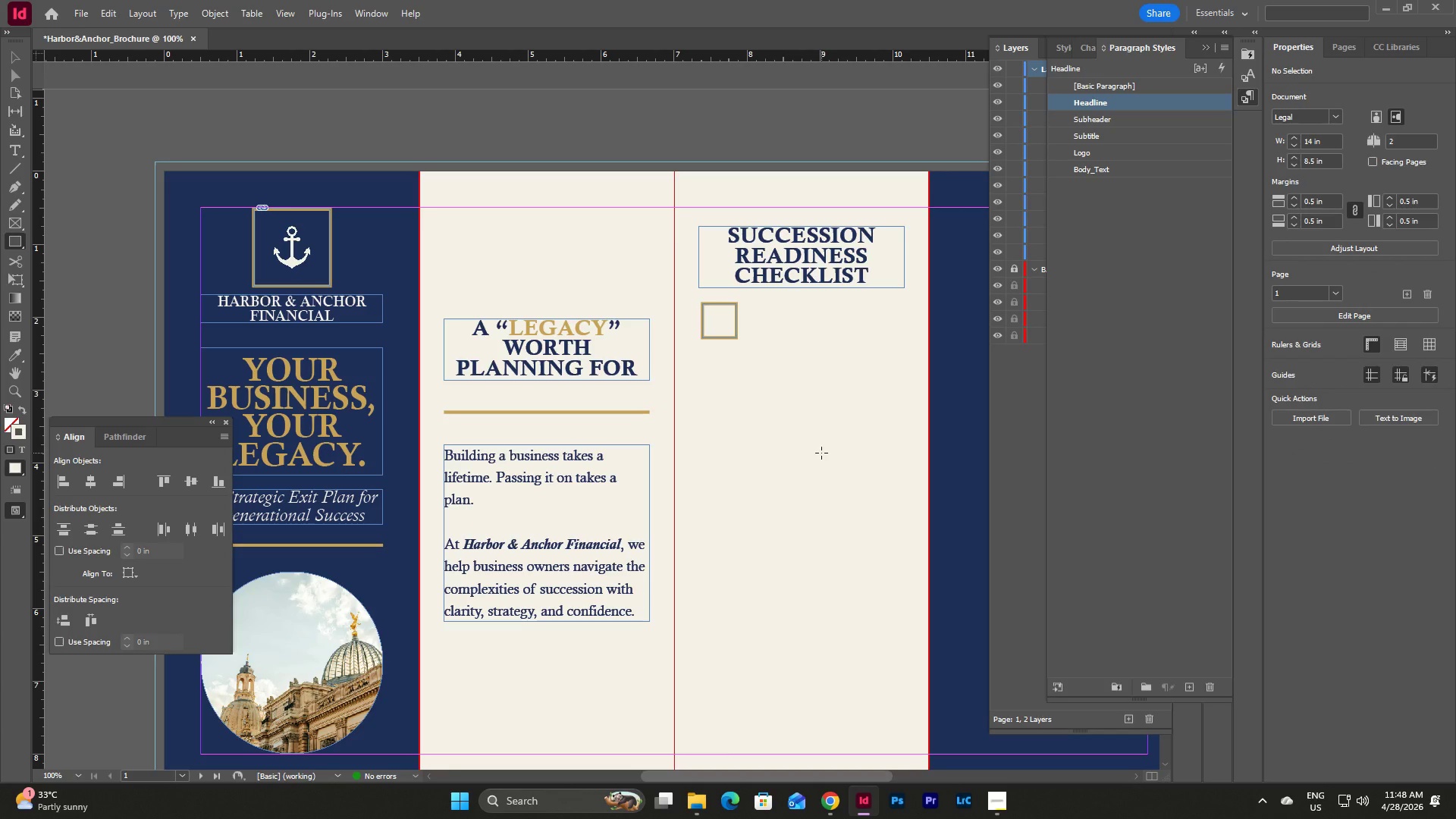 
key(V)
 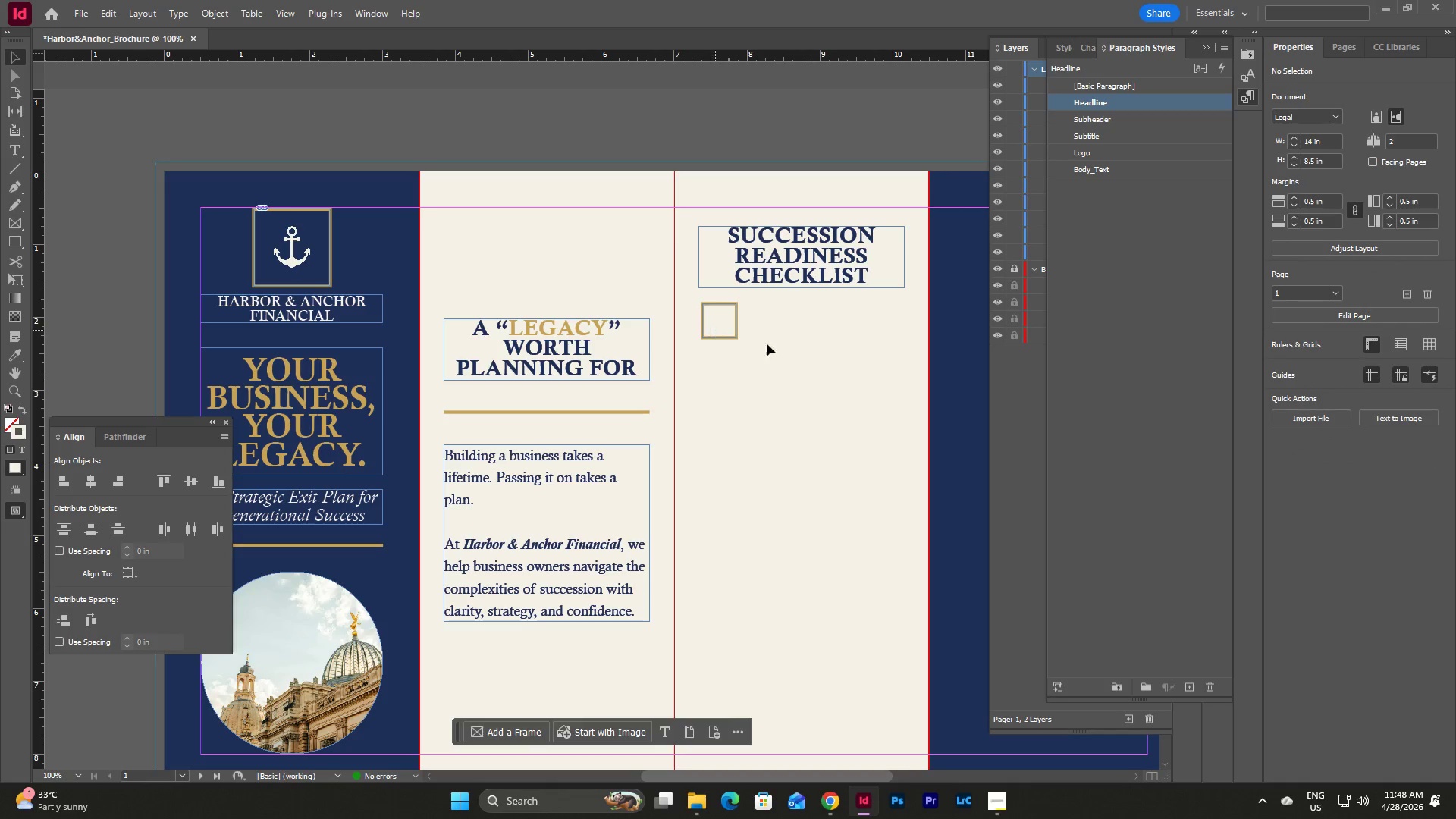 
left_click([837, 363])
 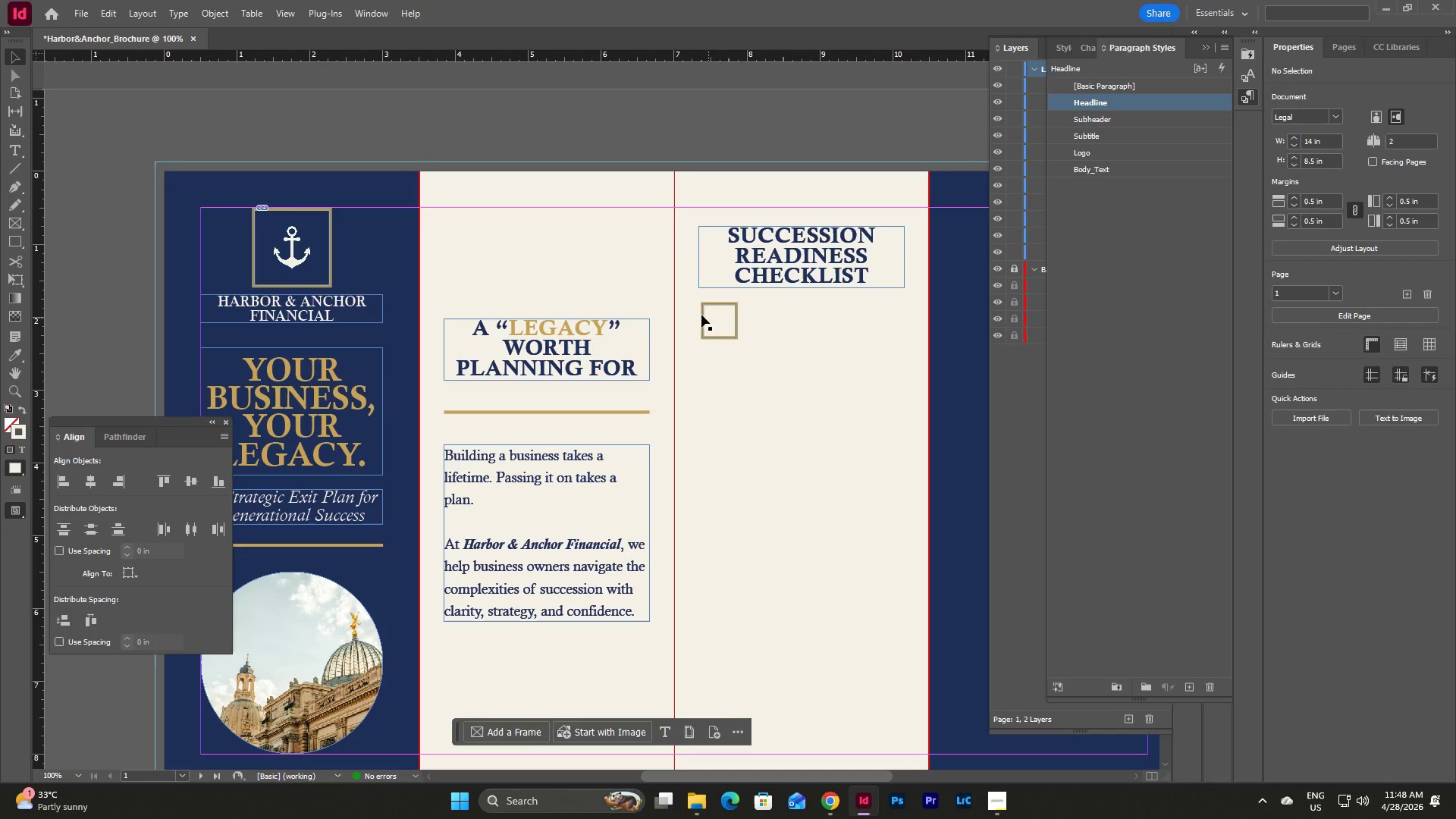 
left_click([700, 314])
 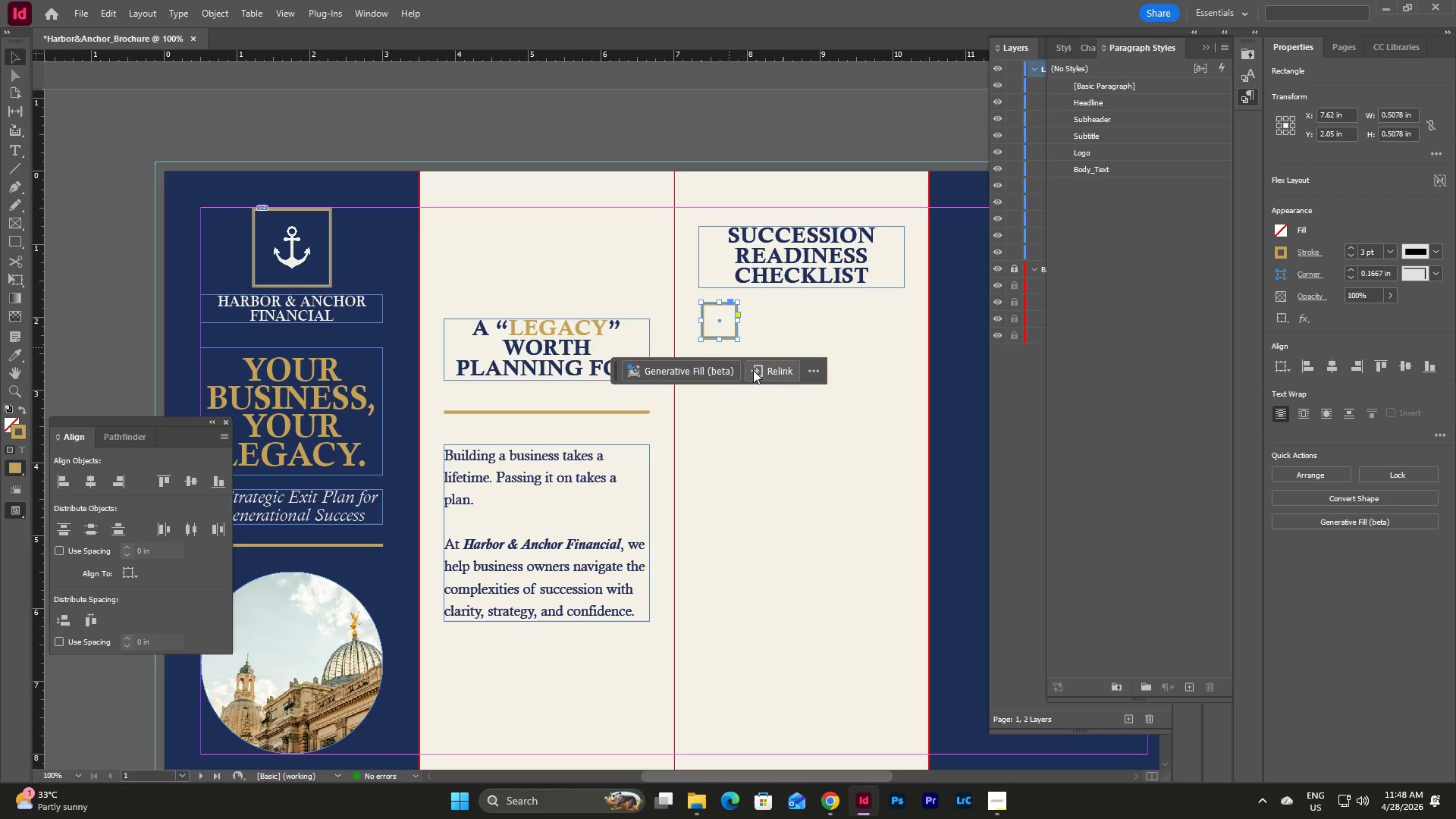 
left_click([781, 391])
 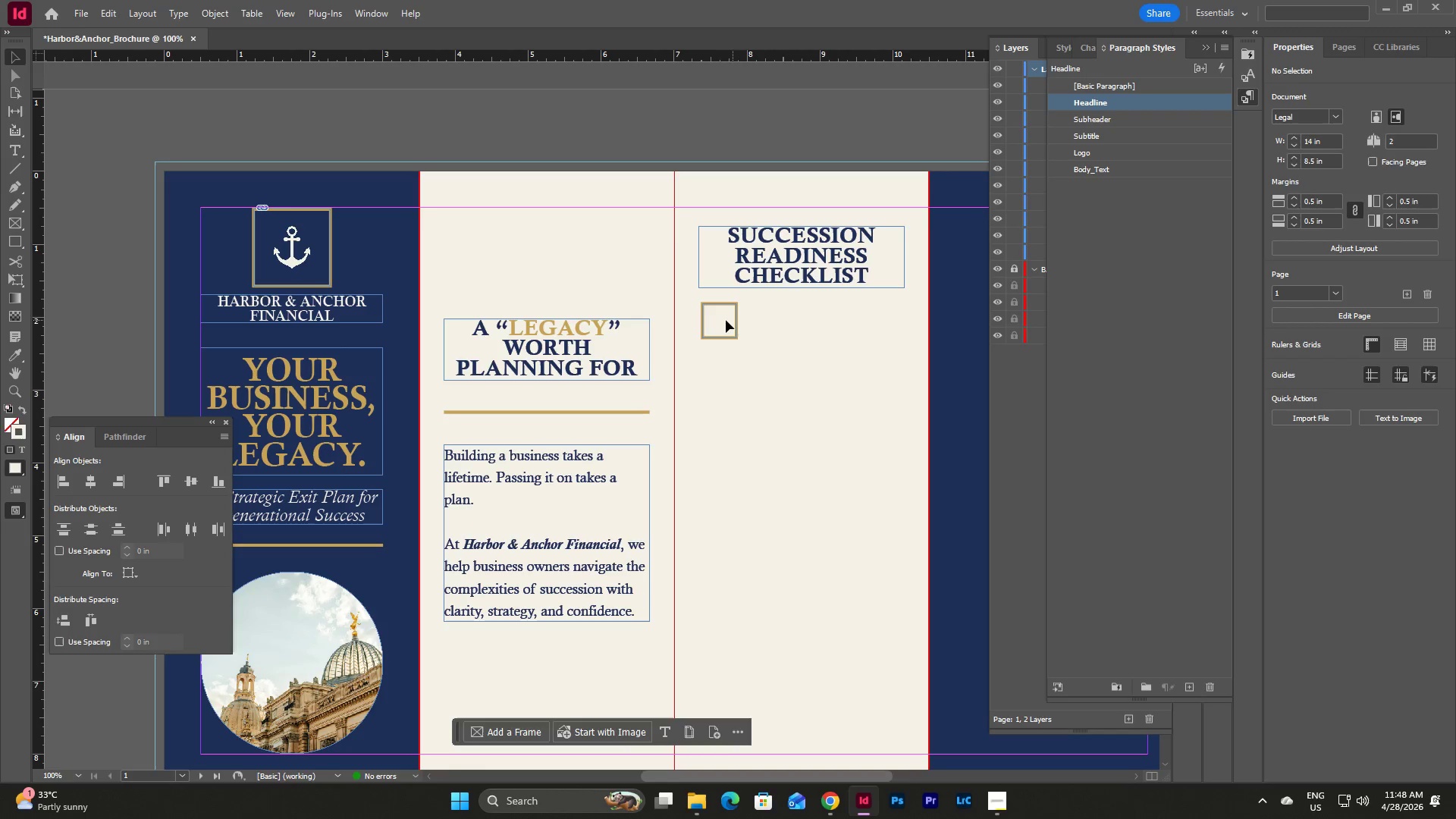 
left_click_drag(start_coordinate=[720, 320], to_coordinate=[724, 327])
 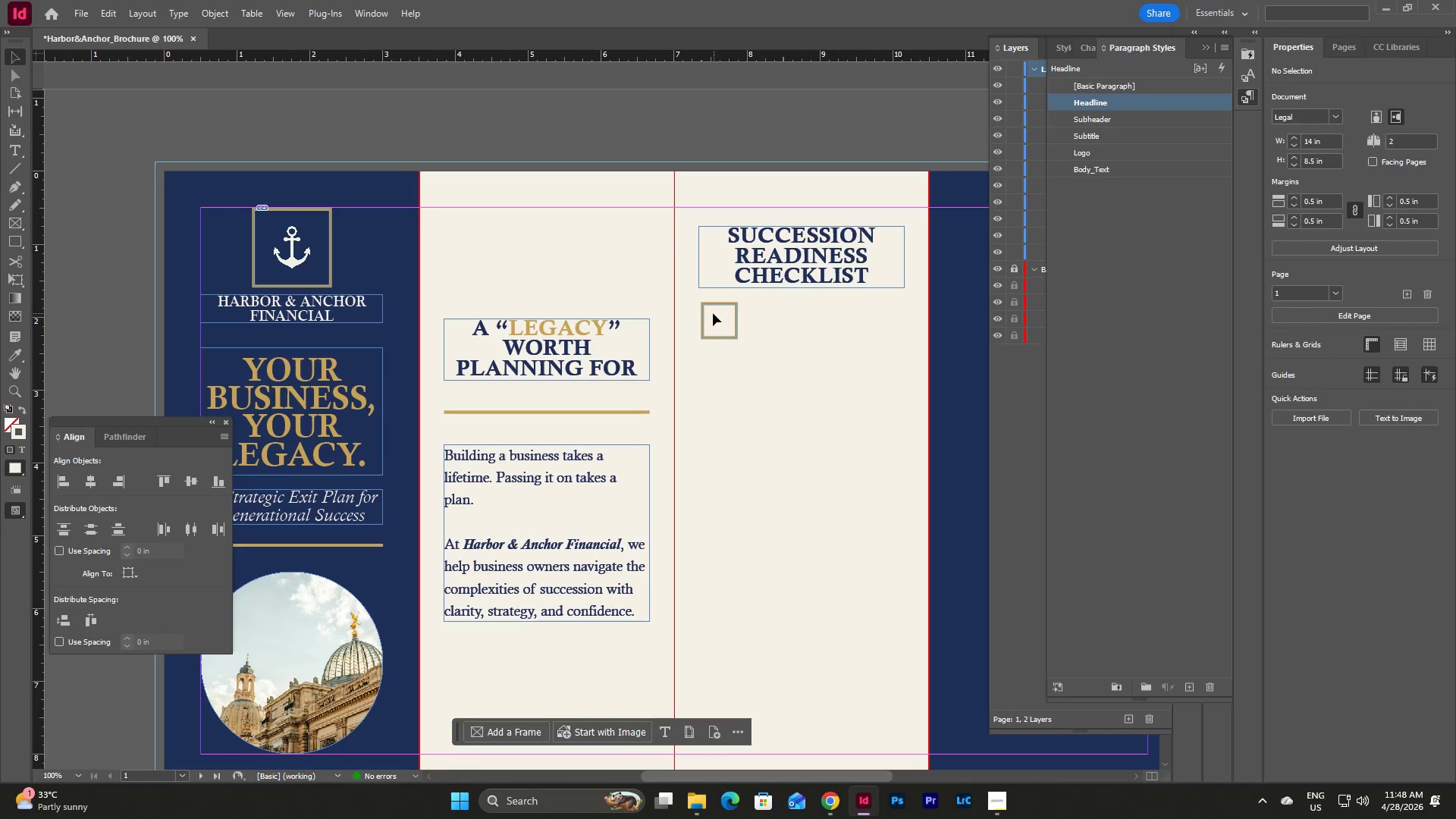 
left_click_drag(start_coordinate=[713, 312], to_coordinate=[704, 313])
 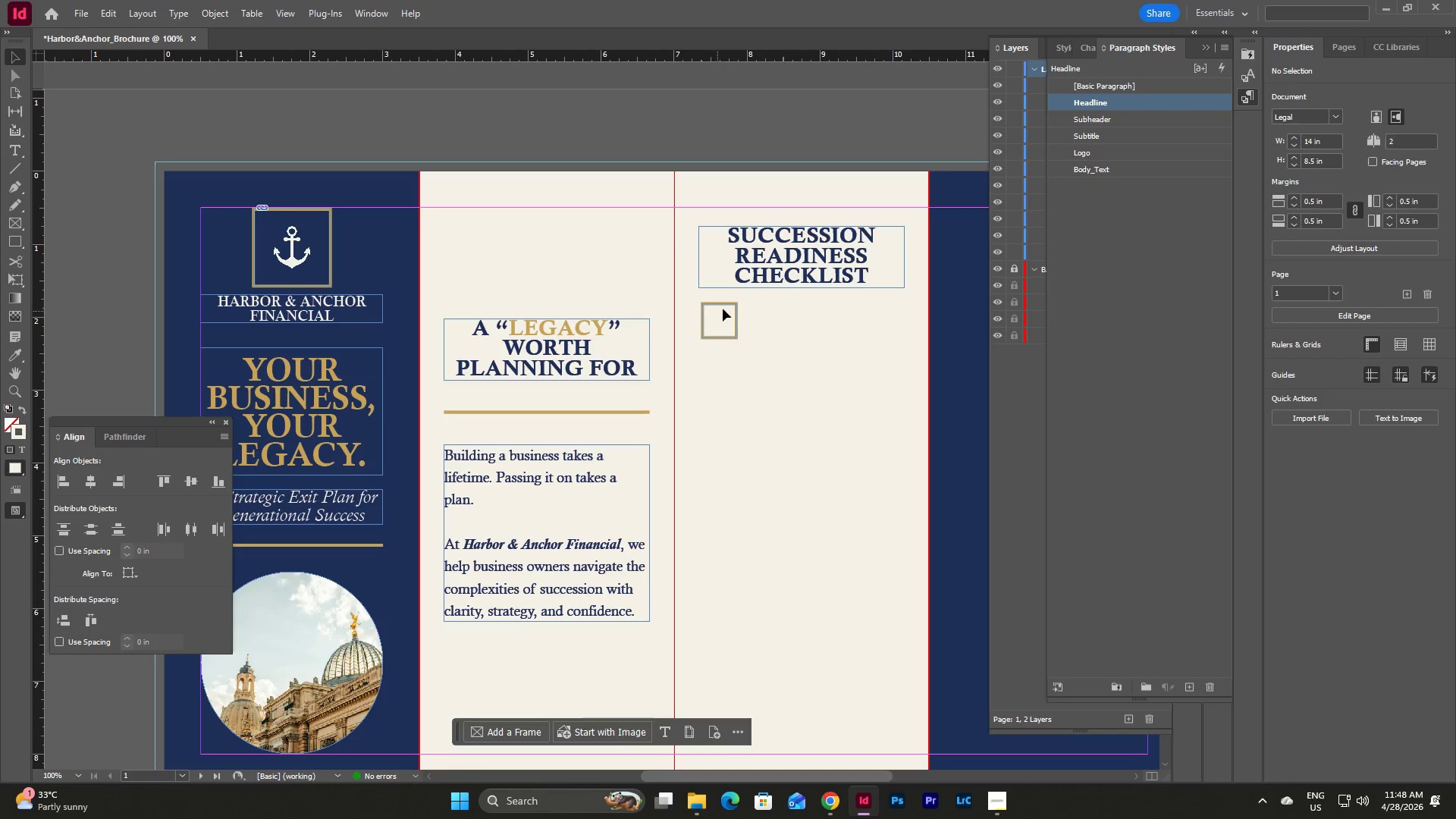 
mouse_move([745, 318])
 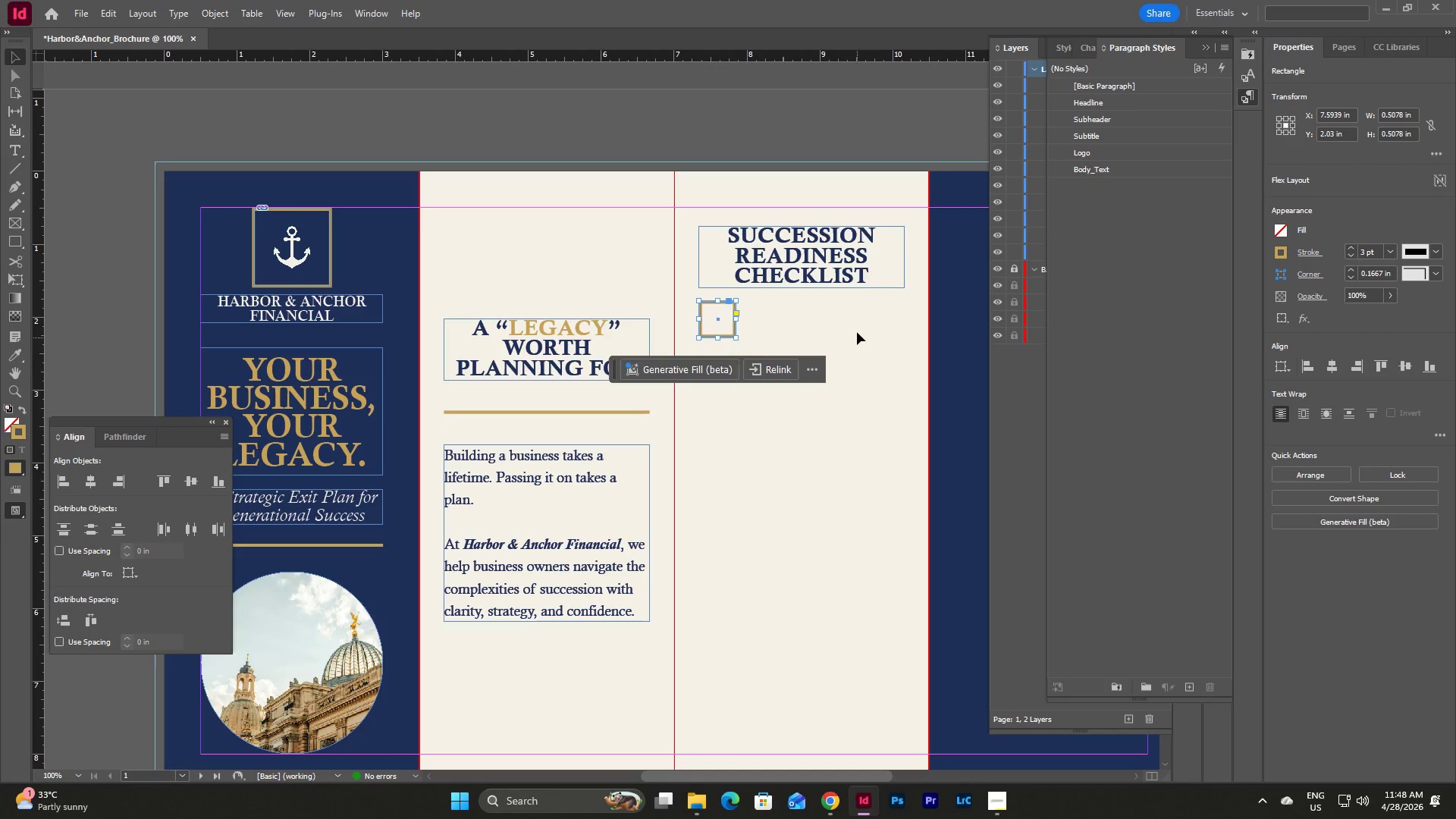 
left_click([858, 325])
 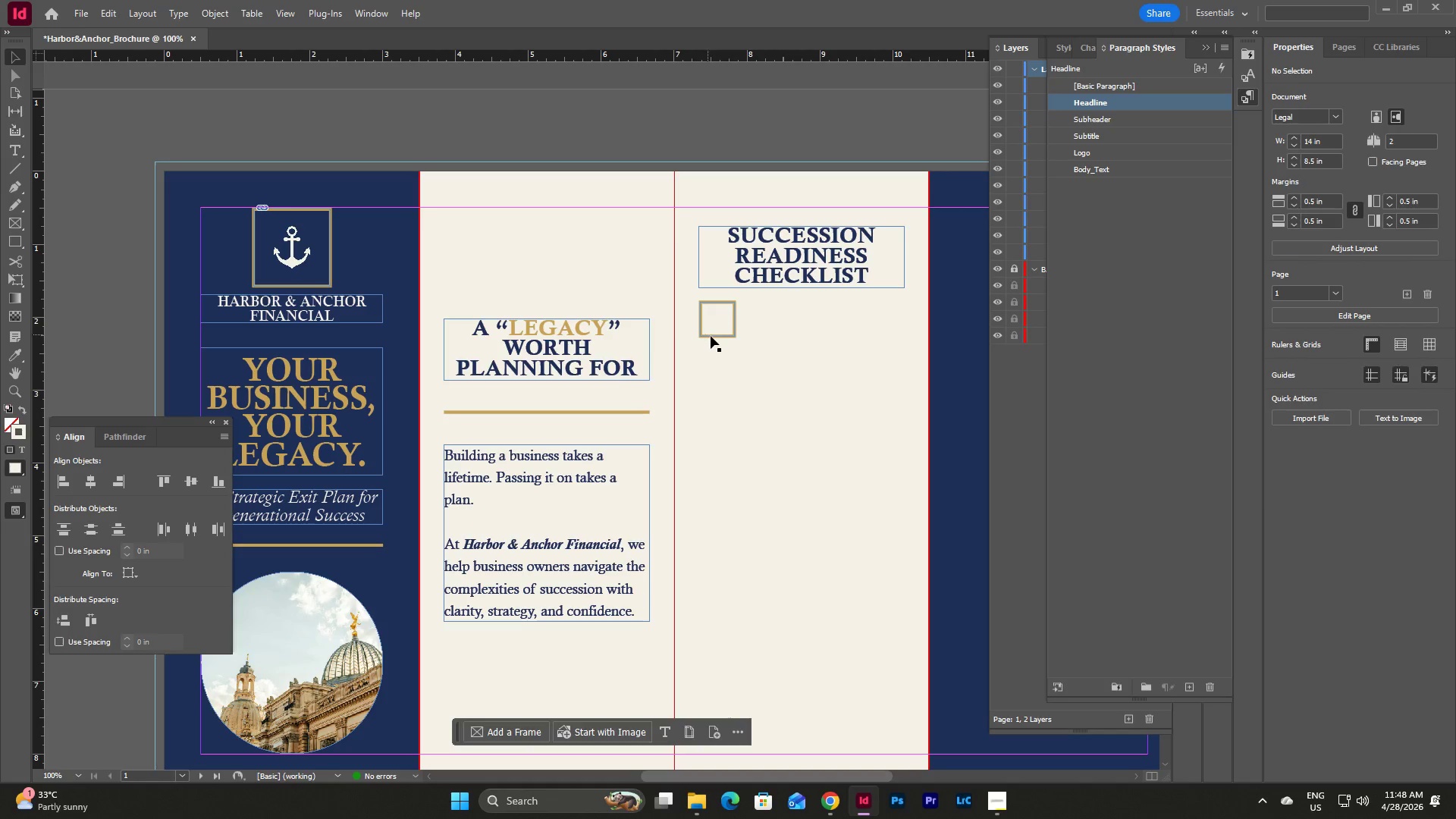 
left_click_drag(start_coordinate=[713, 337], to_coordinate=[713, 351])
 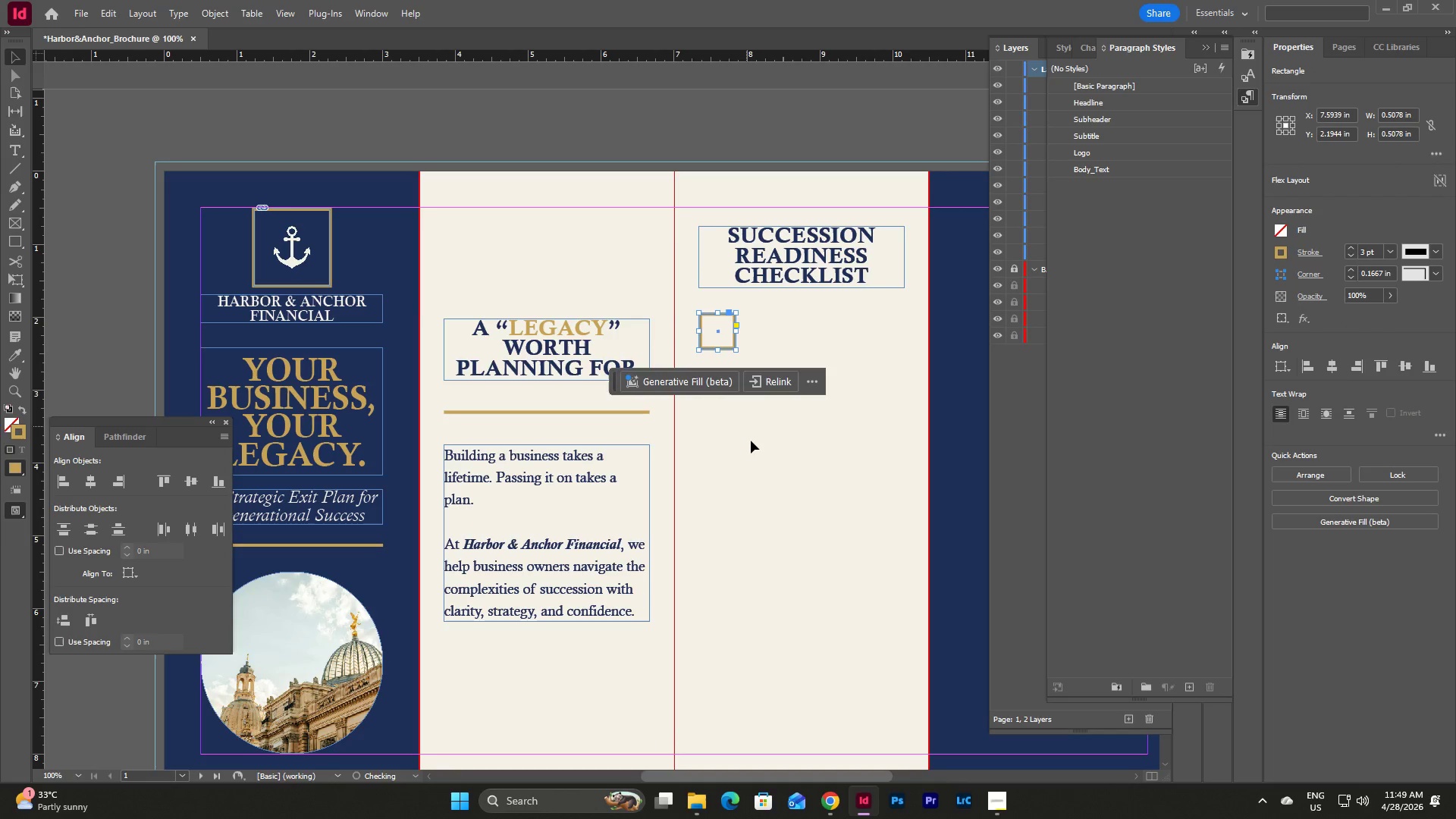 
left_click([751, 444])
 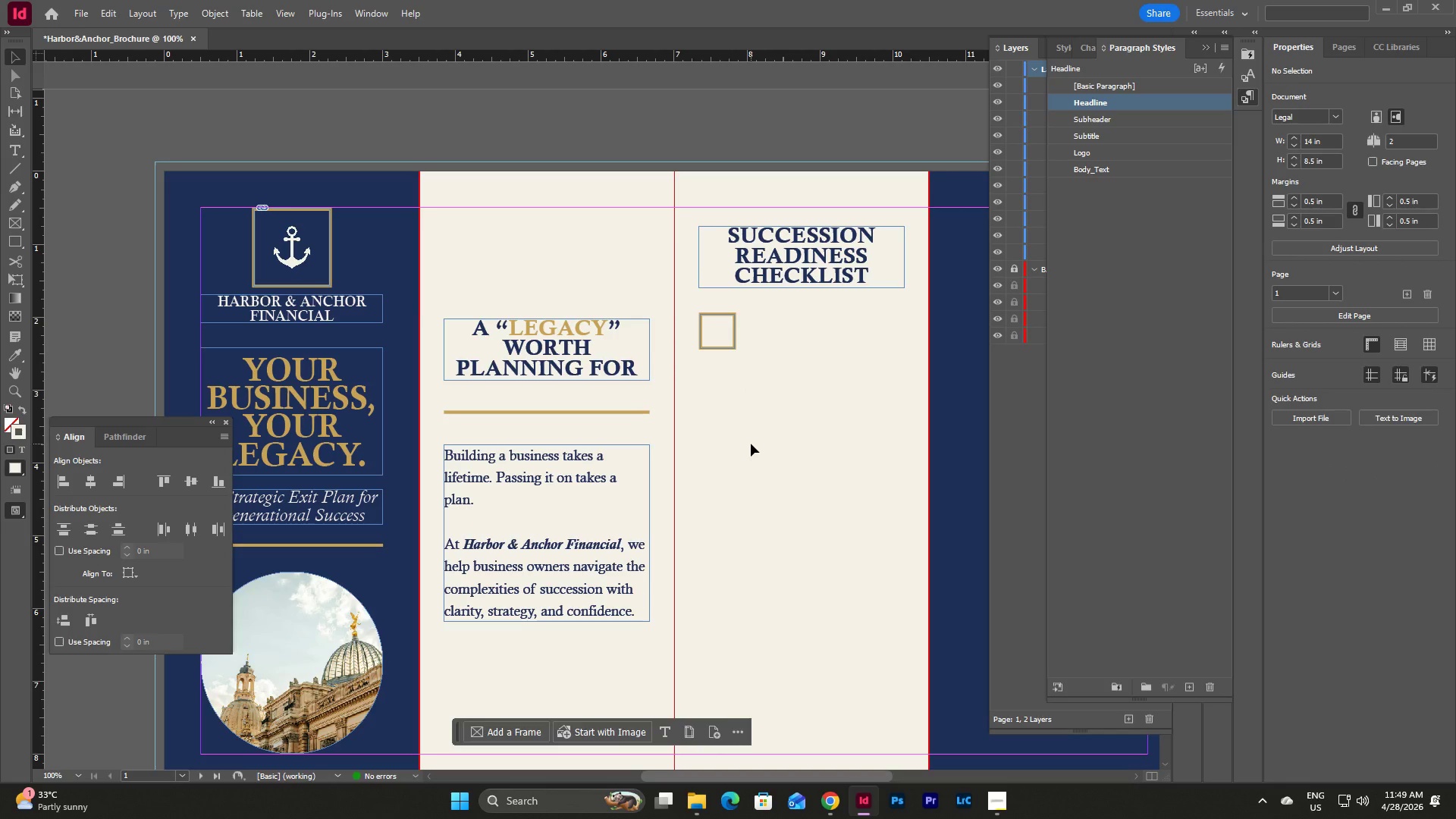 
type(ww)
 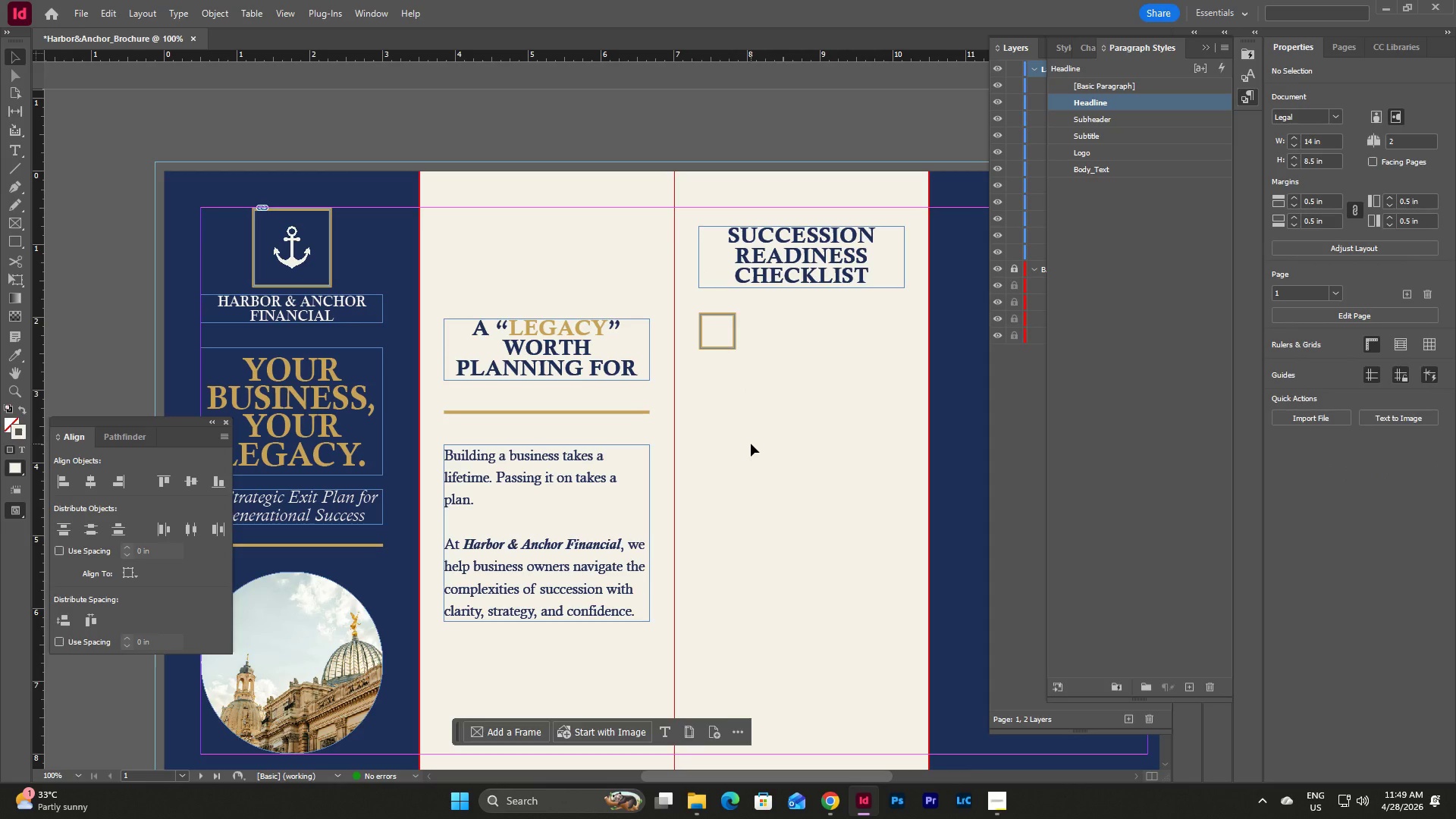 
wait(13.81)
 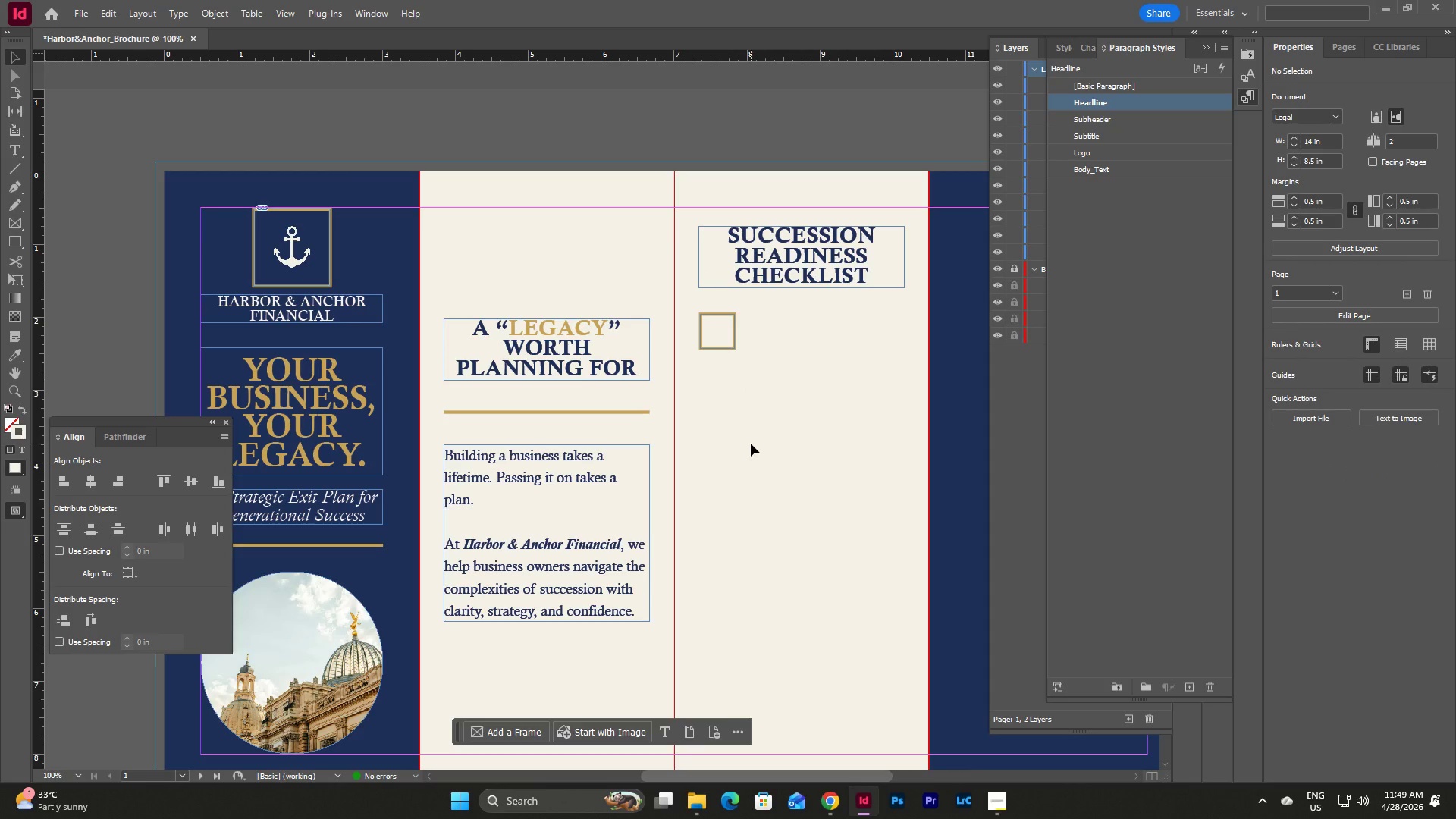 
left_click([825, 801])
 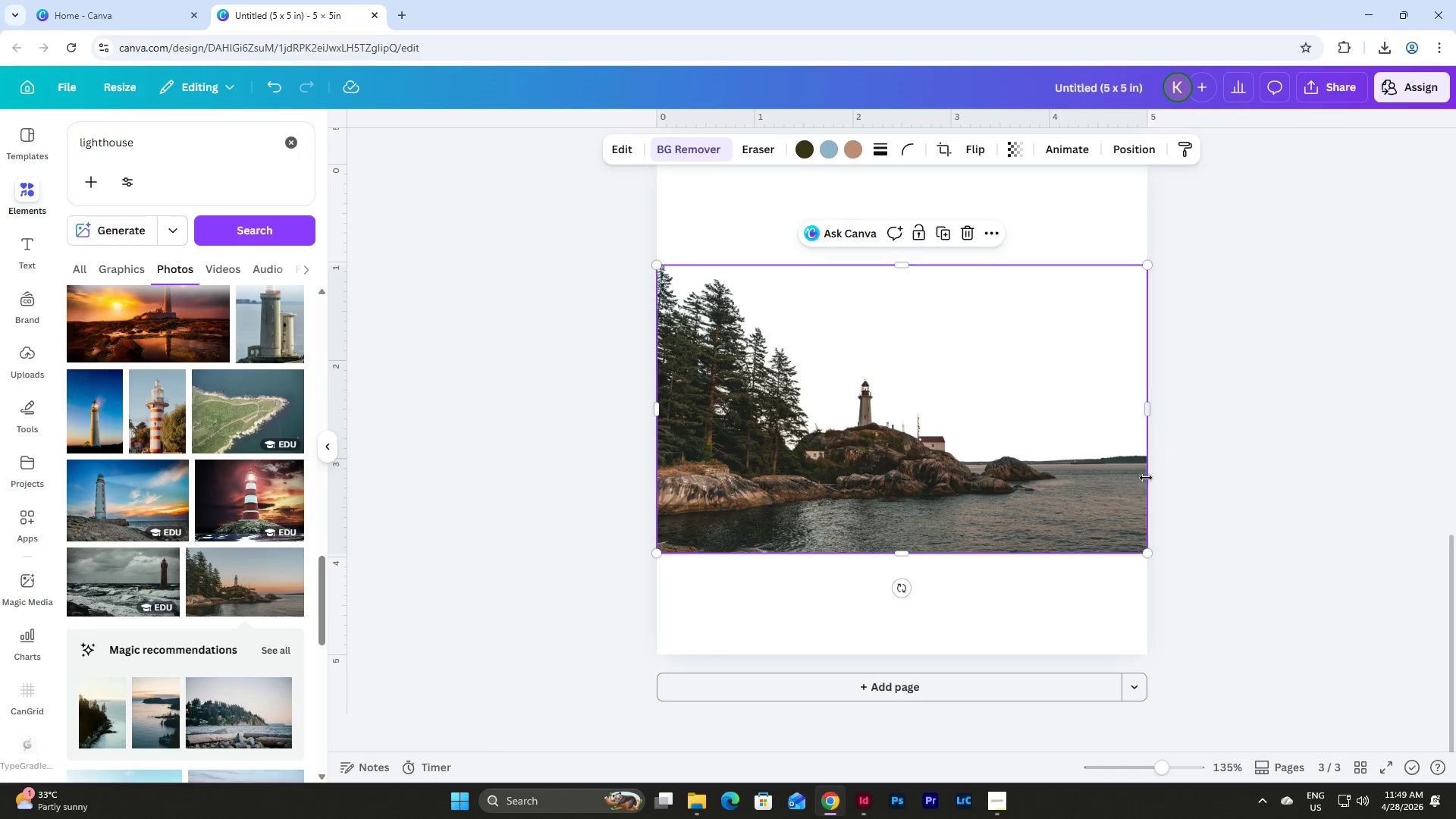 
left_click([1109, 593])
 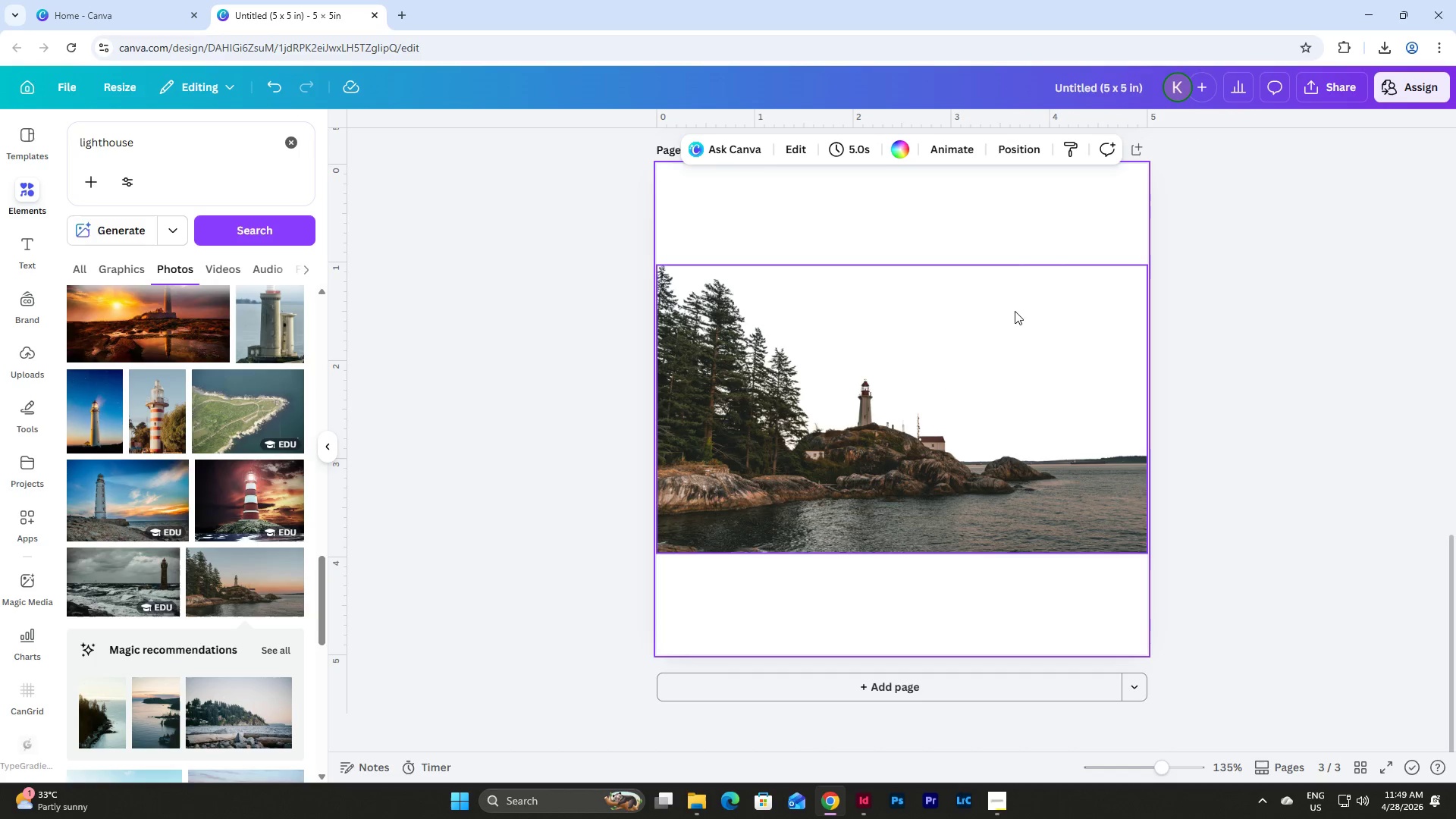 
left_click_drag(start_coordinate=[1015, 312], to_coordinate=[1016, 318])
 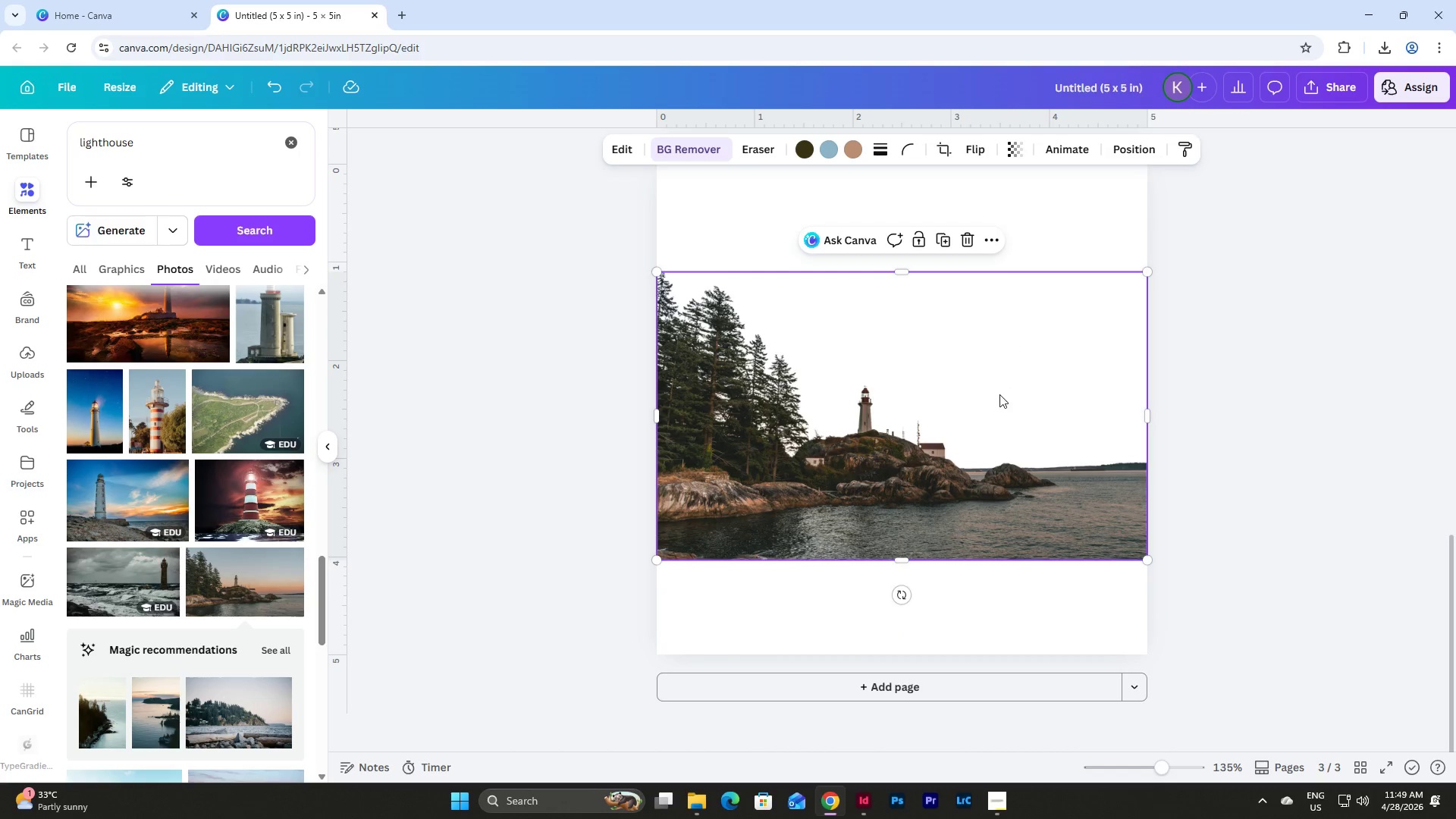 
left_click_drag(start_coordinate=[999, 394], to_coordinate=[1001, 386])
 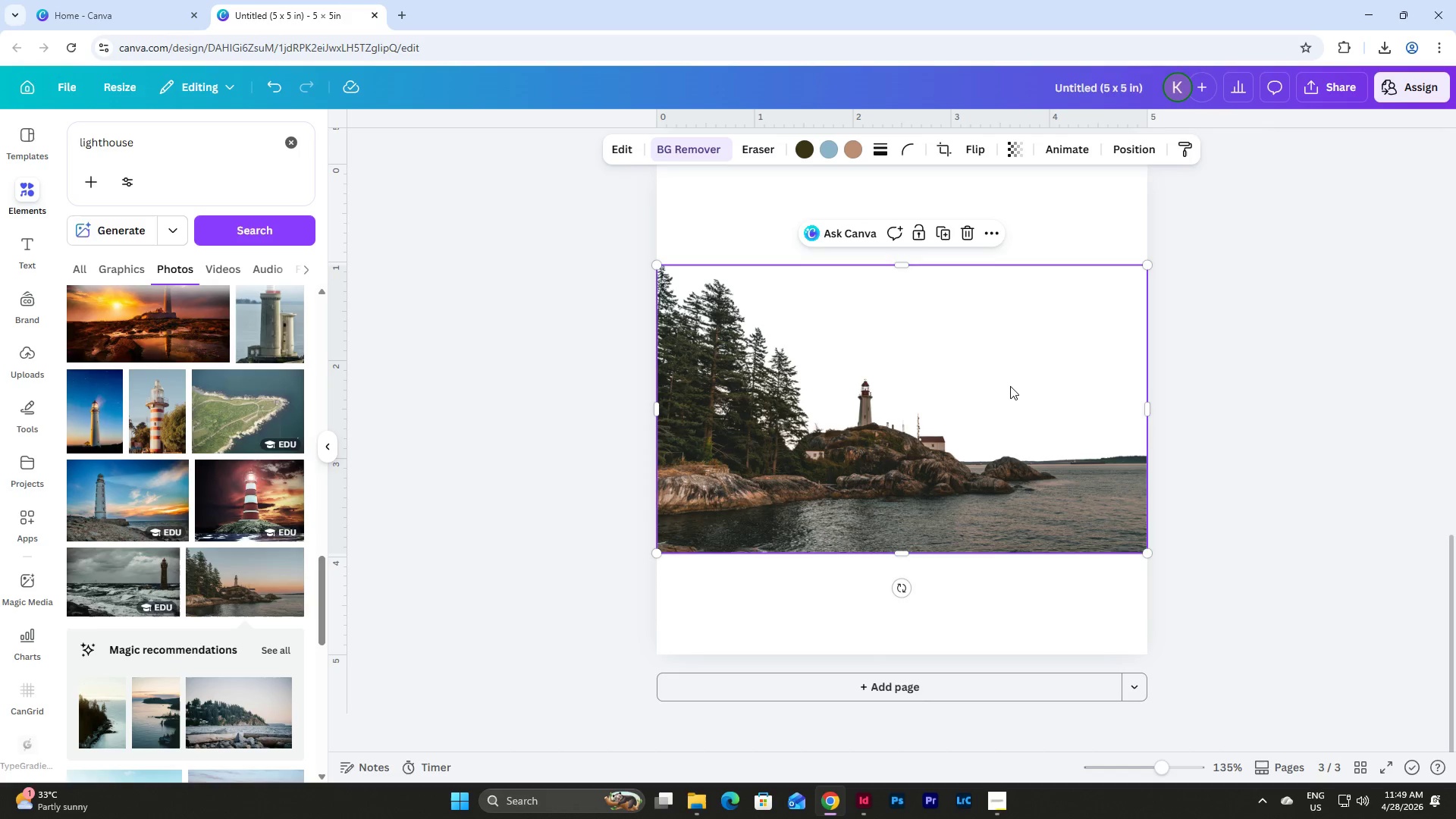 
left_click_drag(start_coordinate=[917, 403], to_coordinate=[919, 399])
 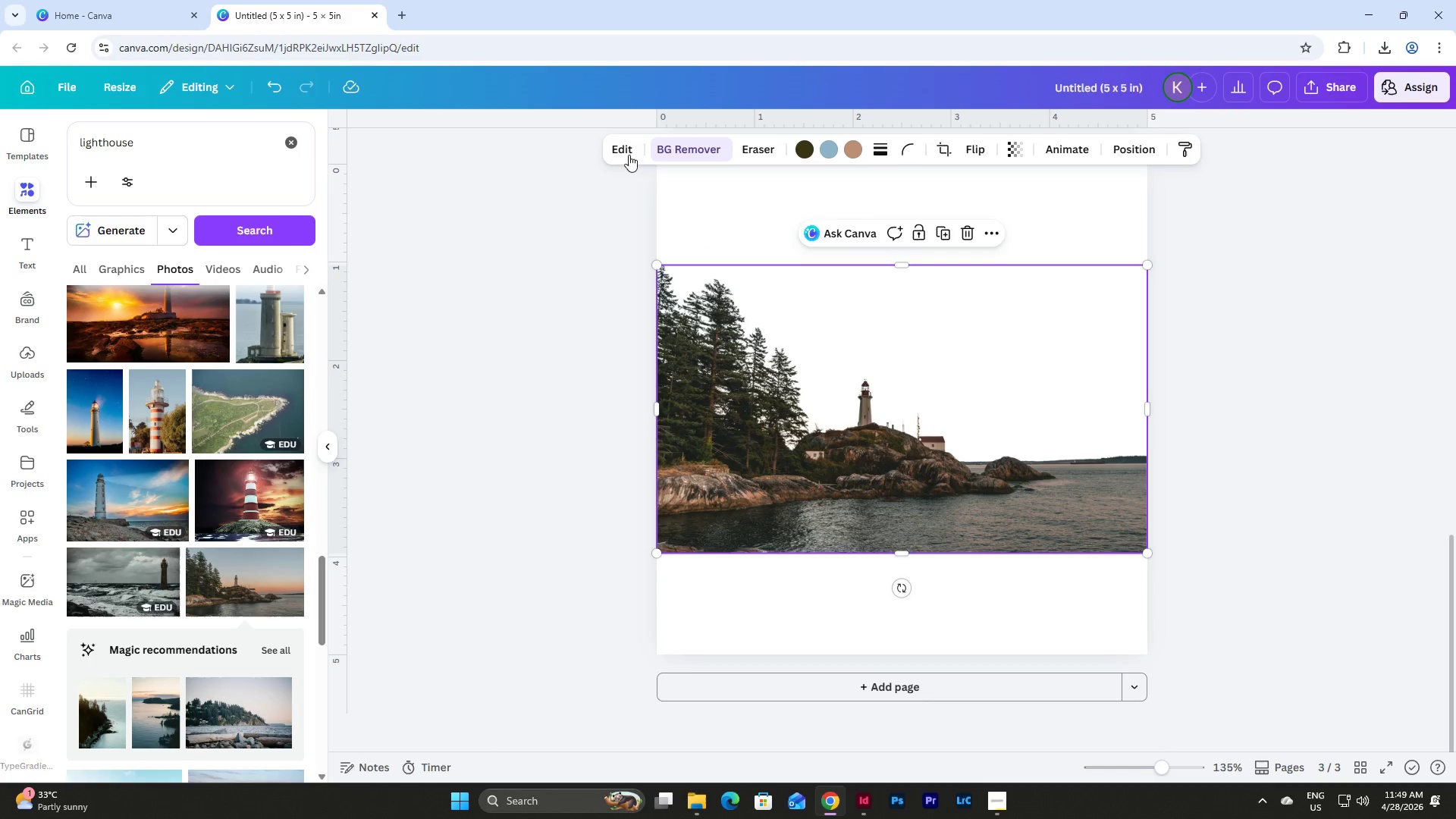 
left_click([623, 151])
 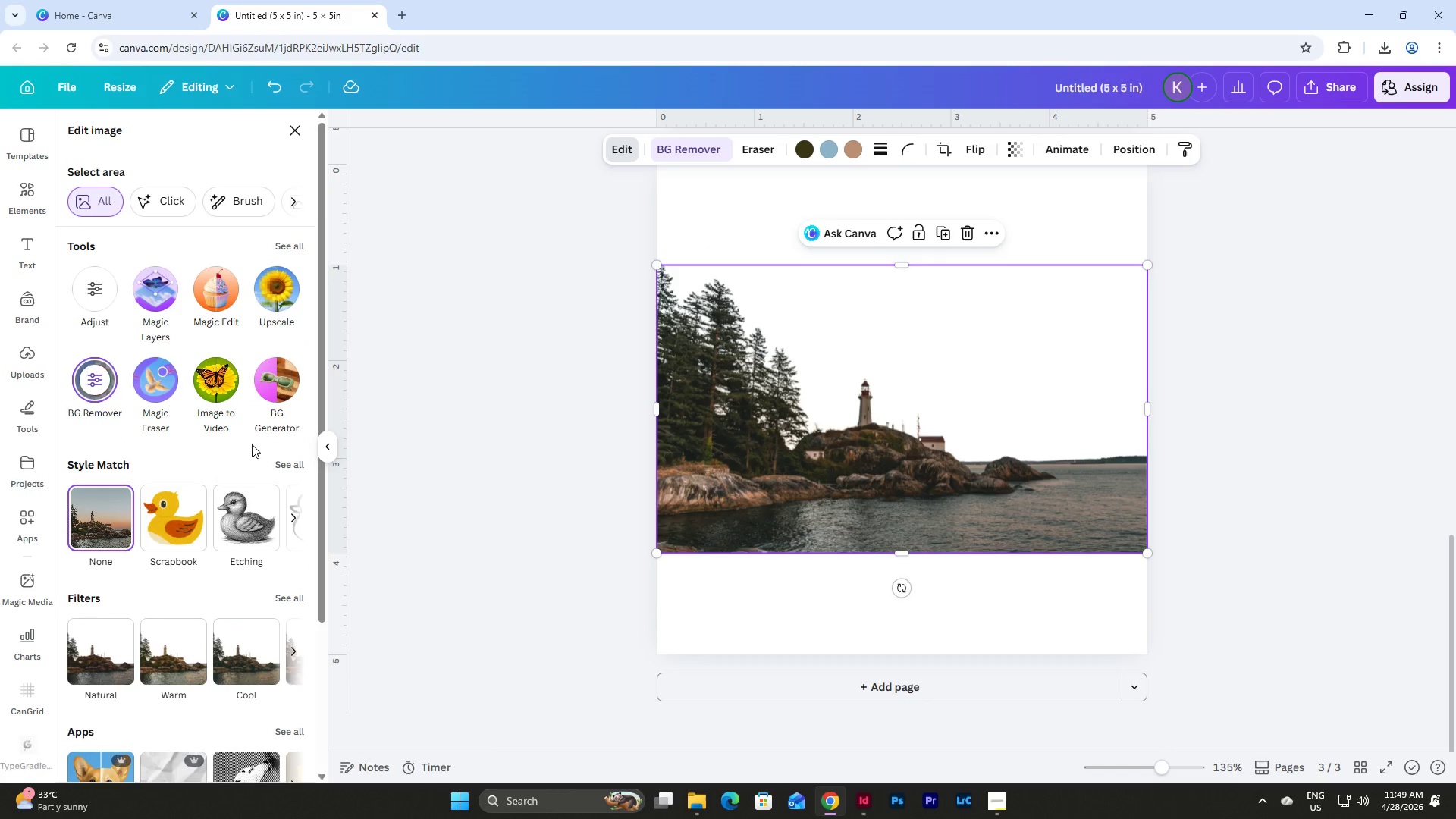 
left_click([296, 603])
 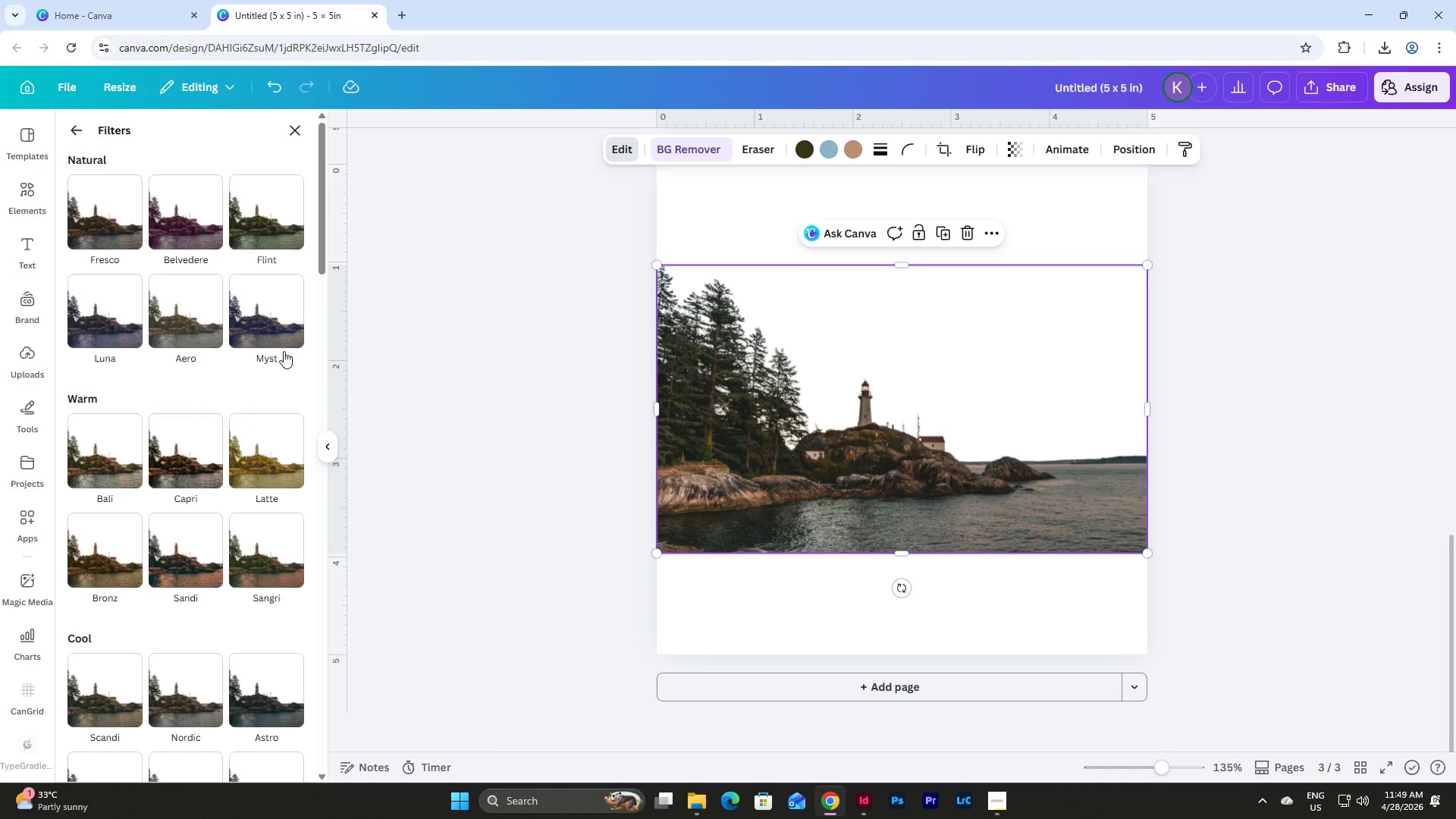 
scroll: coordinate [284, 351], scroll_direction: none, amount: 0.0
 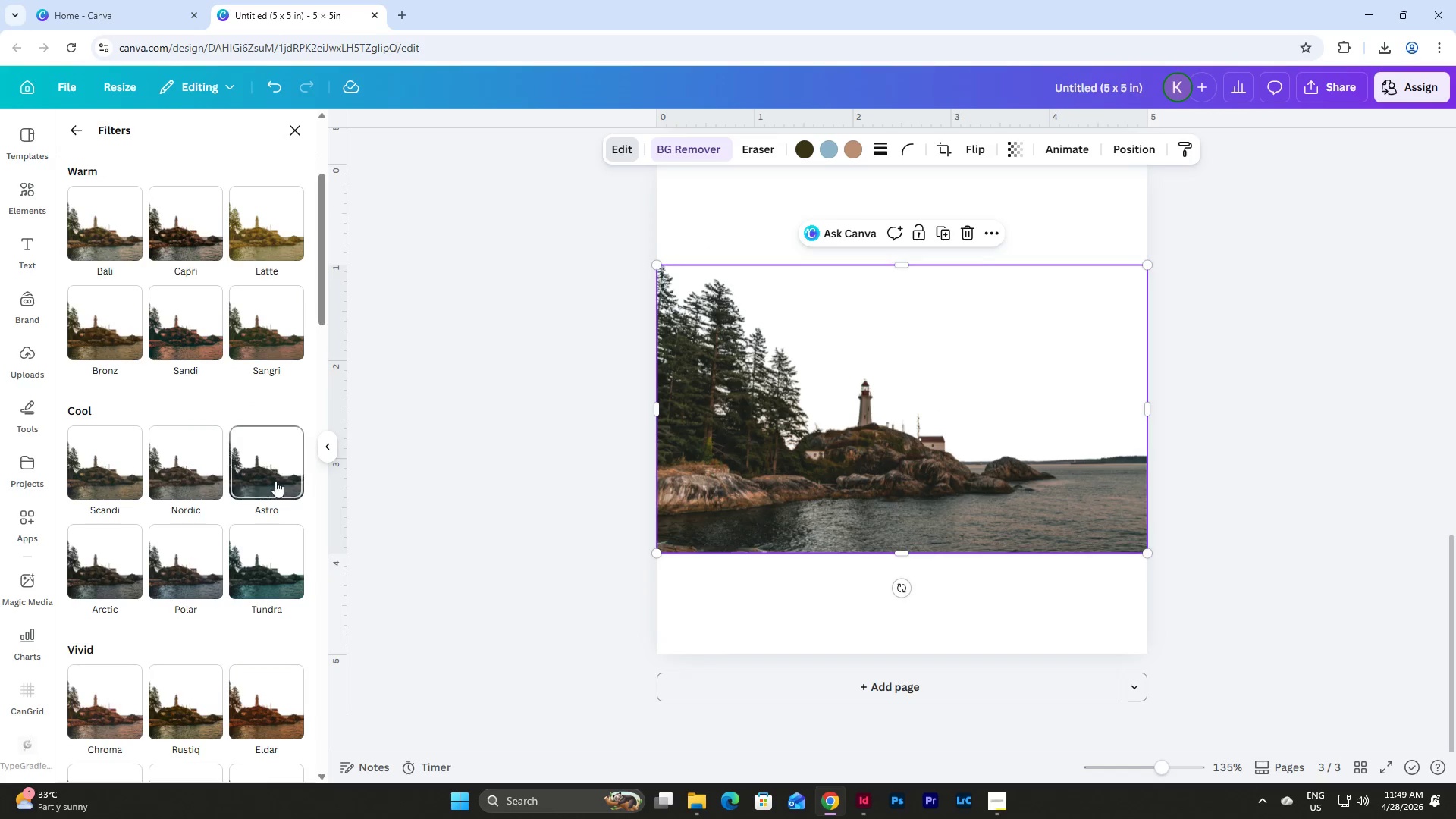 
left_click([275, 483])
 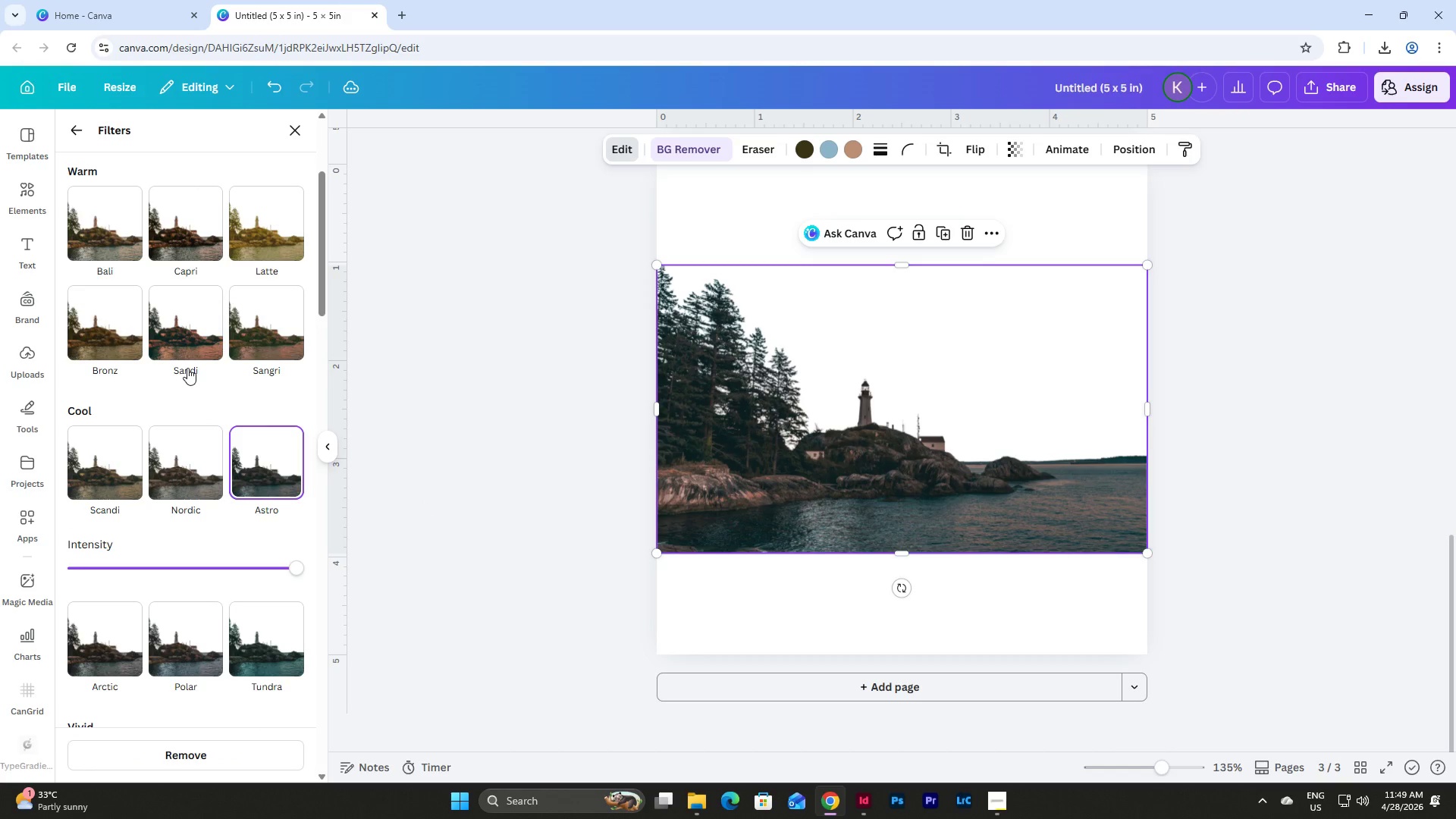 
left_click([184, 453])
 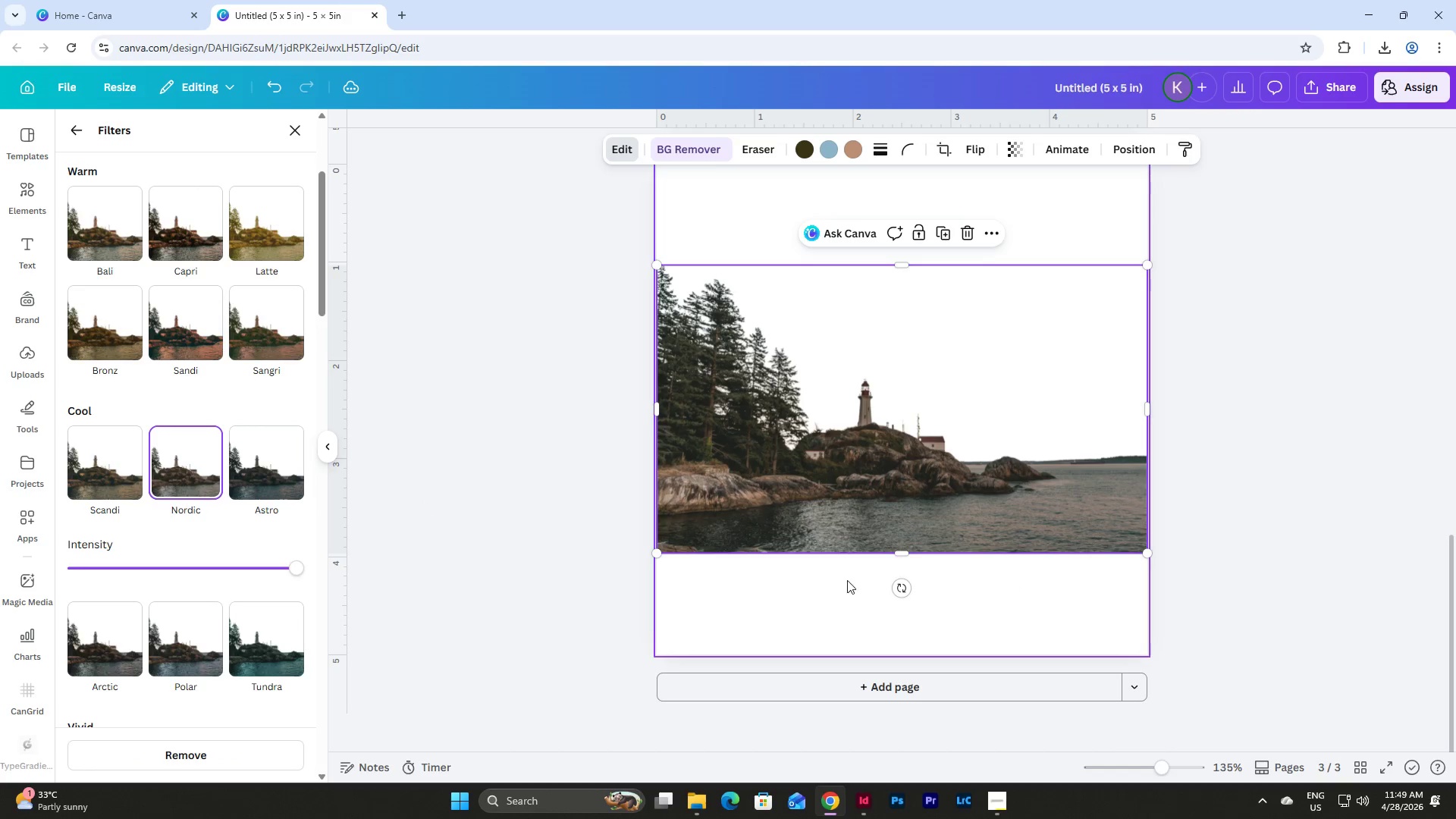 
left_click([190, 620])
 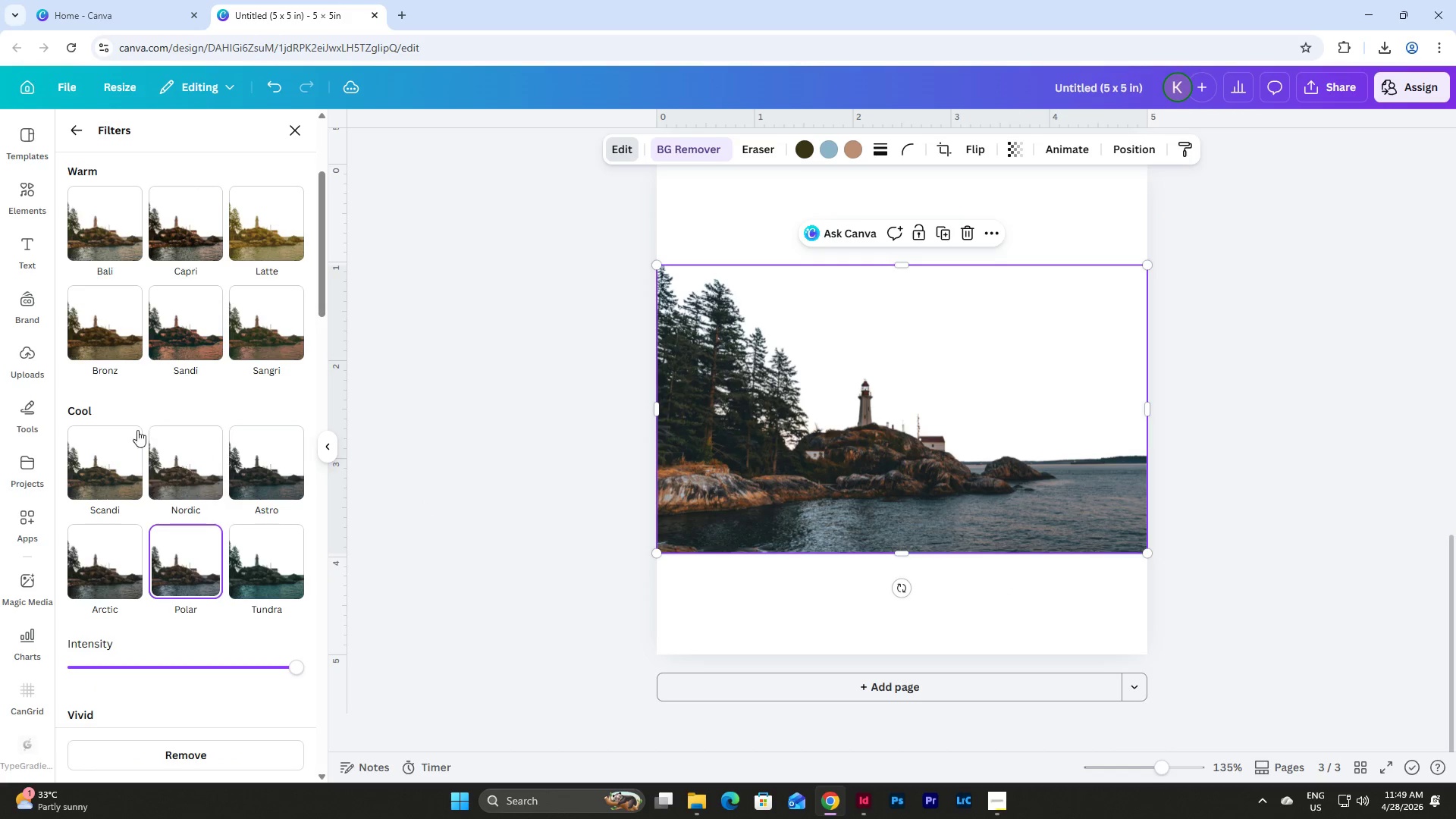 
scroll: coordinate [241, 406], scroll_direction: down, amount: 3.0
 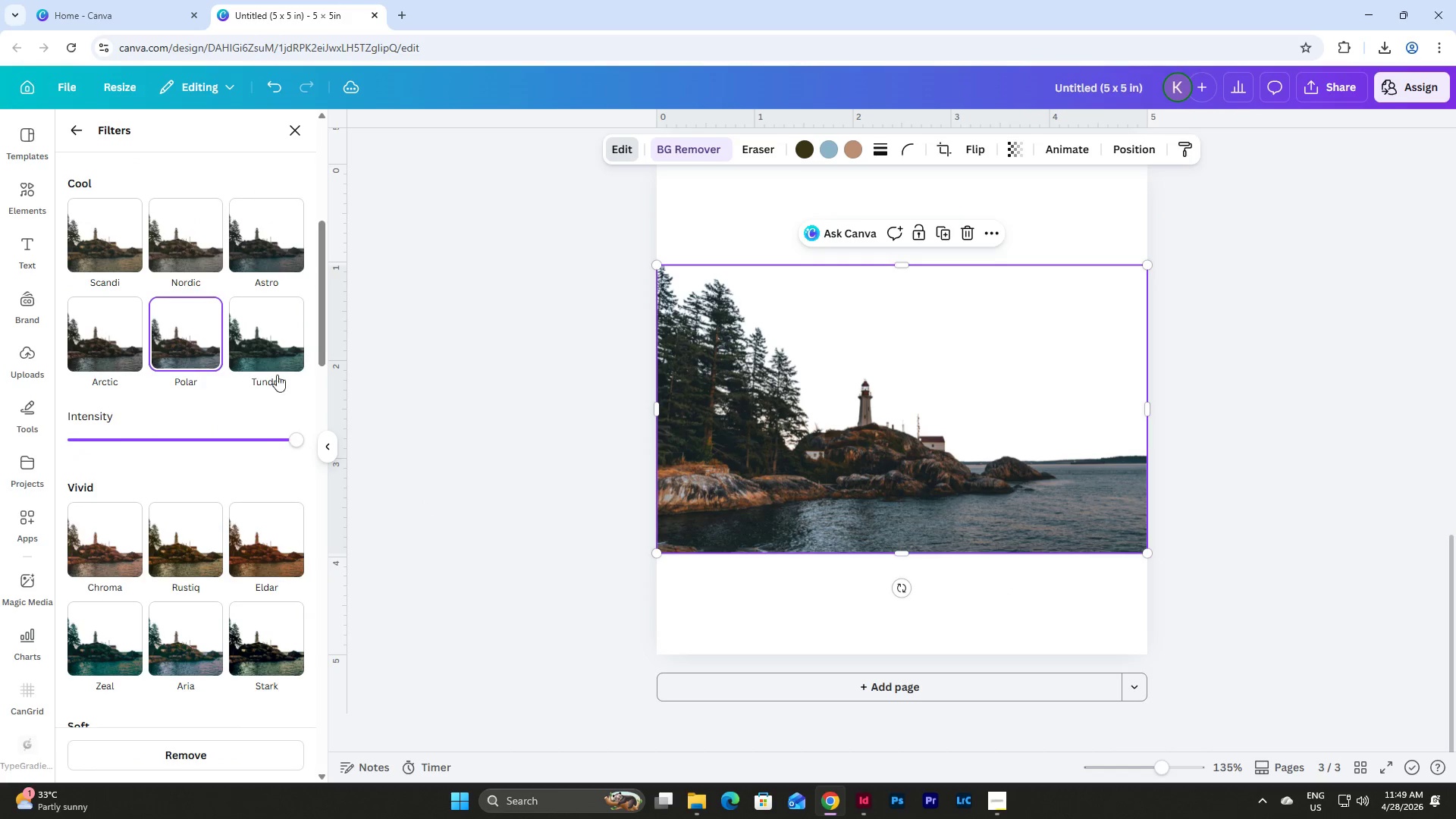 
left_click([281, 332])
 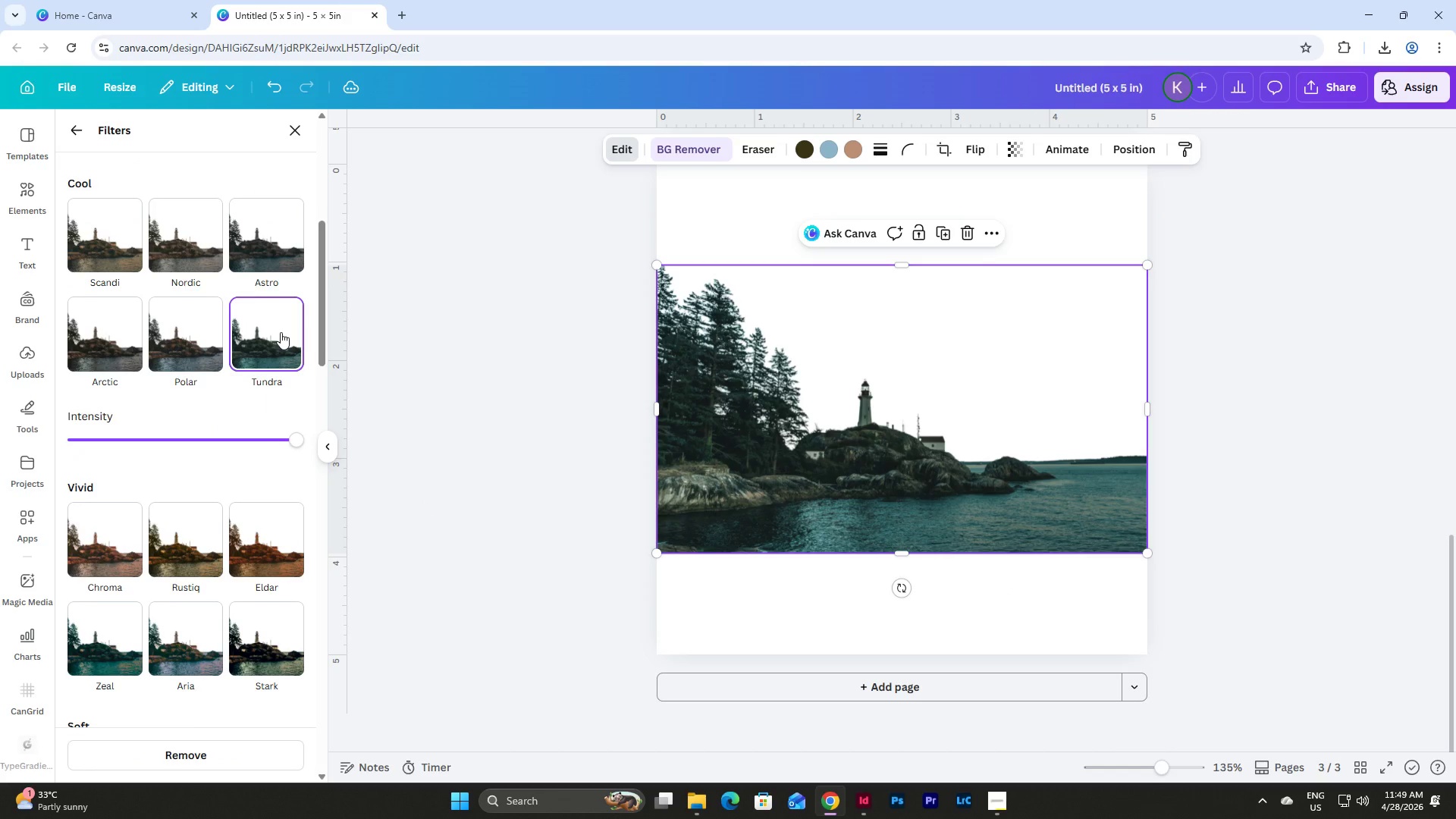 
scroll: coordinate [281, 332], scroll_direction: down, amount: 2.0
 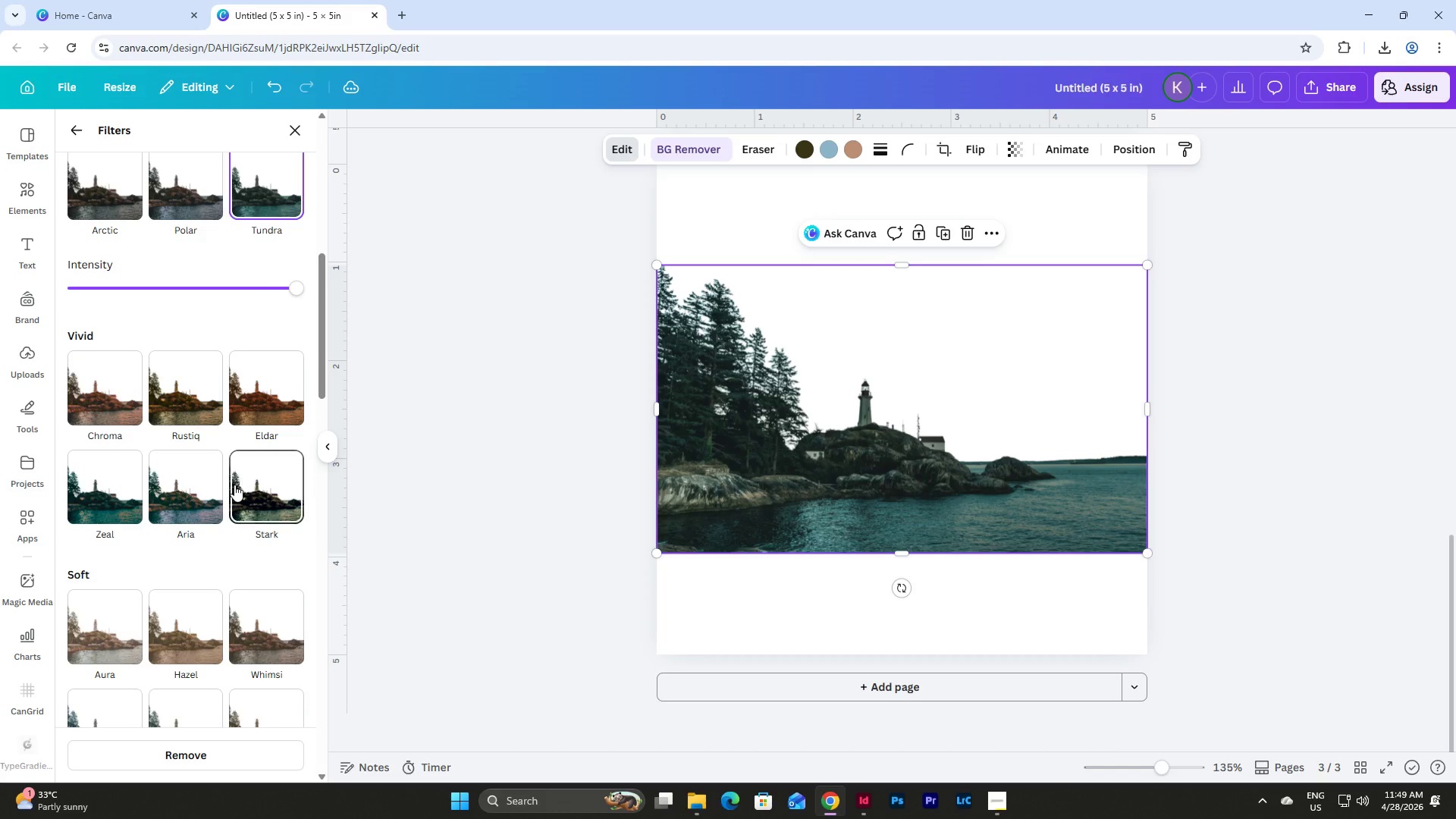 
left_click([209, 488])
 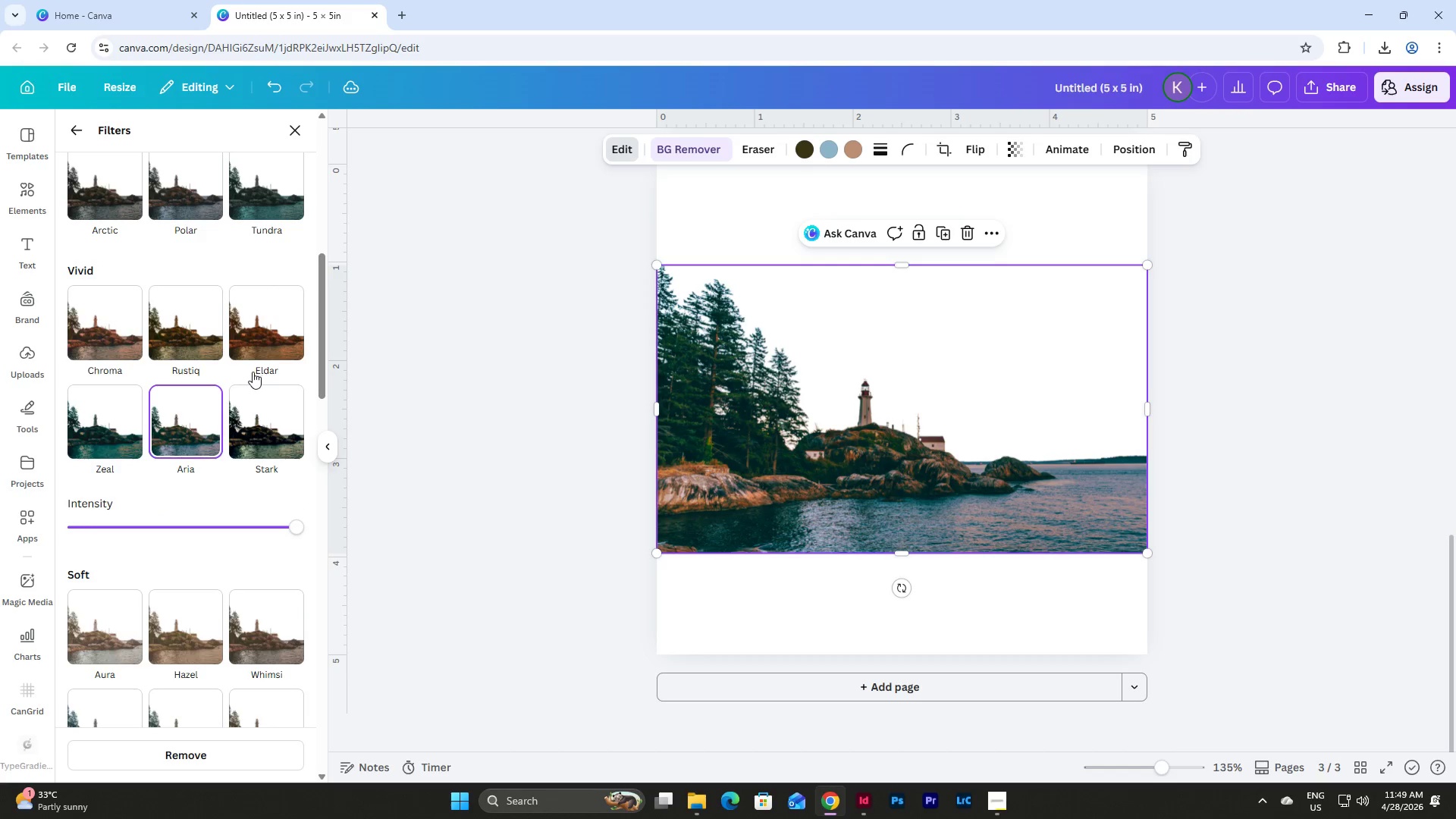 
scroll: coordinate [252, 363], scroll_direction: down, amount: 5.0
 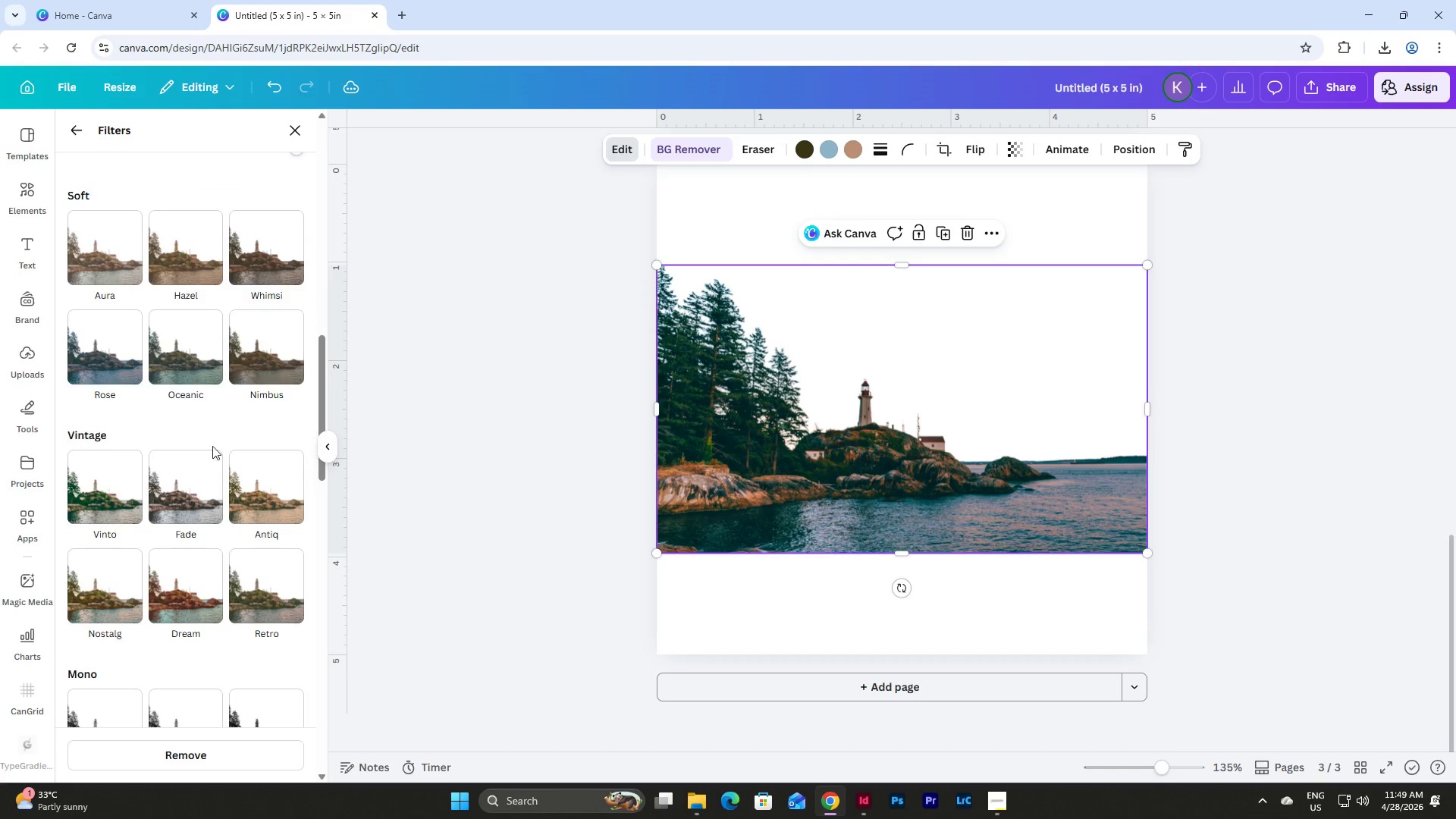 
left_click([196, 484])
 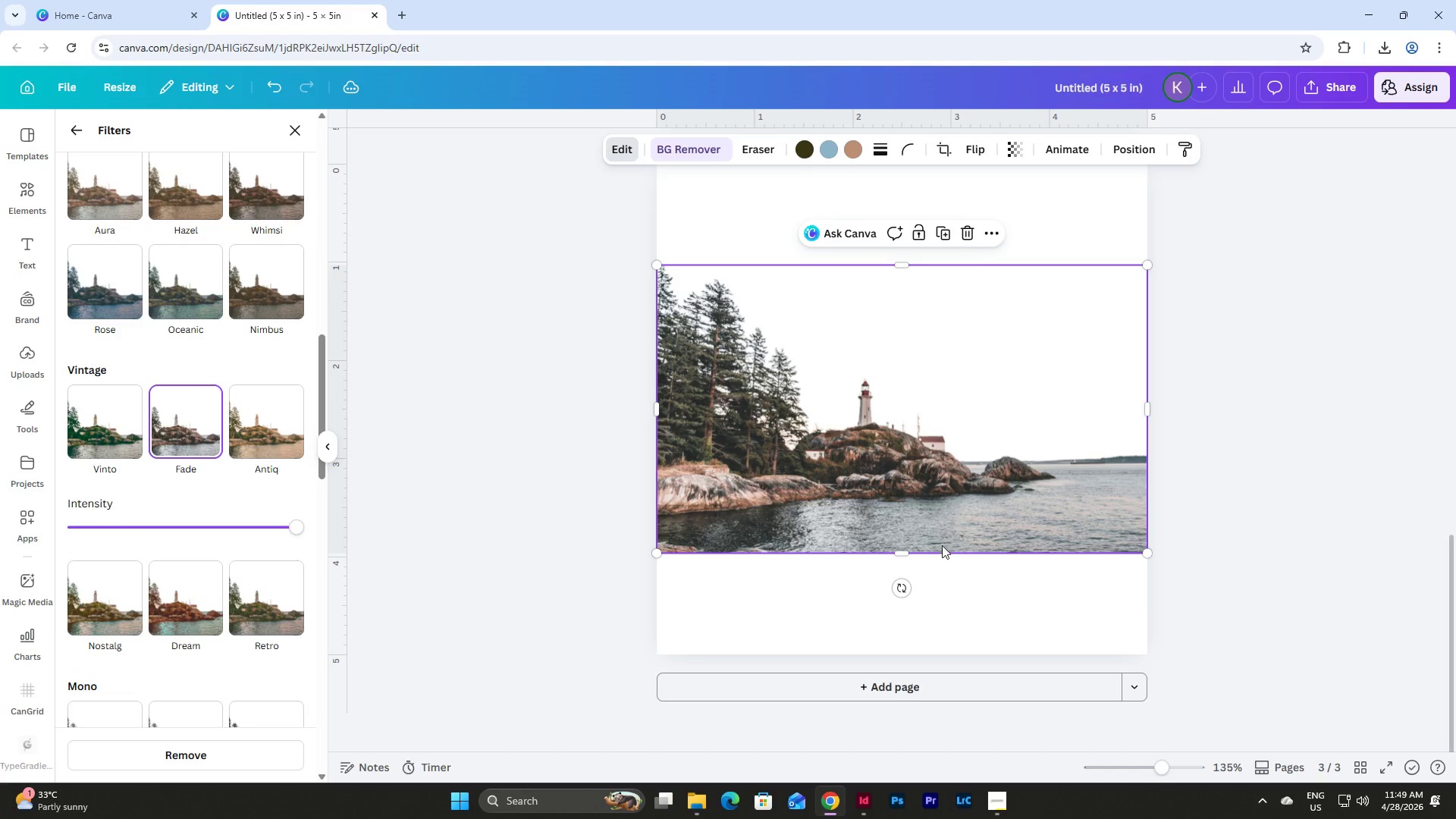 
left_click([970, 582])
 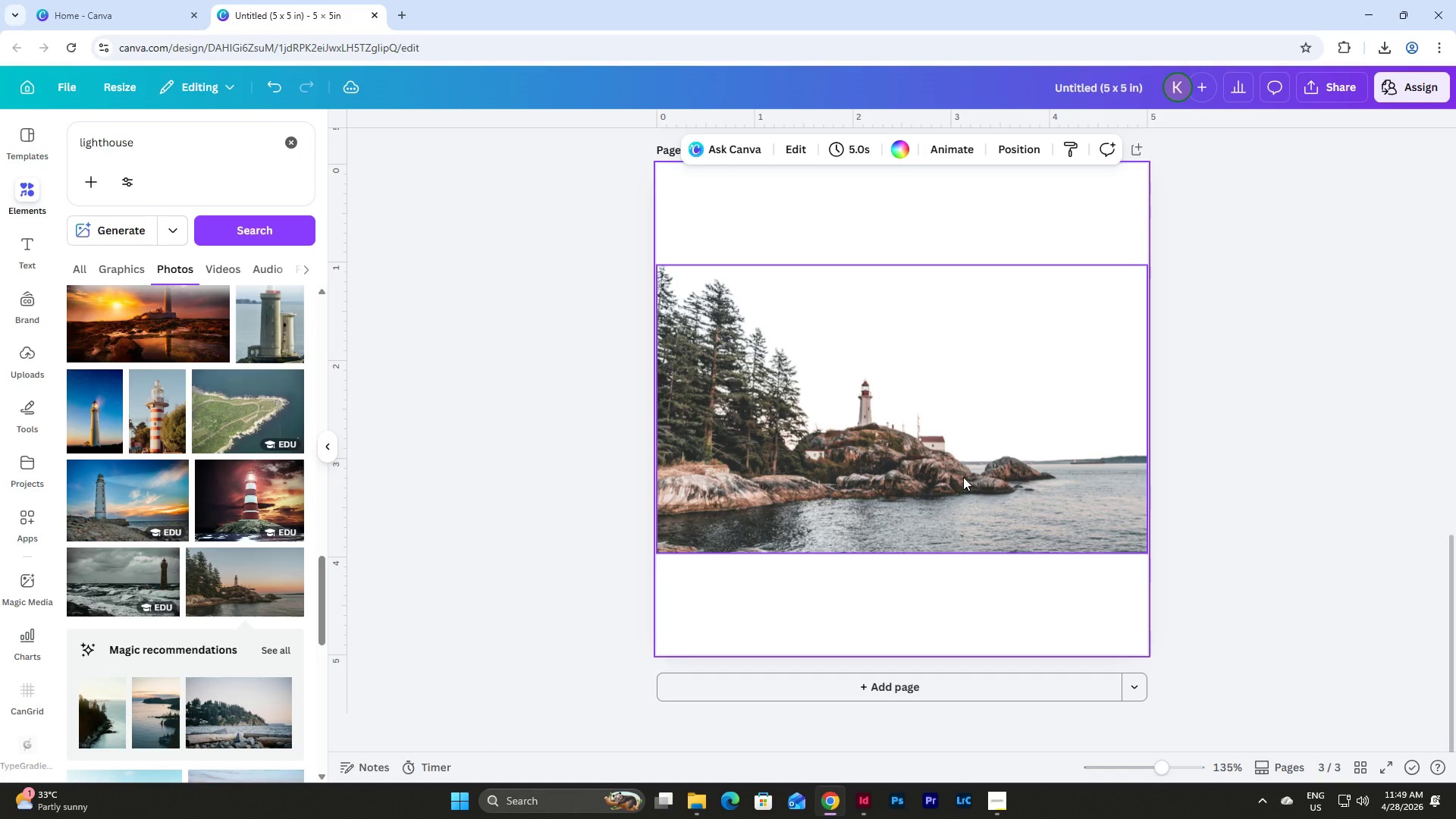 
left_click_drag(start_coordinate=[963, 477], to_coordinate=[962, 473])
 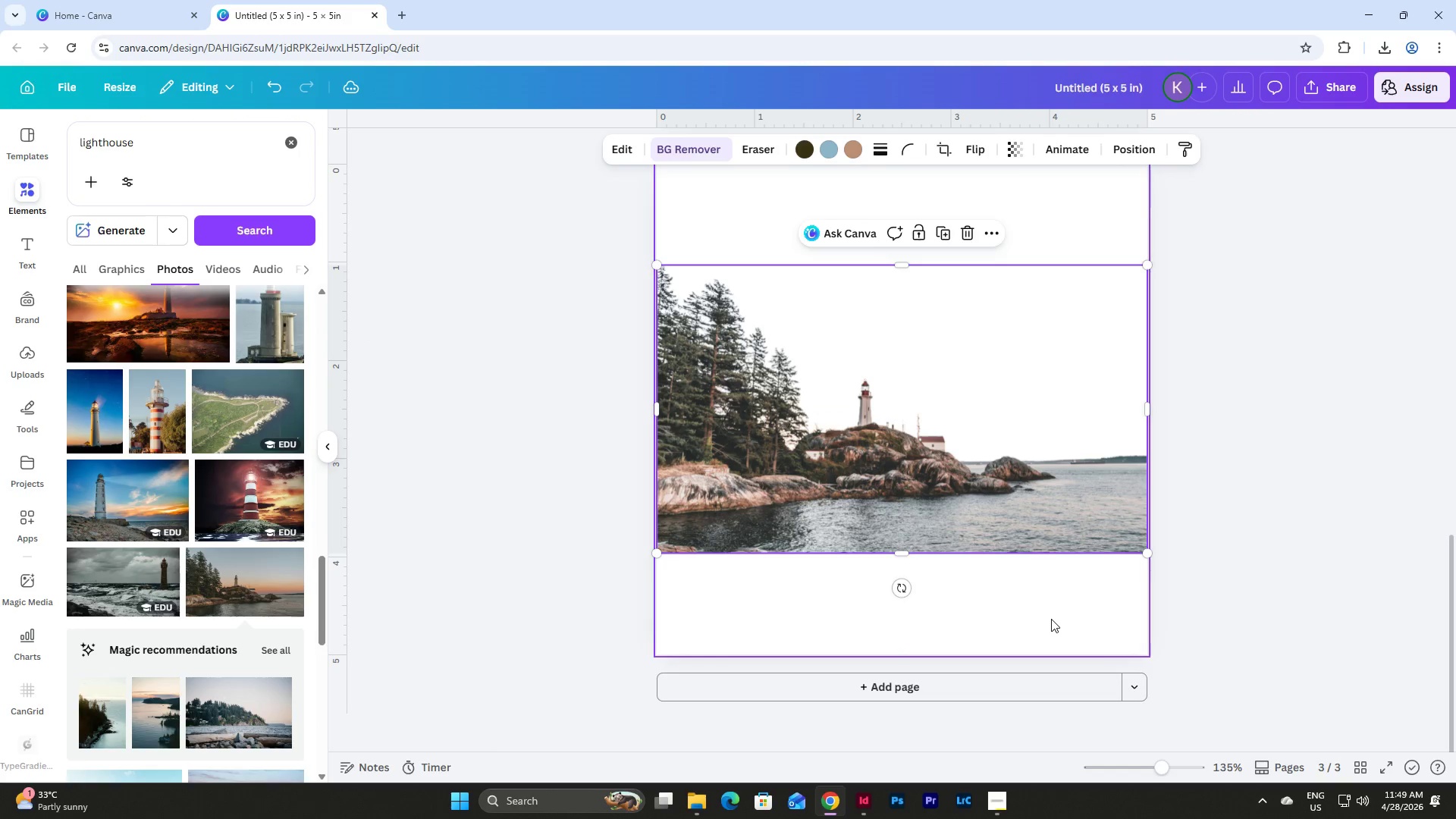 
left_click([1051, 619])
 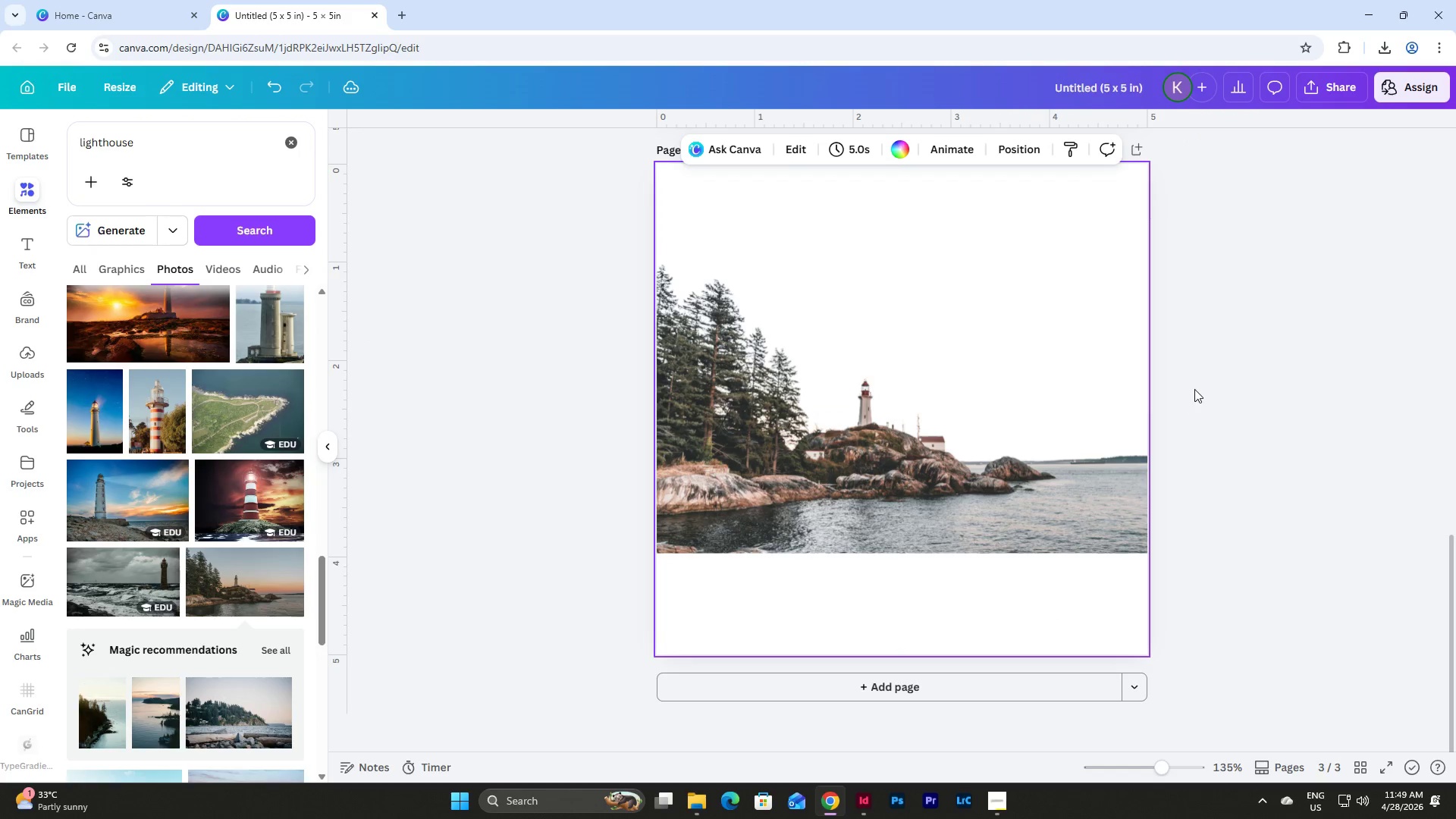 
scroll: coordinate [1194, 389], scroll_direction: up, amount: 1.0
 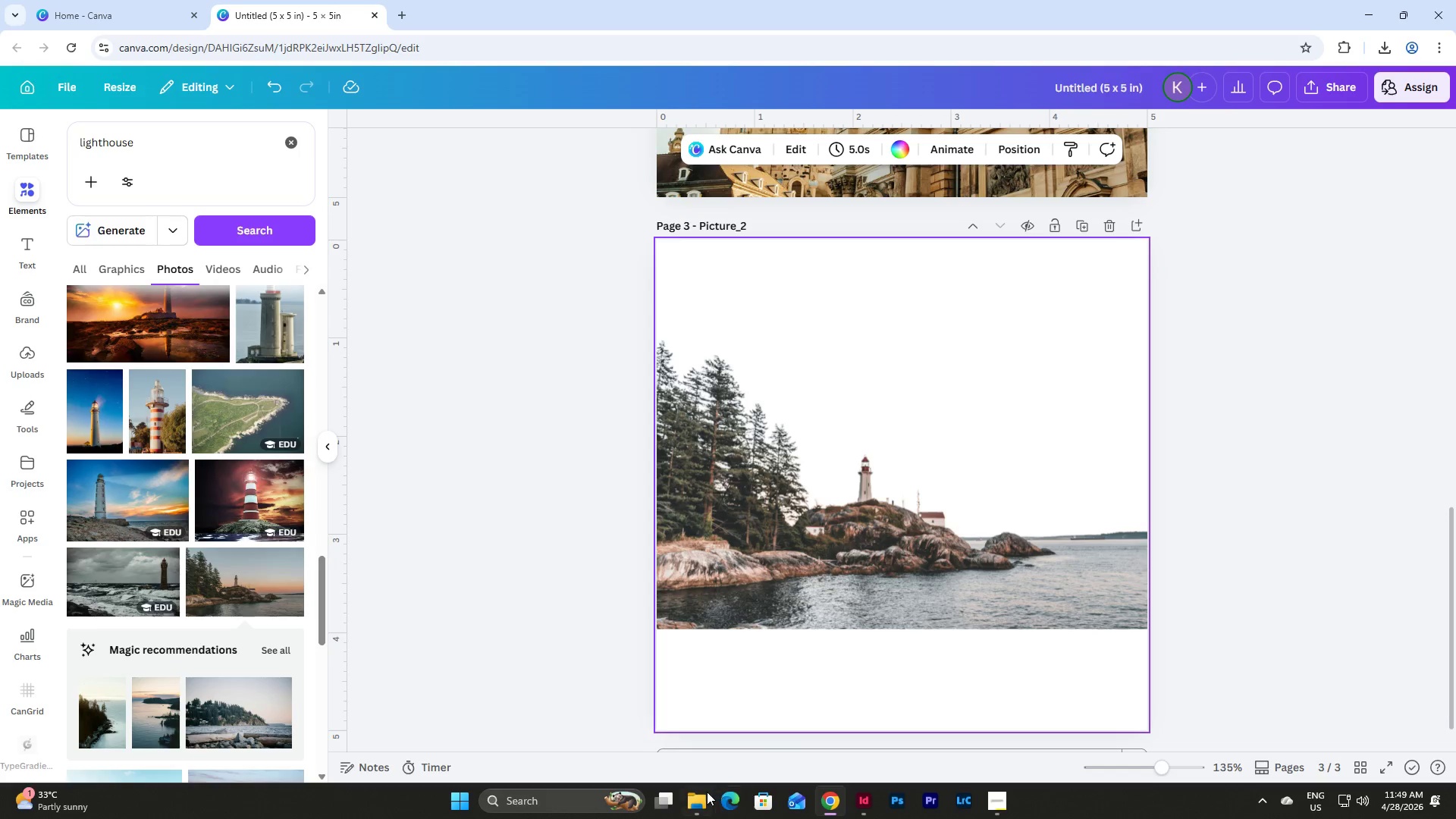 
left_click([711, 793])
 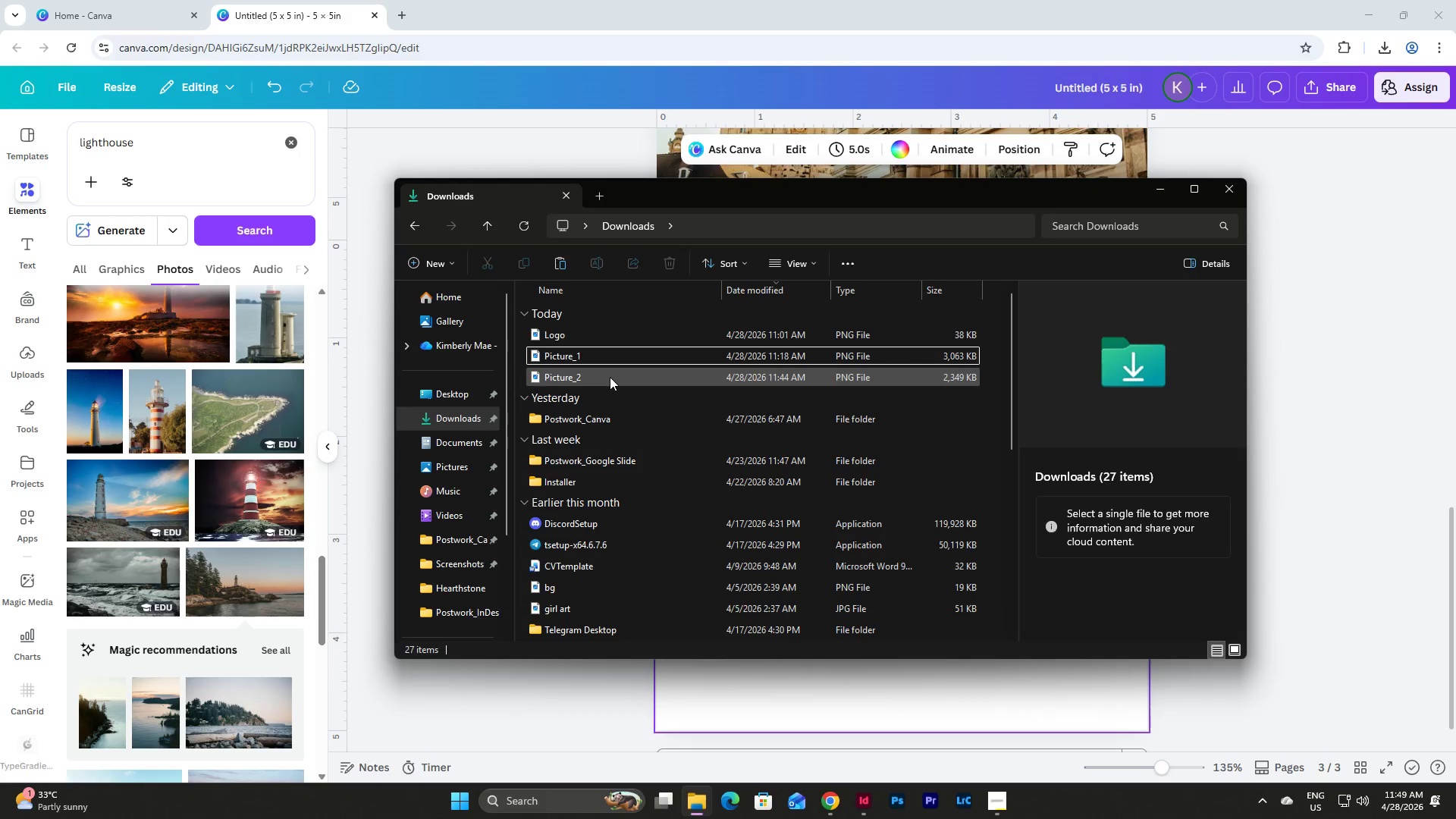 
left_click([610, 377])
 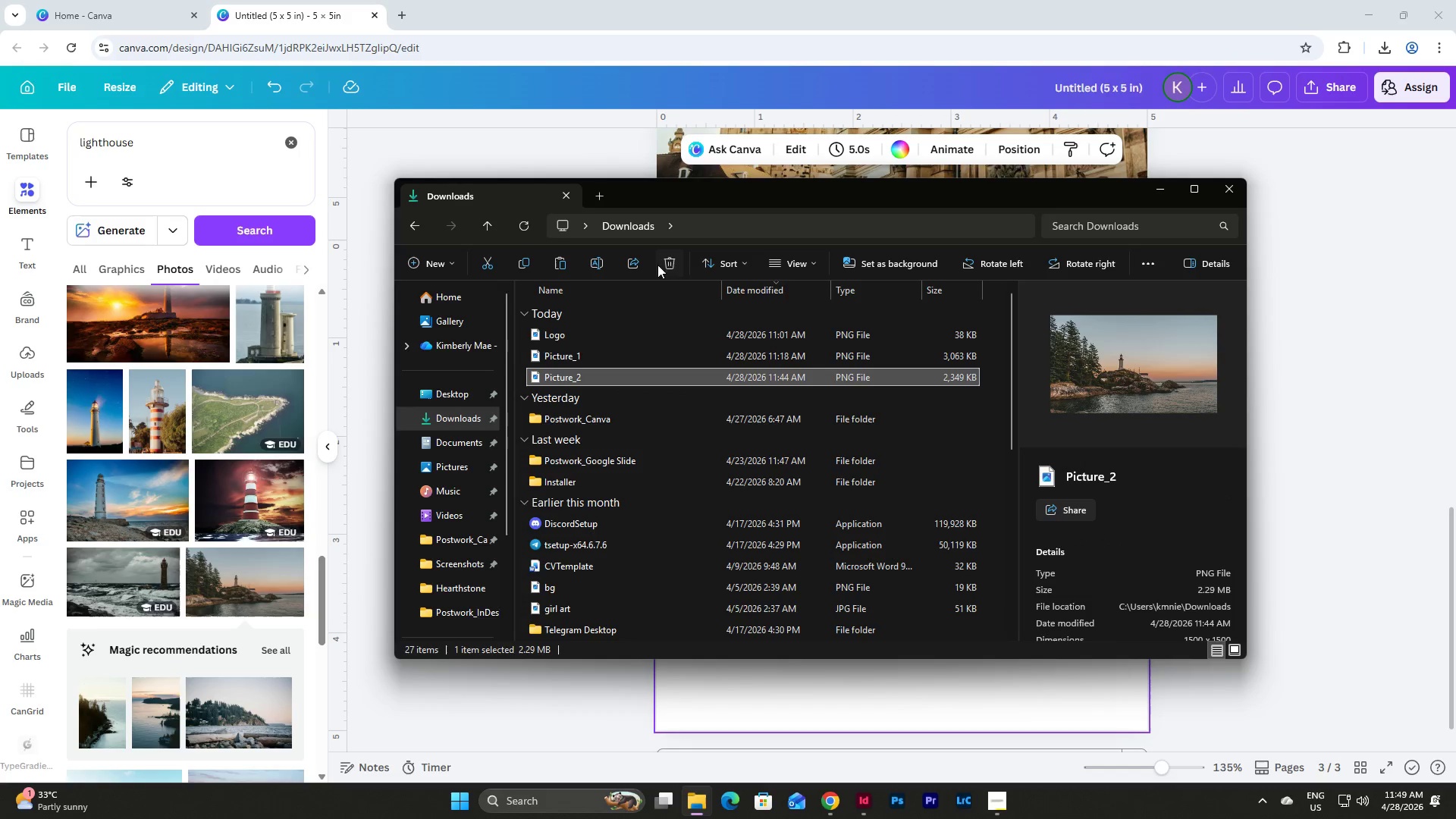 
left_click([664, 261])
 